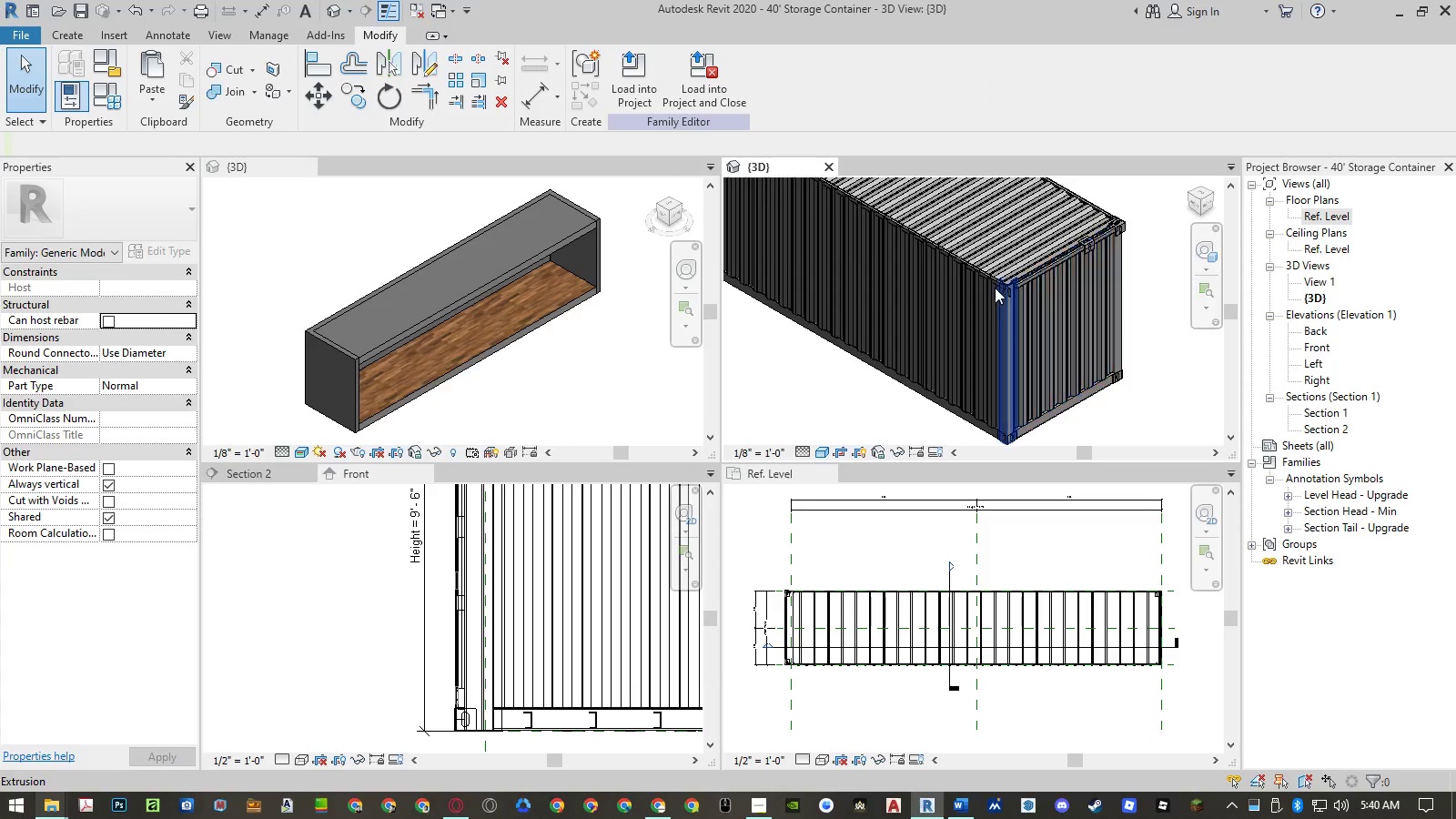 
scroll: coordinate [1010, 258], scroll_direction: up, amount: 13.0
 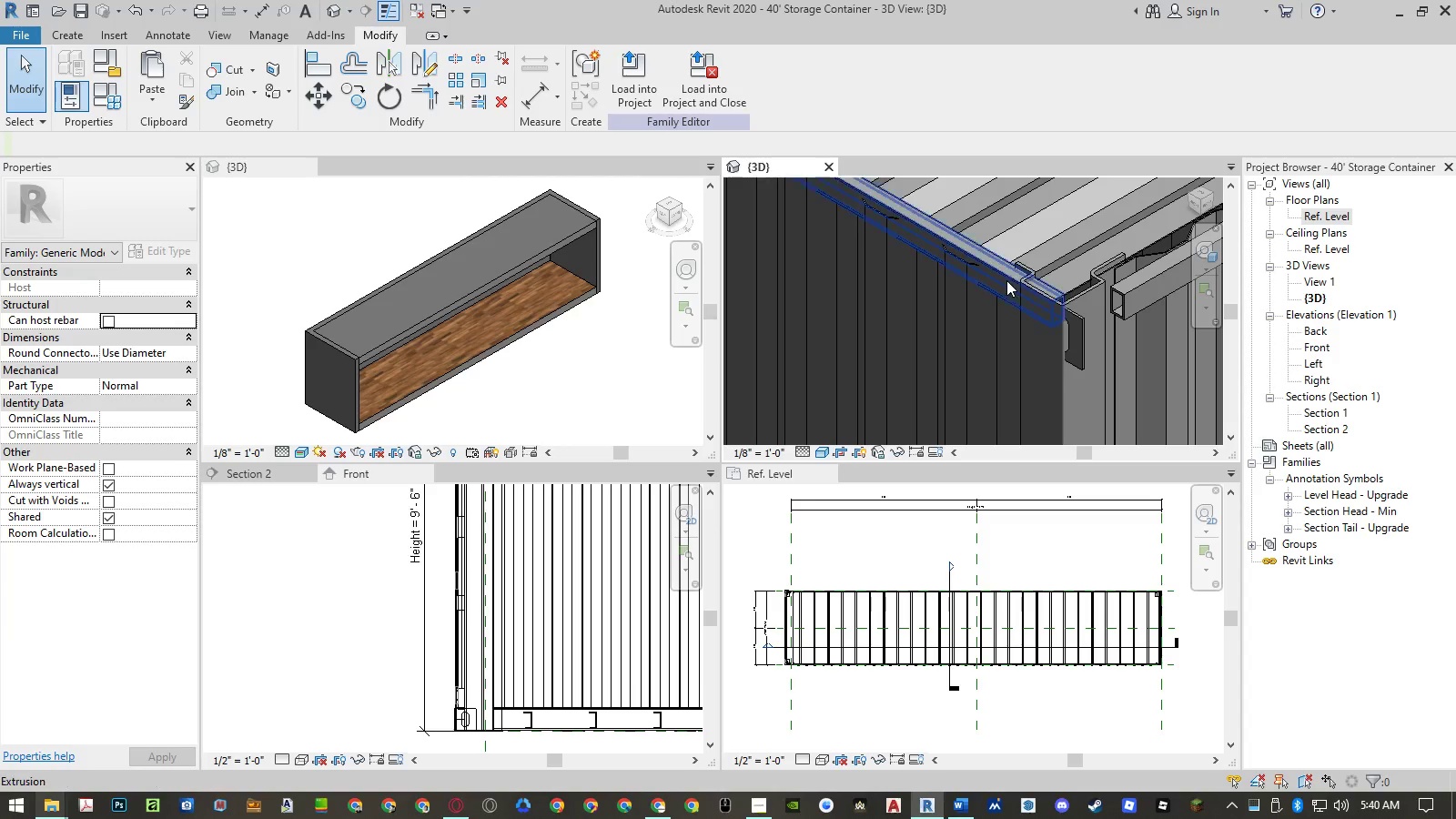 
left_click([1009, 274])
 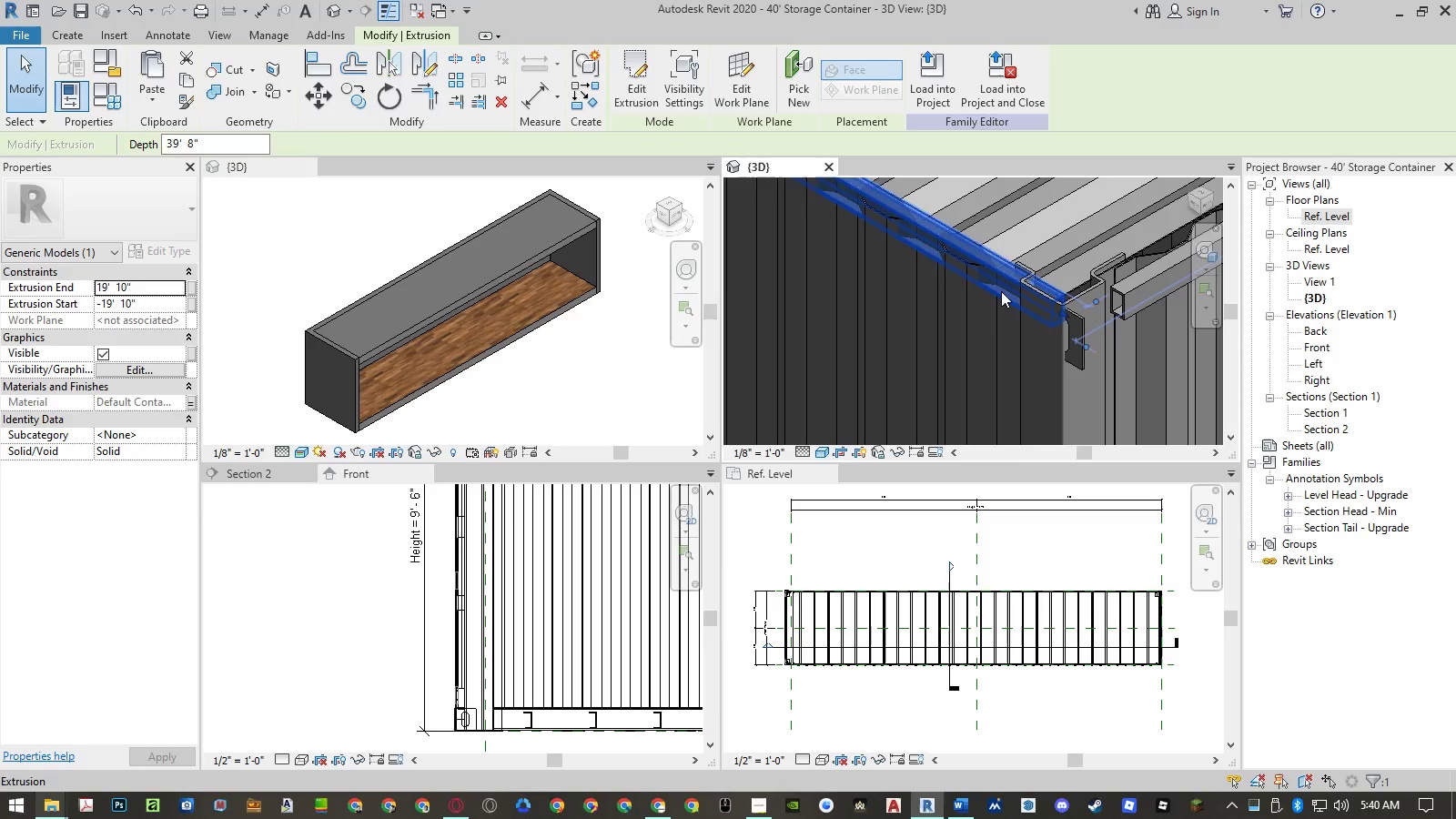 
left_click([979, 330])
 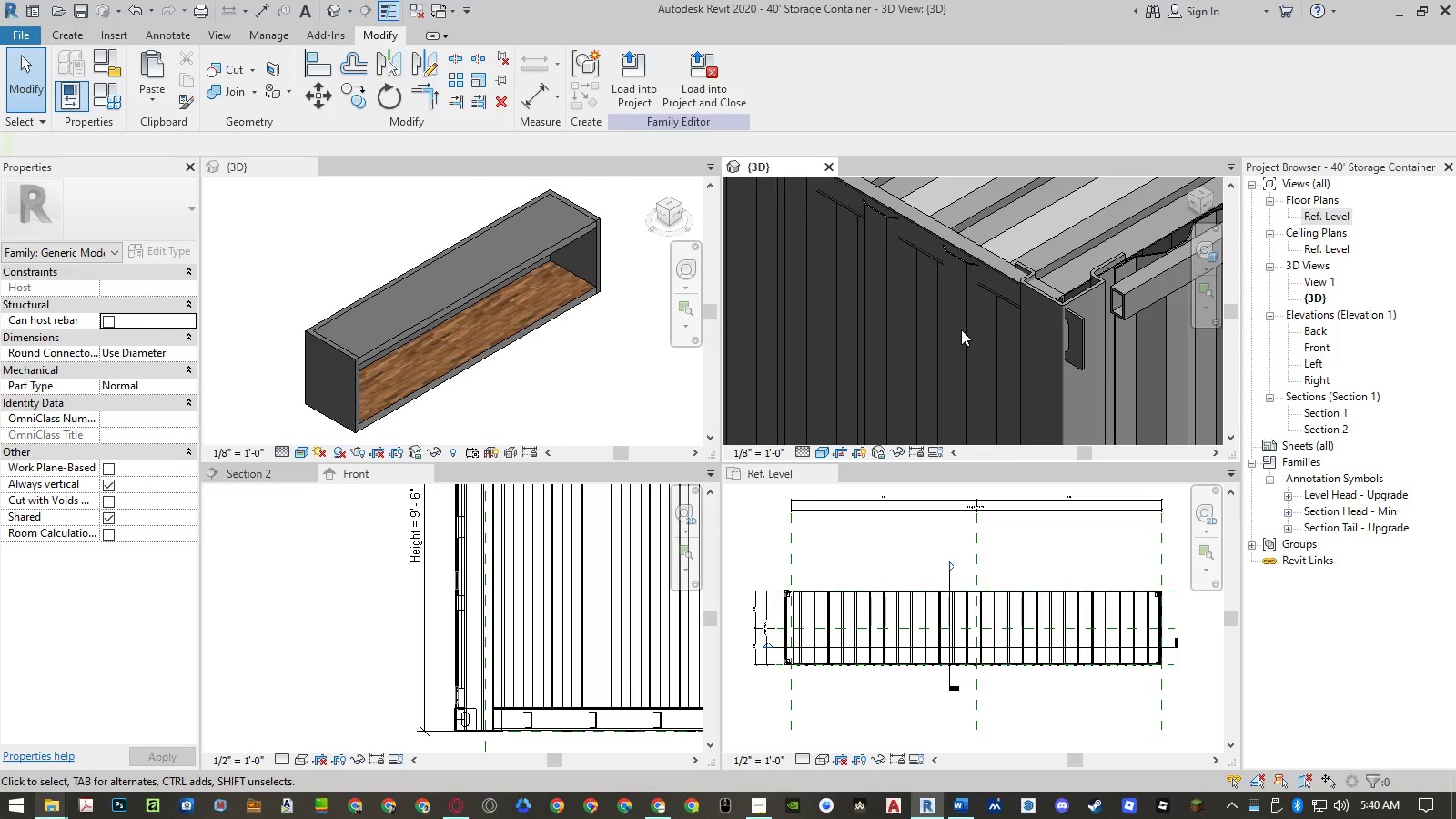 
left_click([966, 329])
 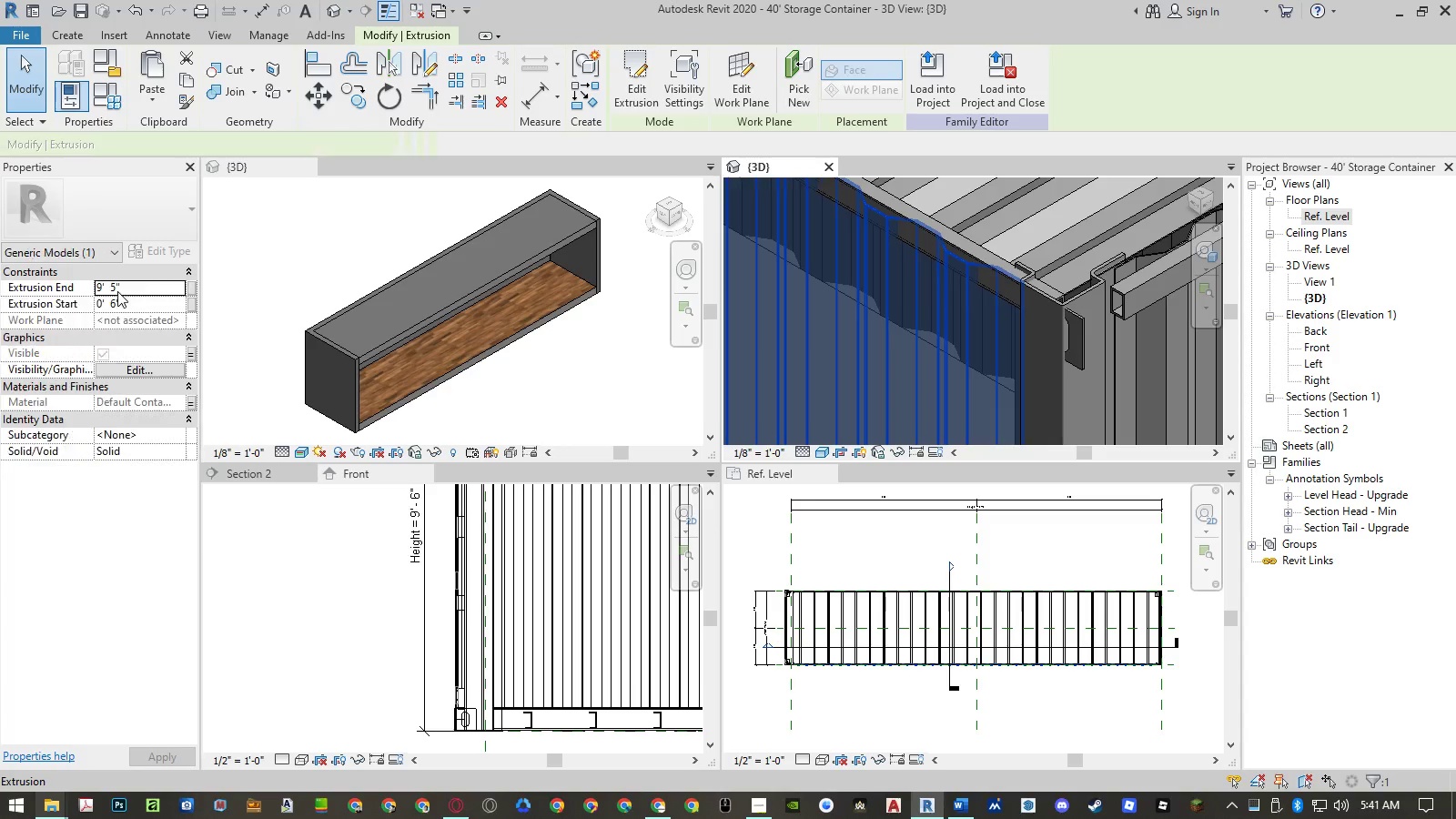 
left_click([119, 287])
 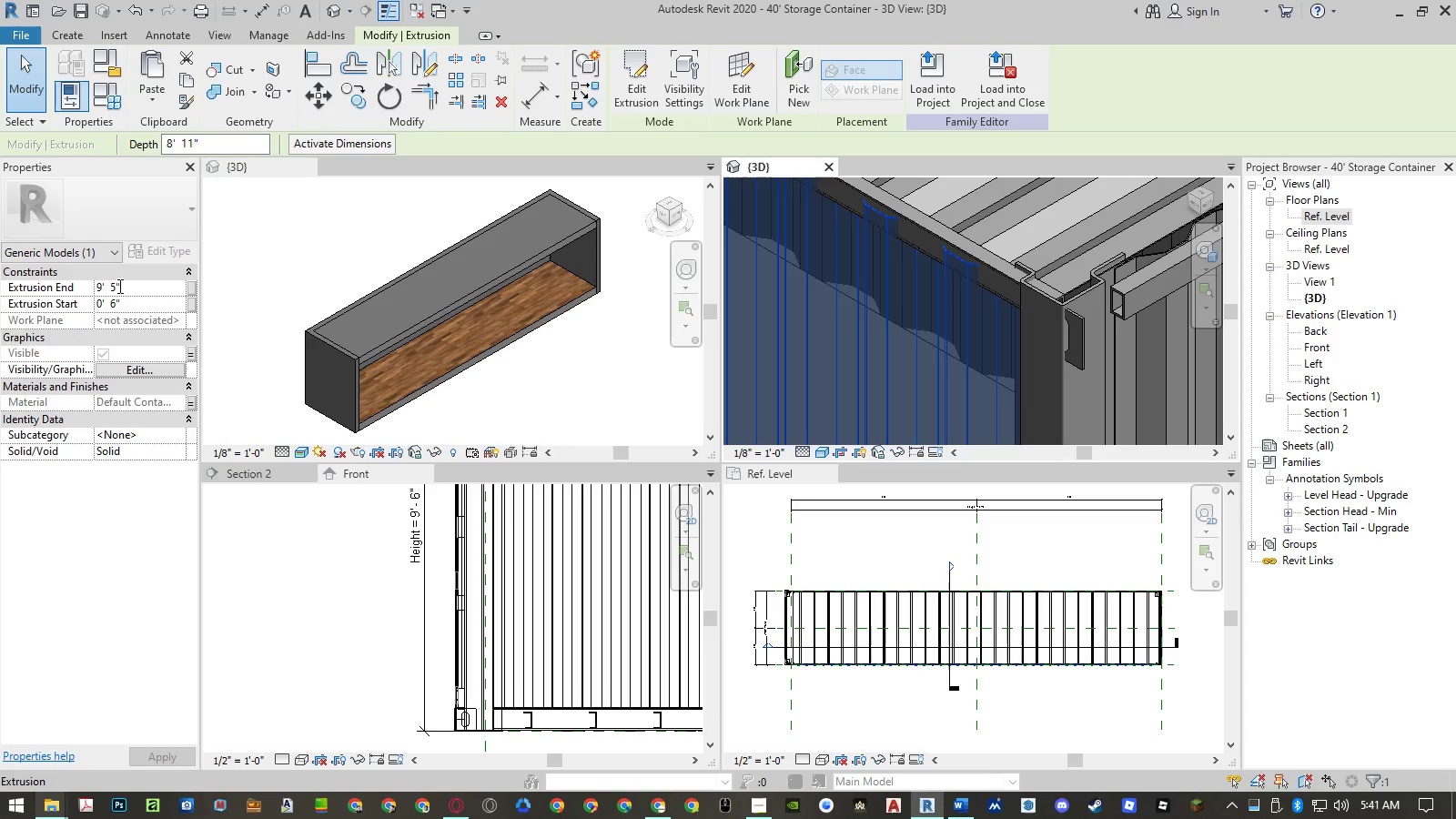 
key(Backspace)
 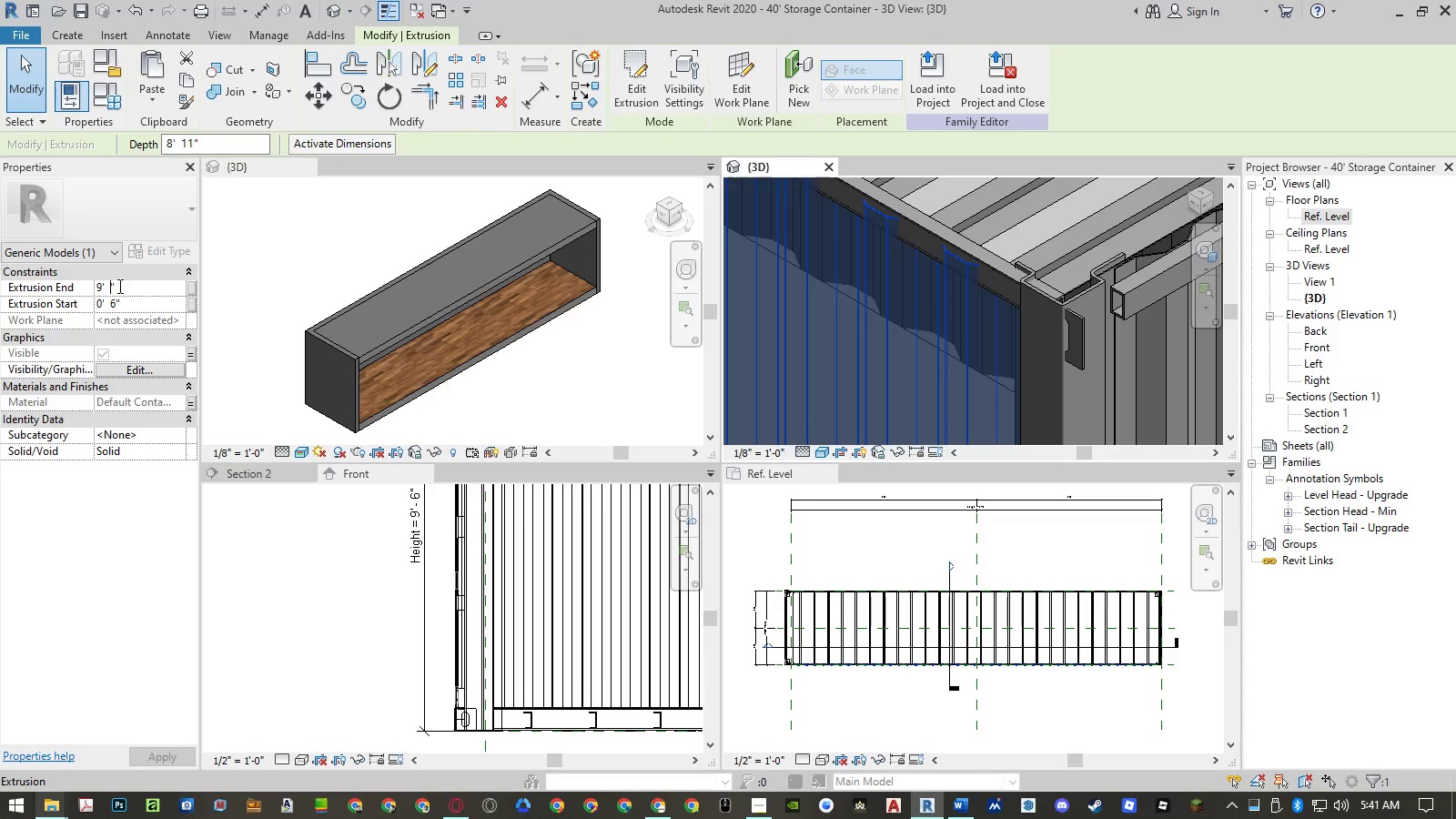 
key(Numpad0)
 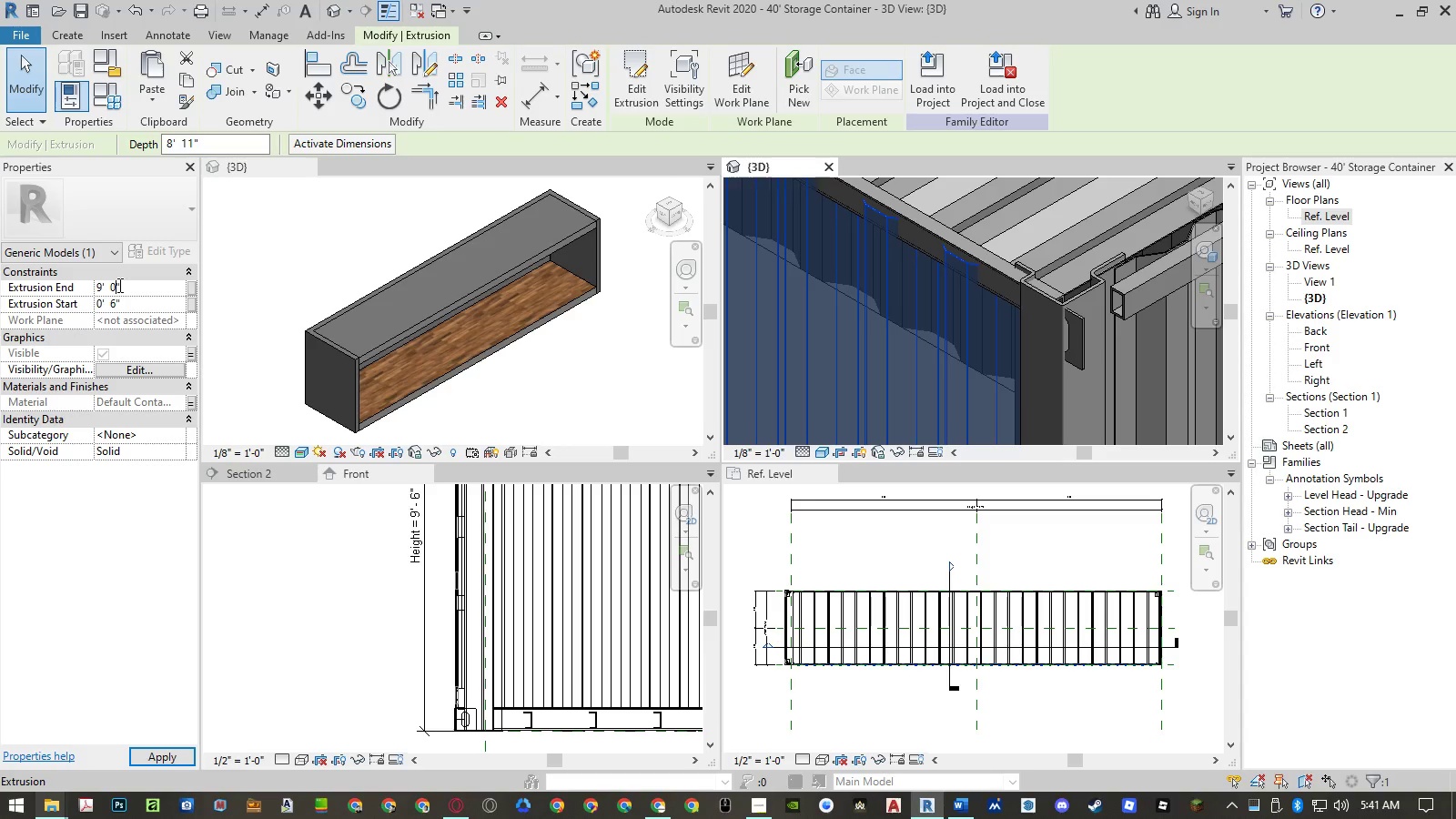 
key(NumpadEnter)
 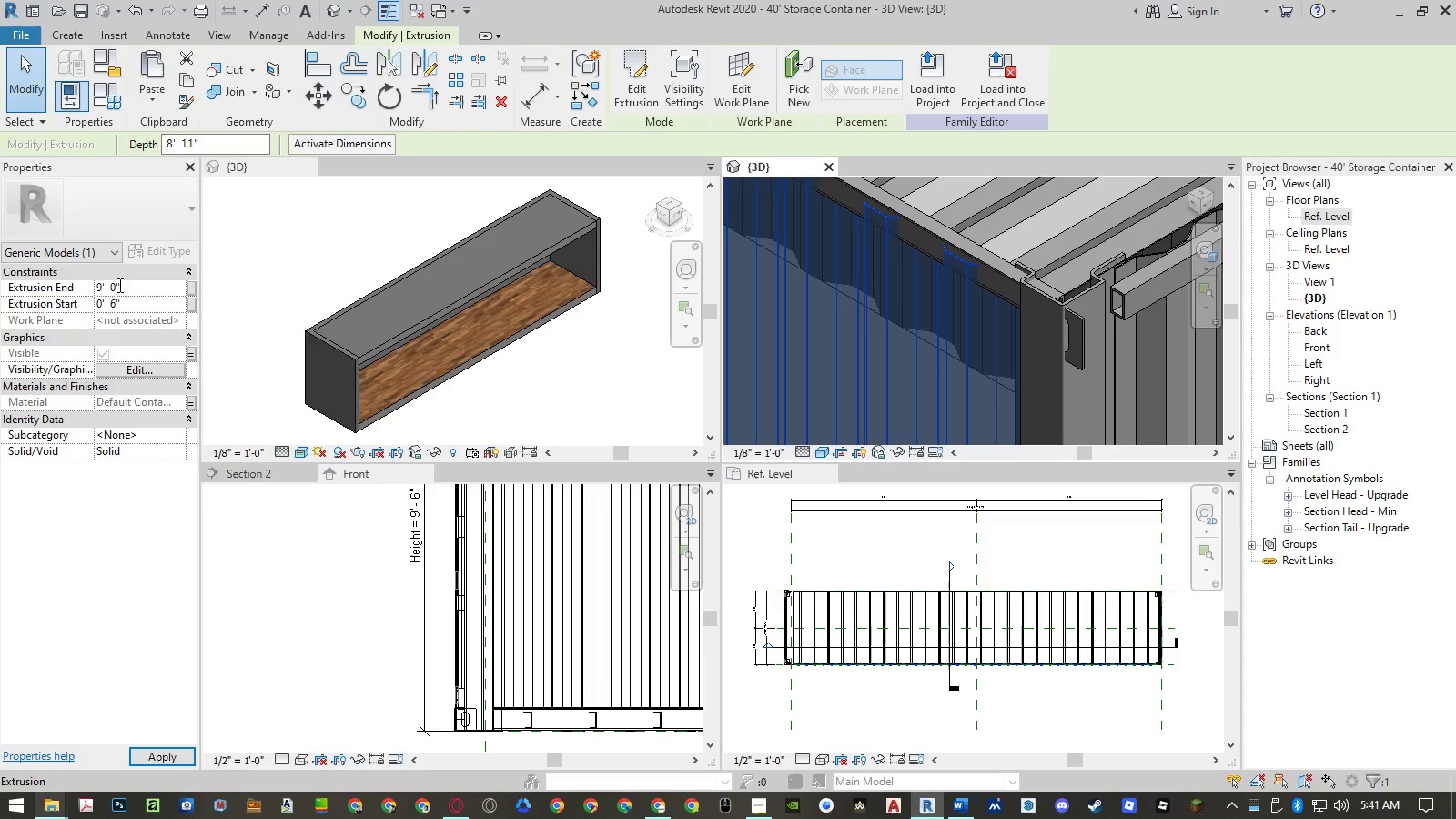 
key(NumpadEnter)
 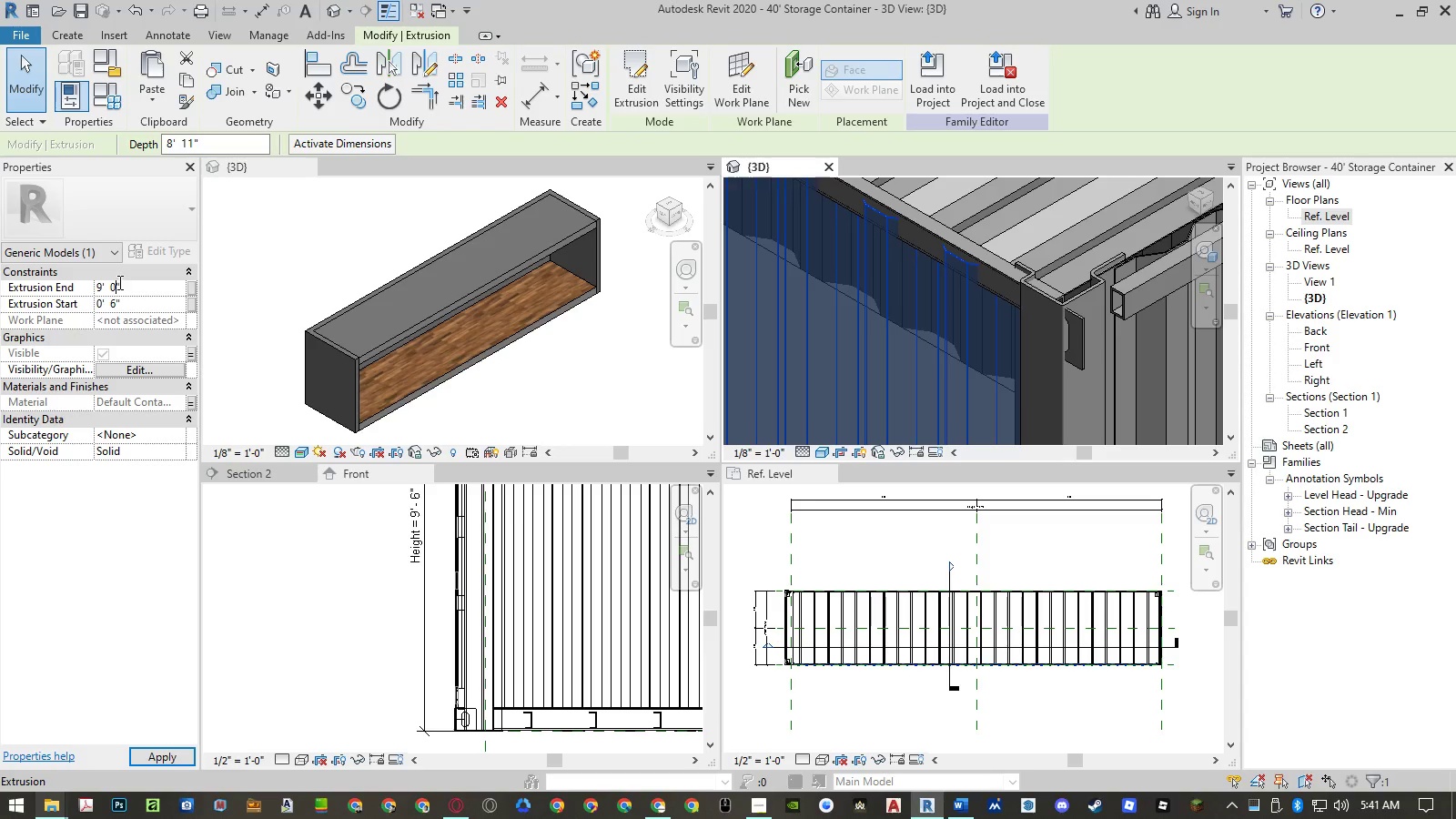 
key(NumpadEnter)
 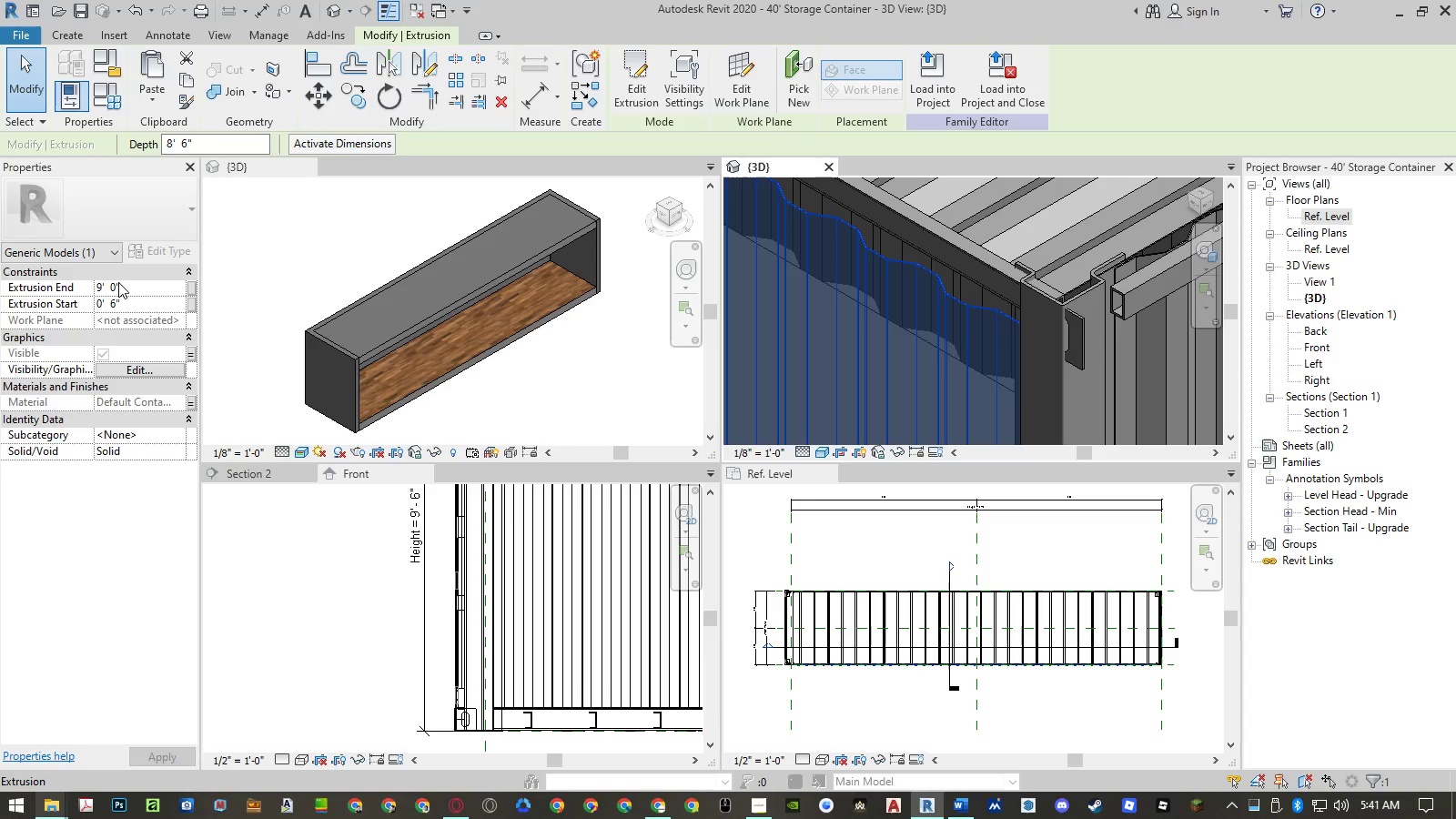 
left_click([114, 282])
 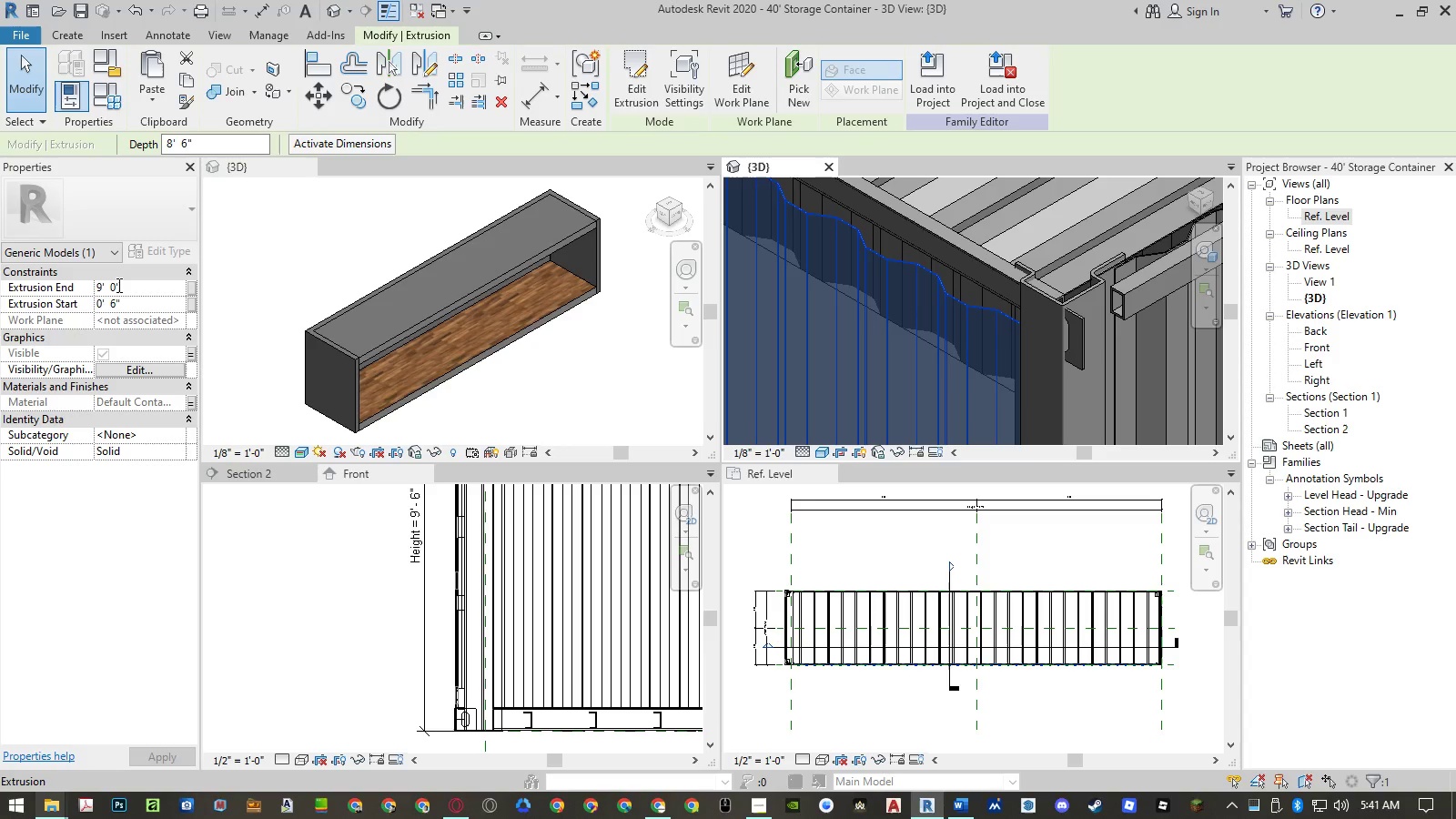 
key(Delete)
 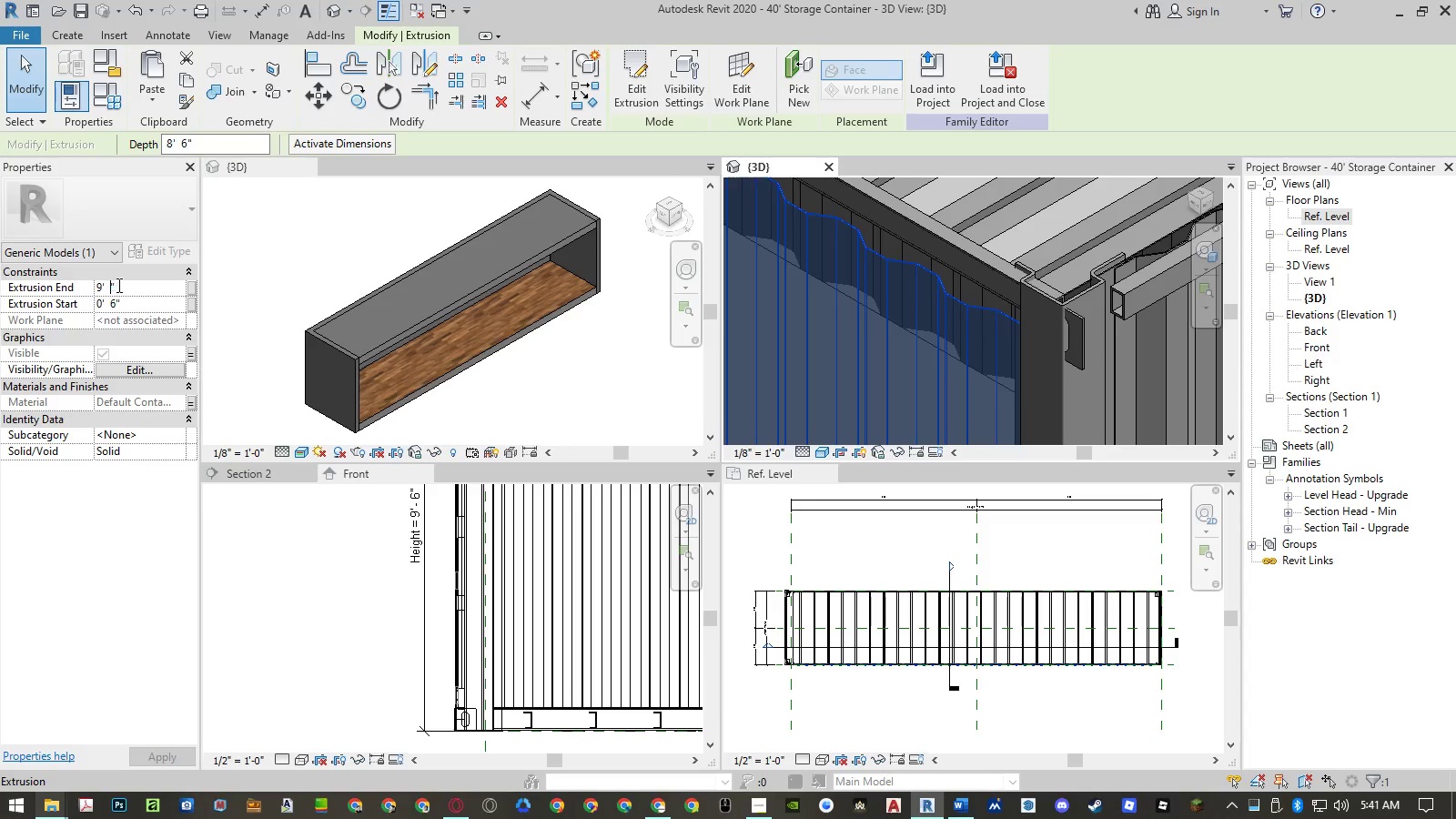 
key(Numpad3)
 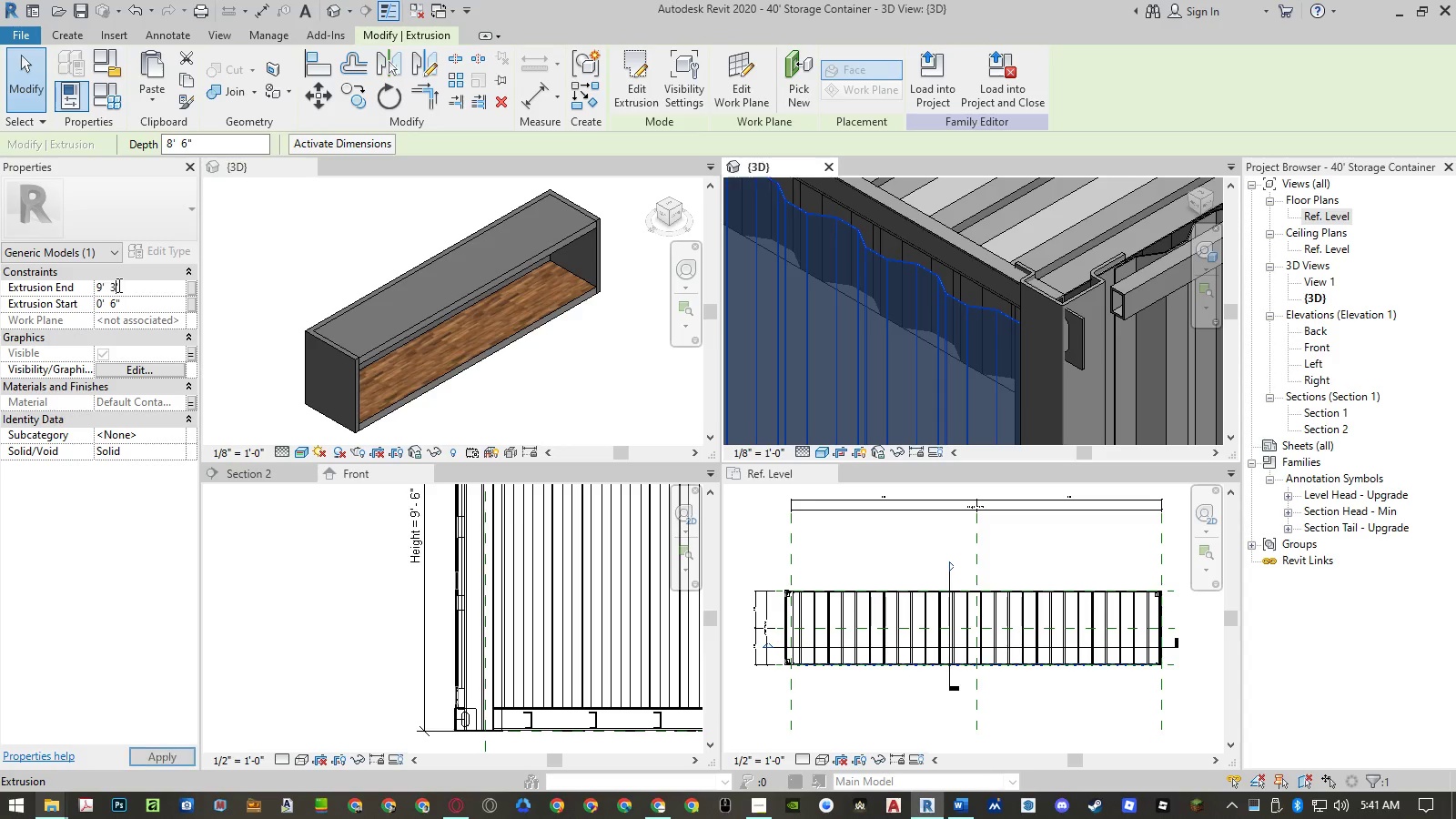 
key(NumpadEnter)
 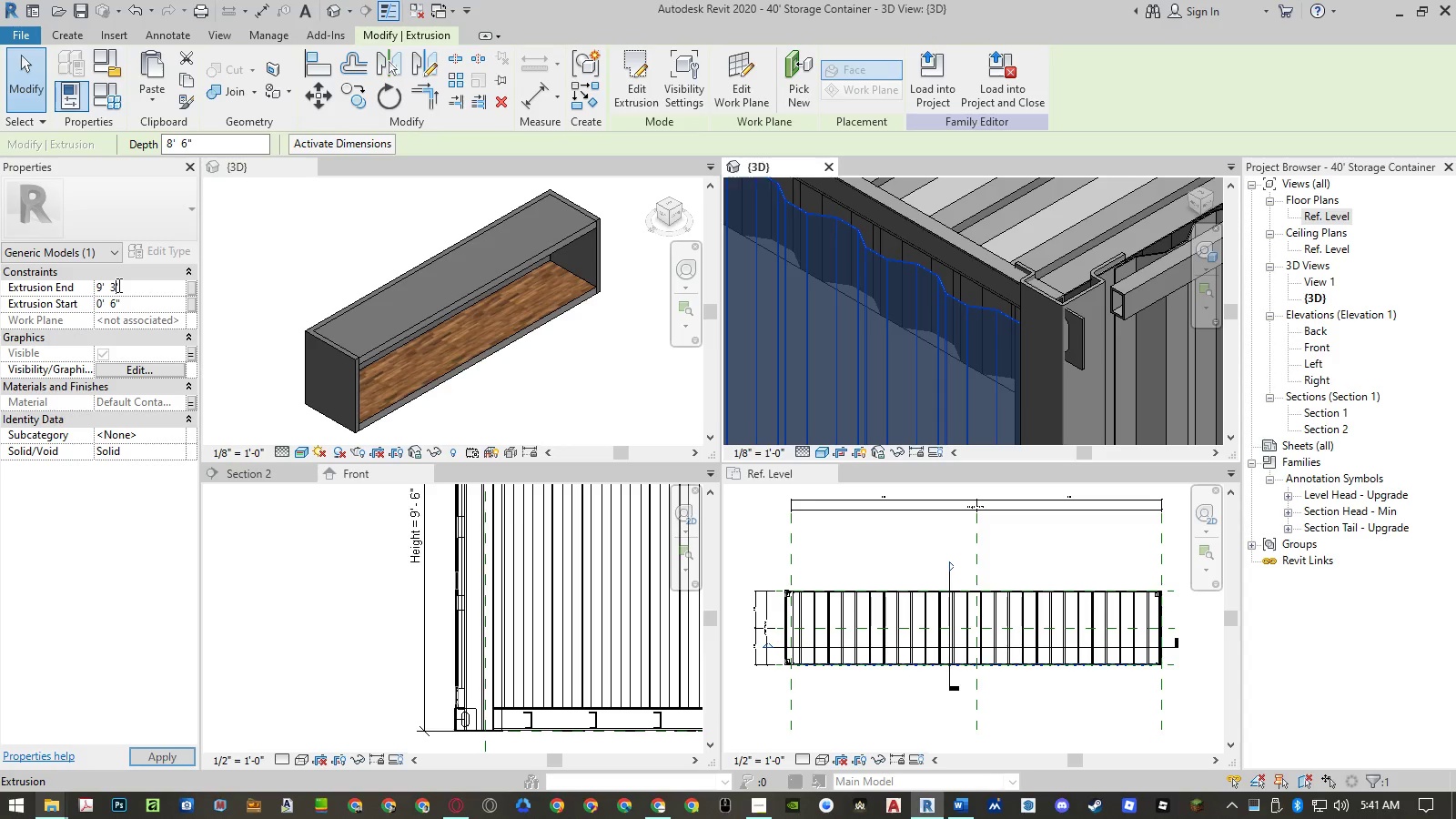 
key(NumpadEnter)
 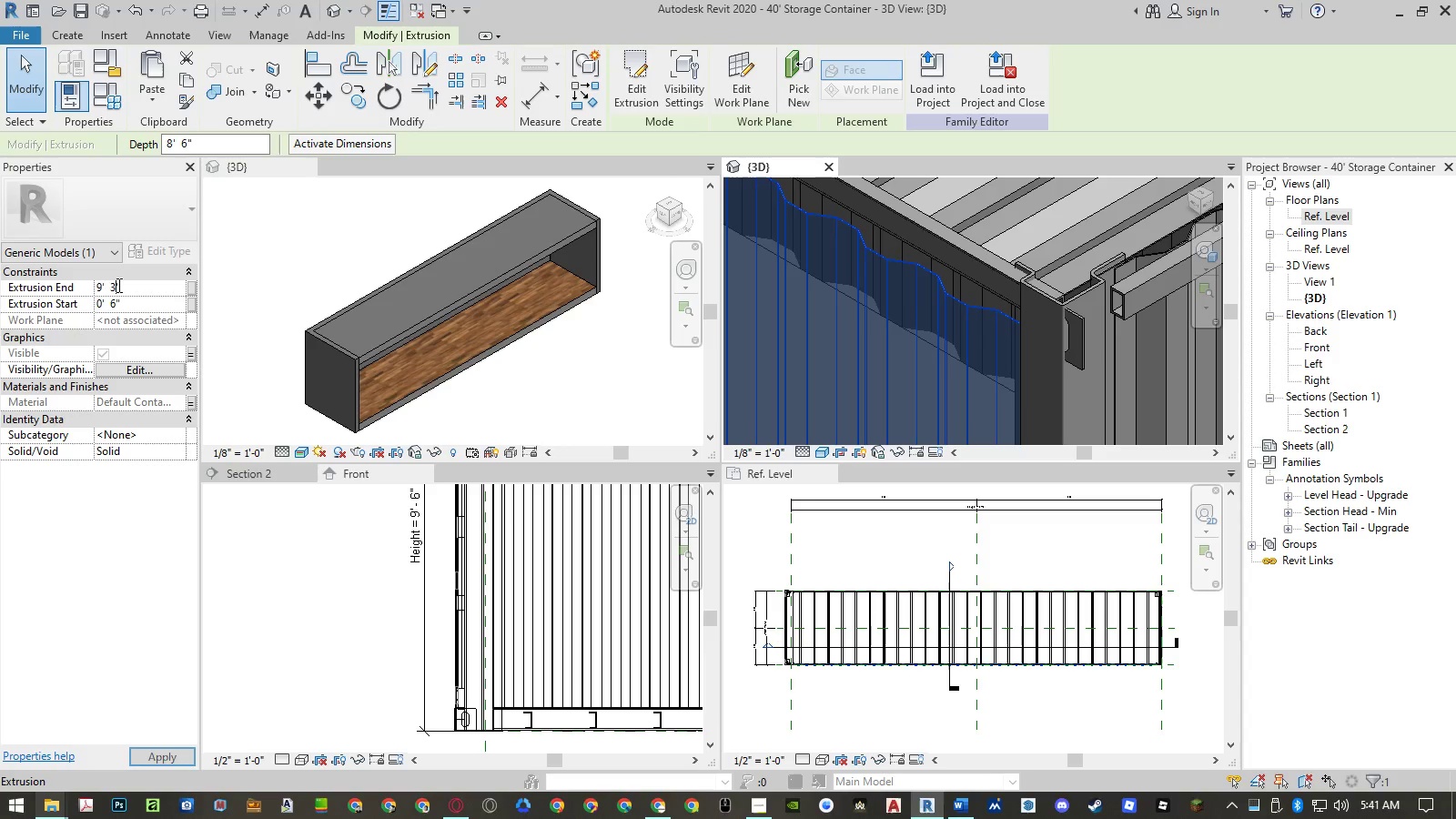 
key(NumpadEnter)
 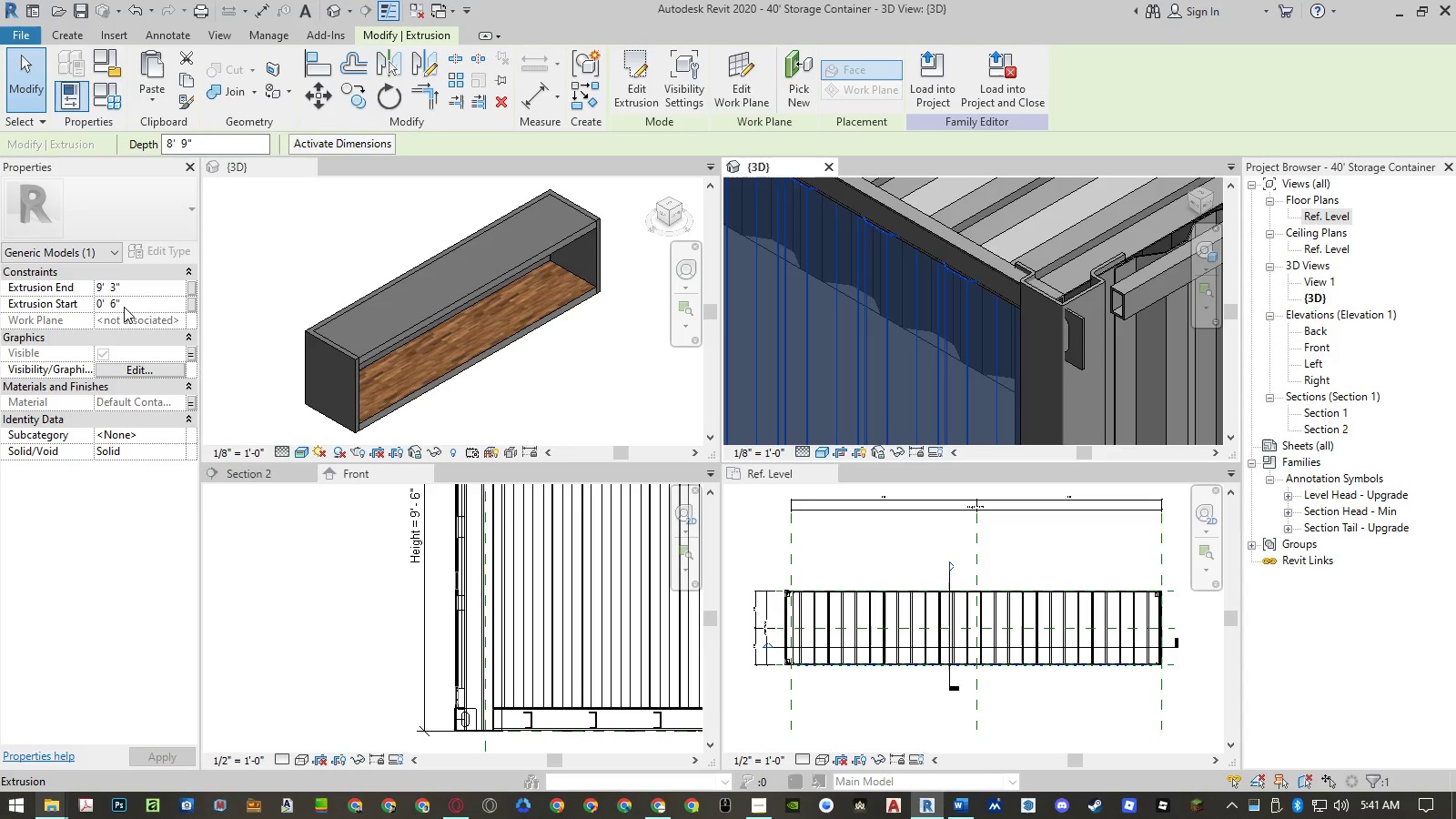 
scroll: coordinate [794, 293], scroll_direction: down, amount: 4.0
 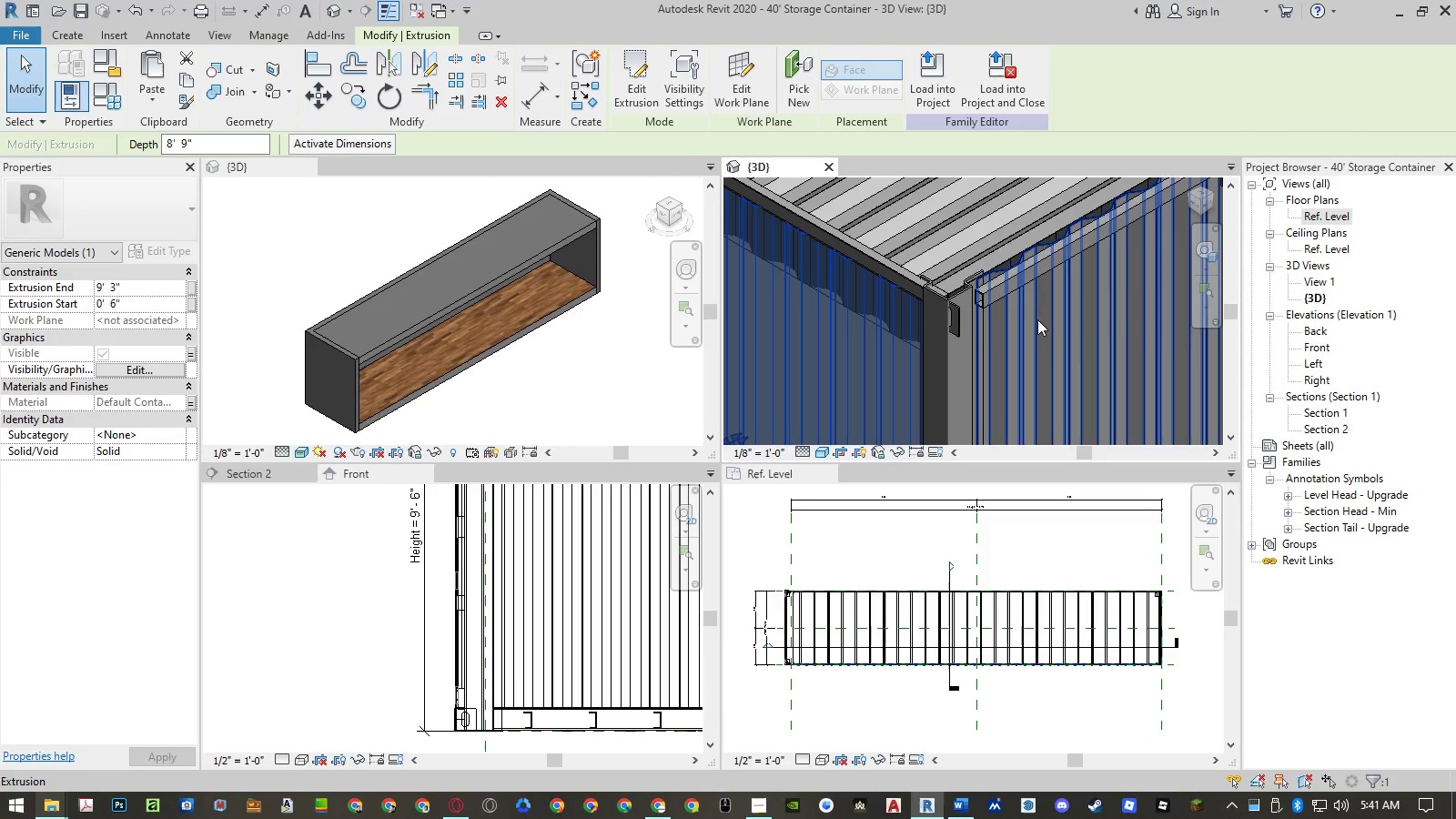 
left_click([1051, 321])
 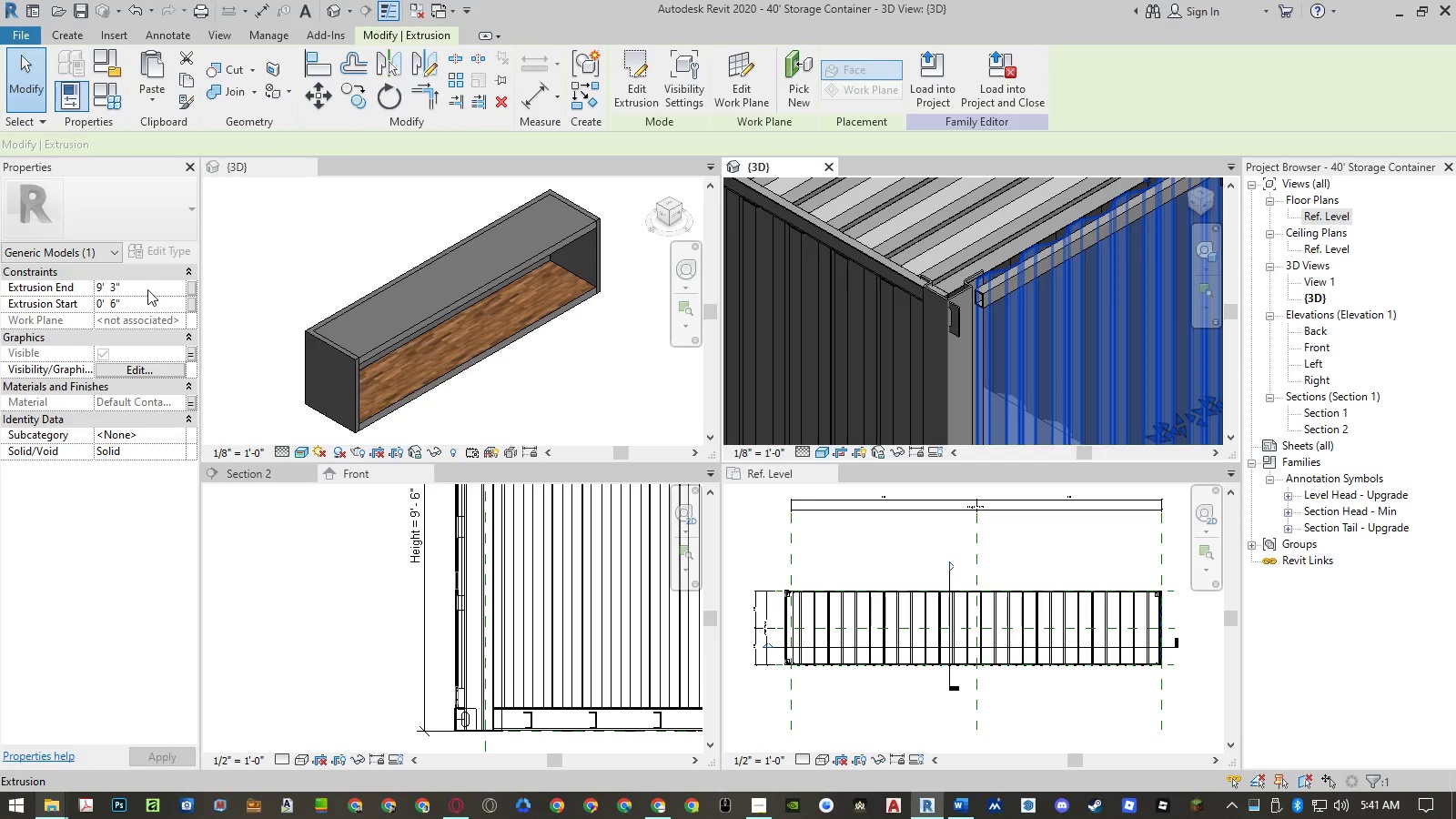 
left_click([137, 288])
 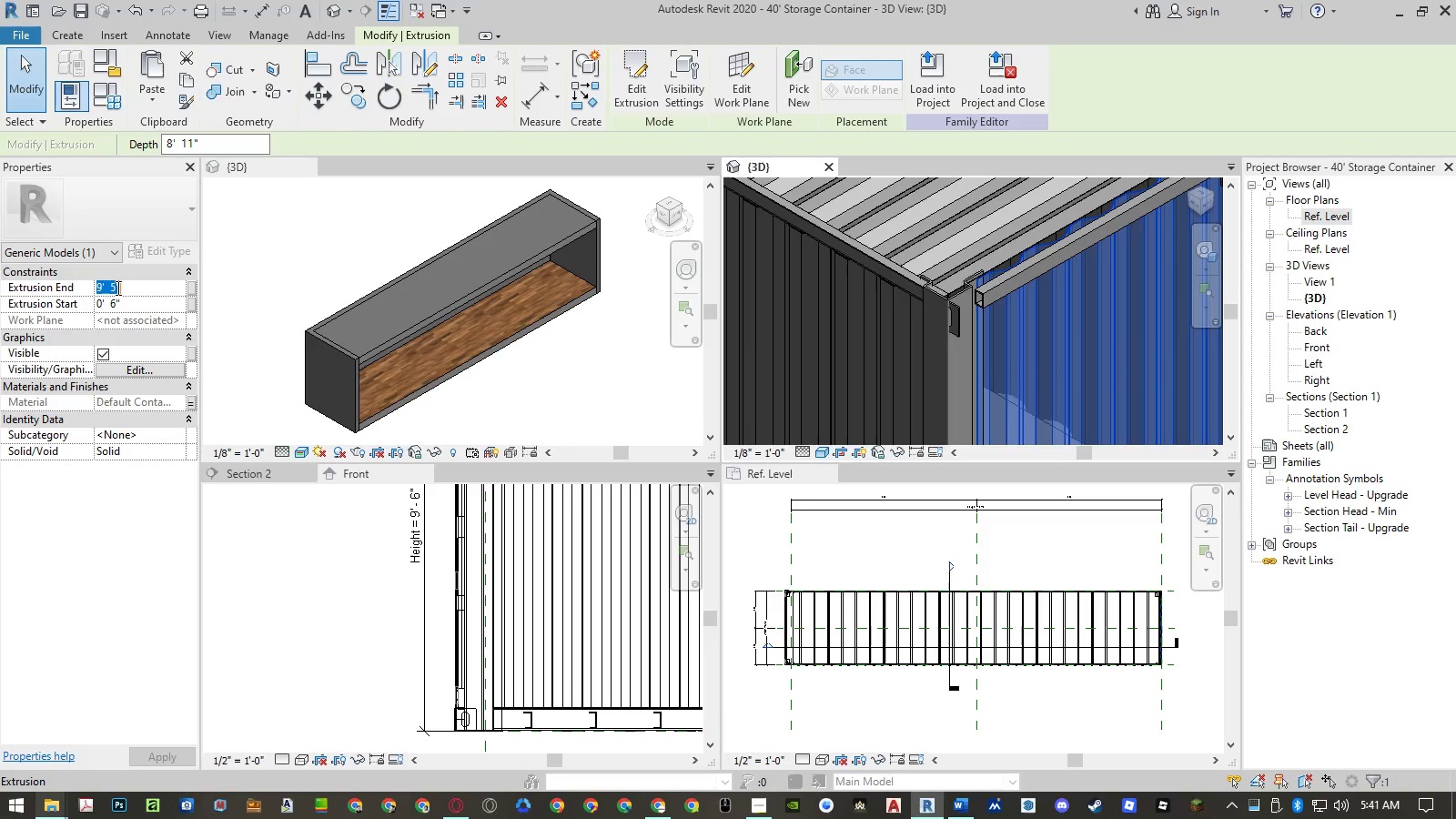 
left_click([116, 288])
 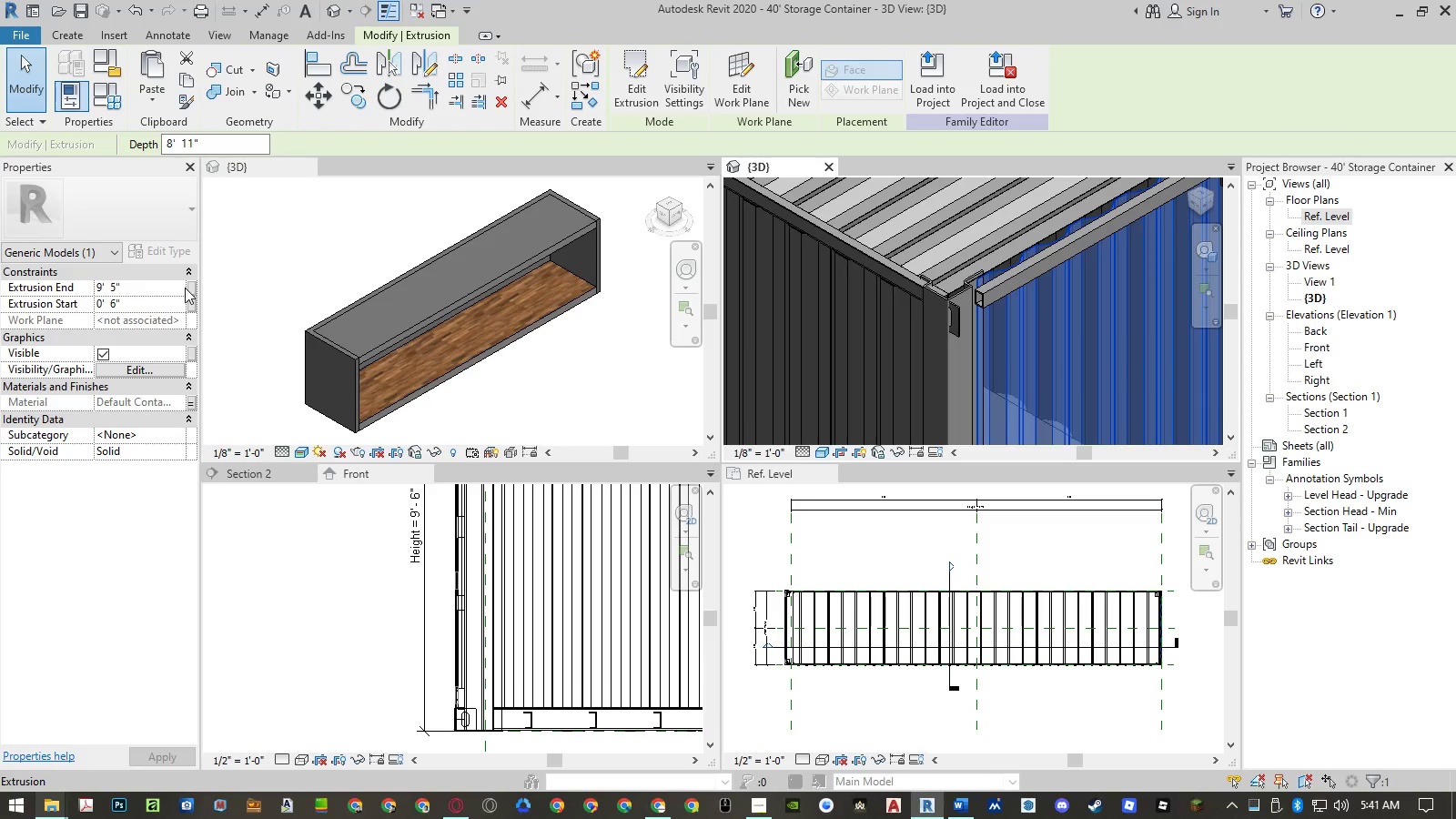 
key(Backspace)
 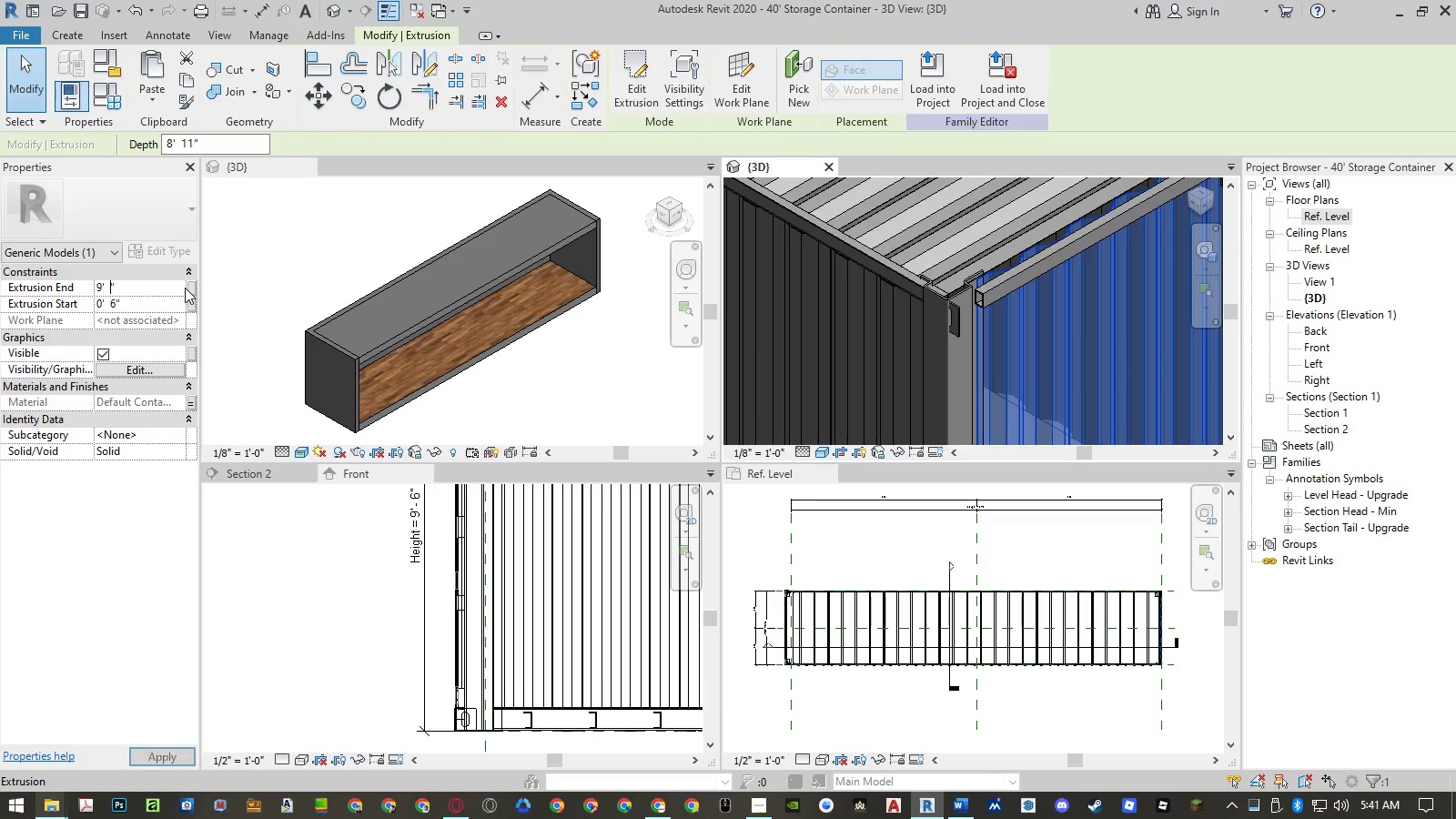 
key(Numpad3)
 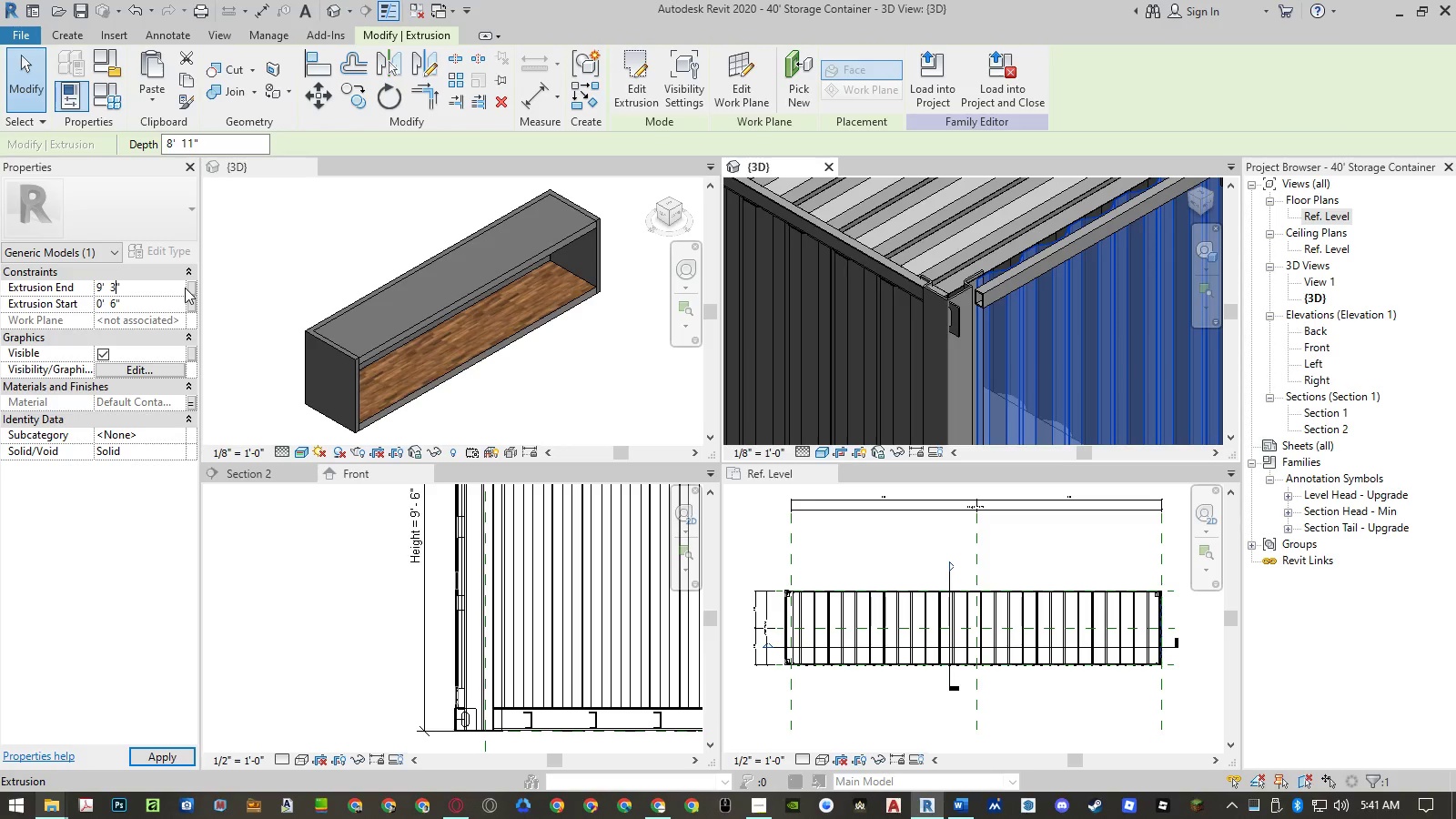 
key(NumpadEnter)
 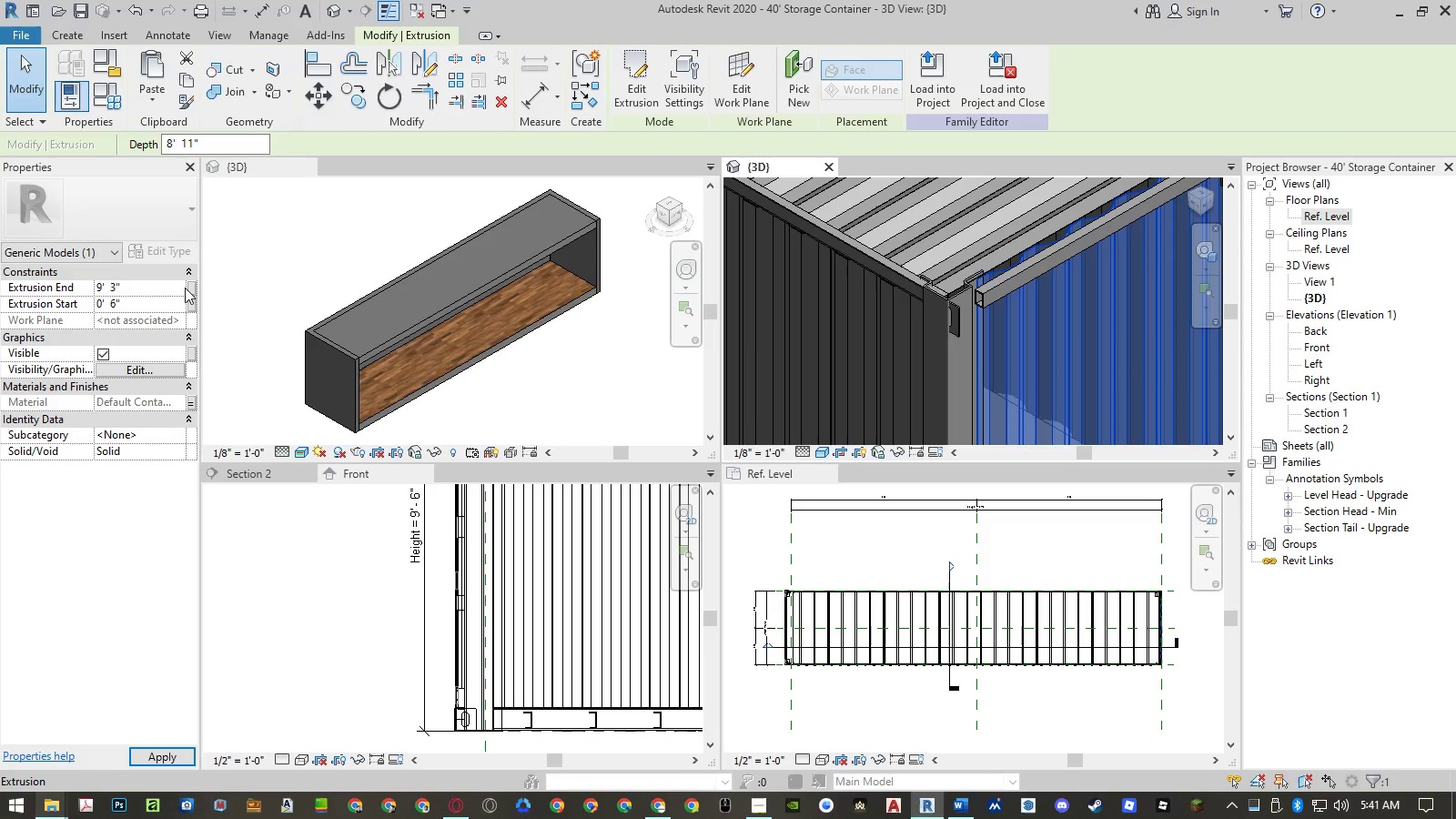 
key(NumpadEnter)
 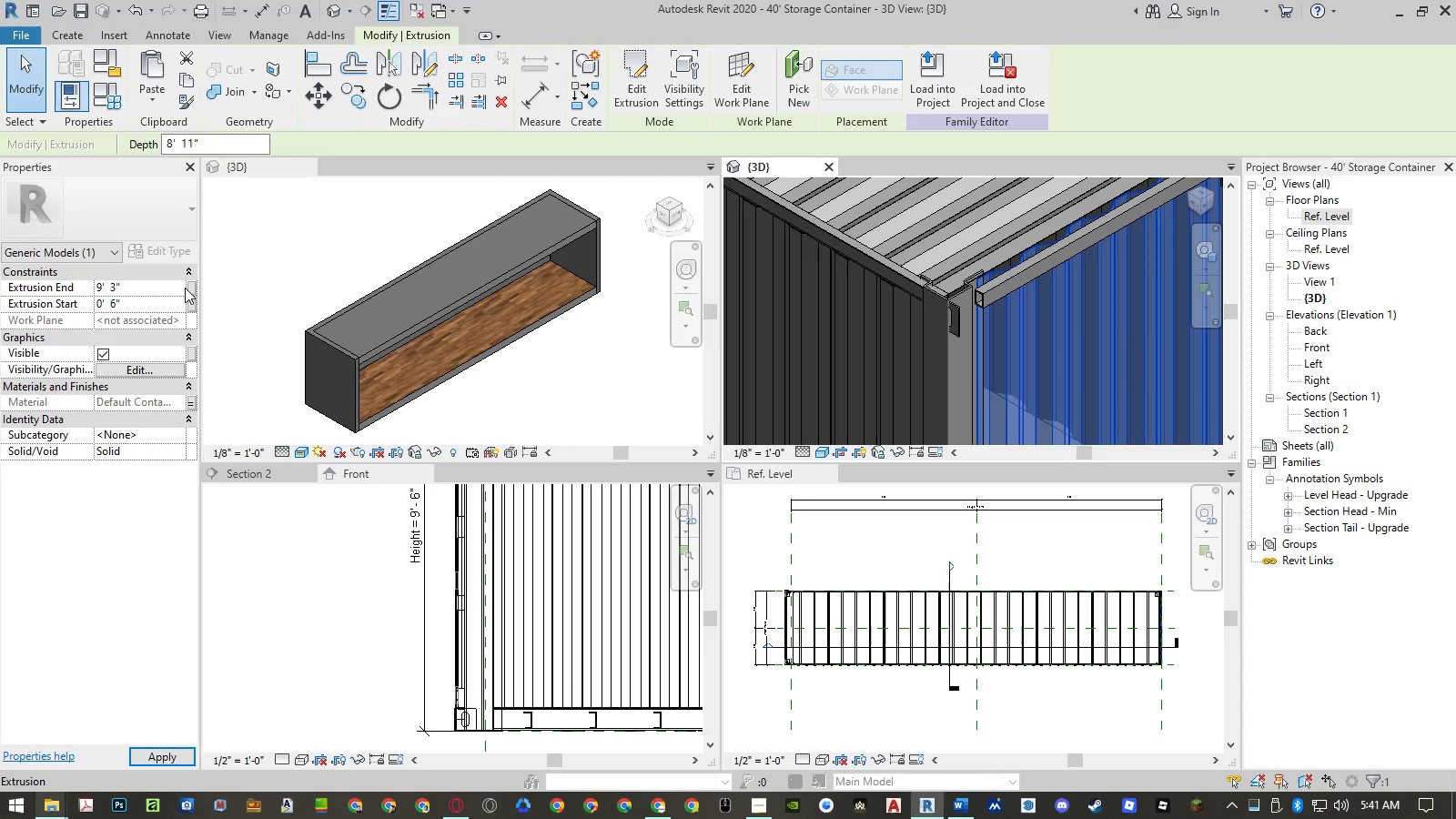 
key(NumpadEnter)
 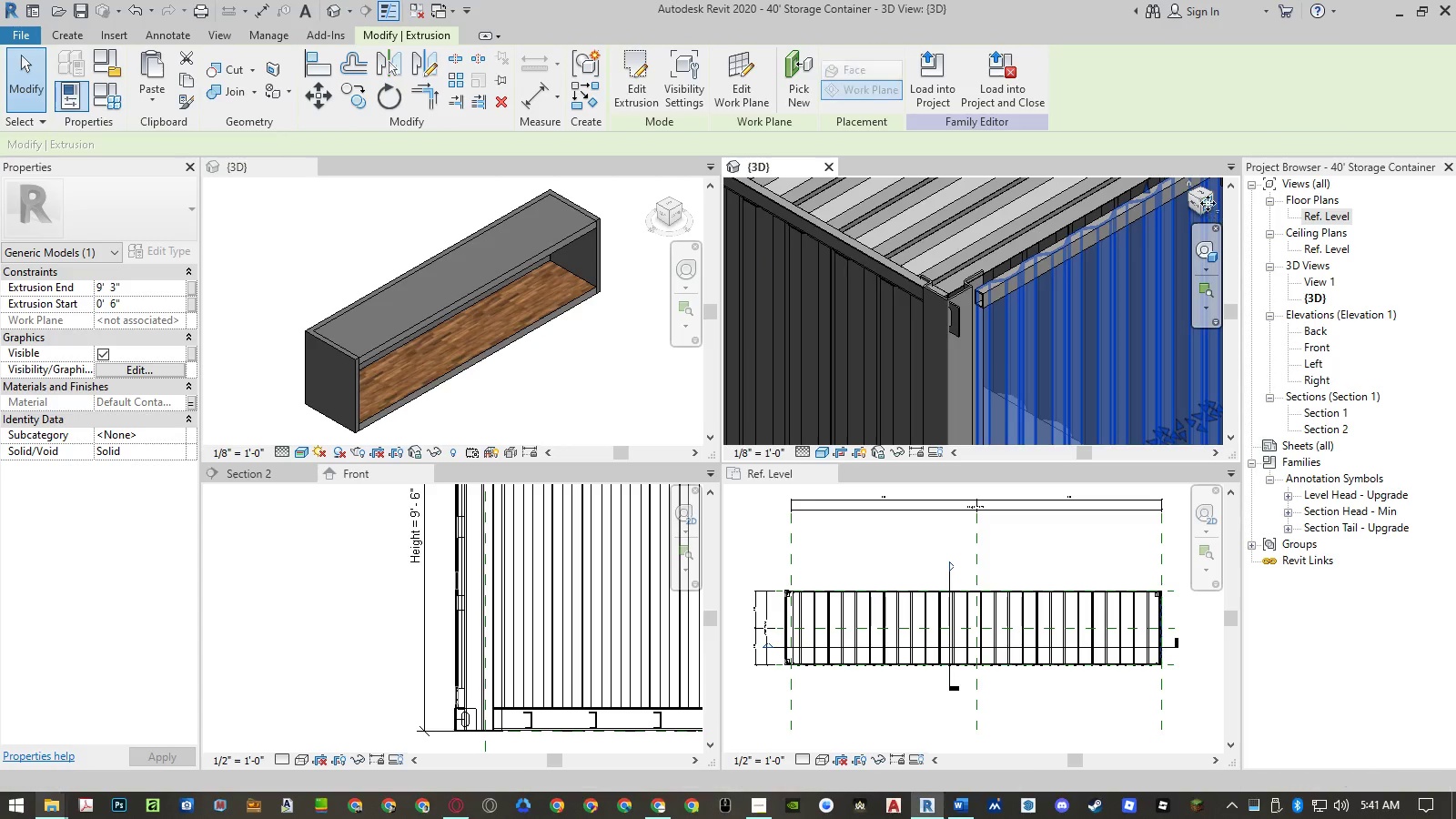 
left_click([1212, 196])
 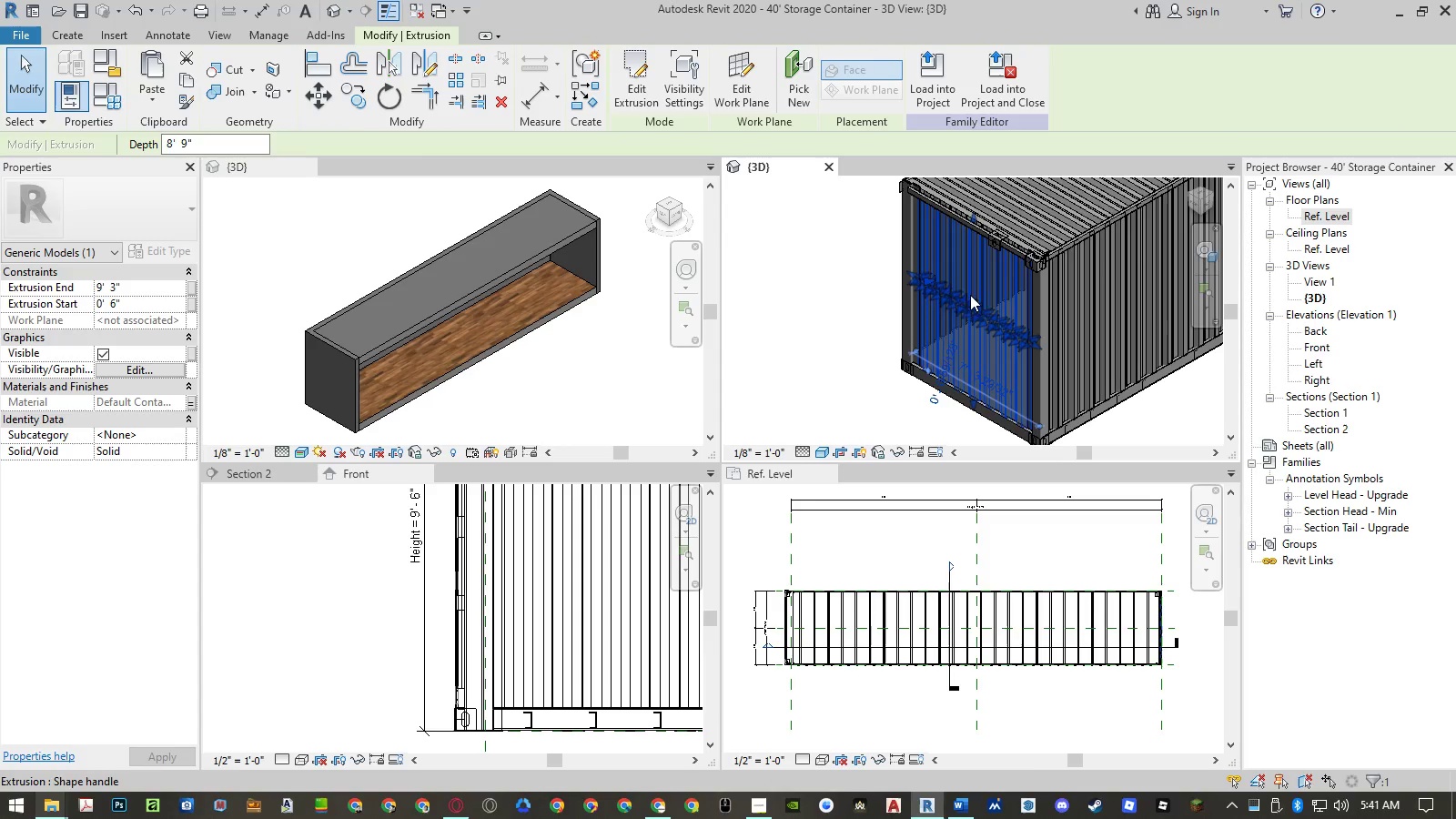 
left_click([1076, 313])
 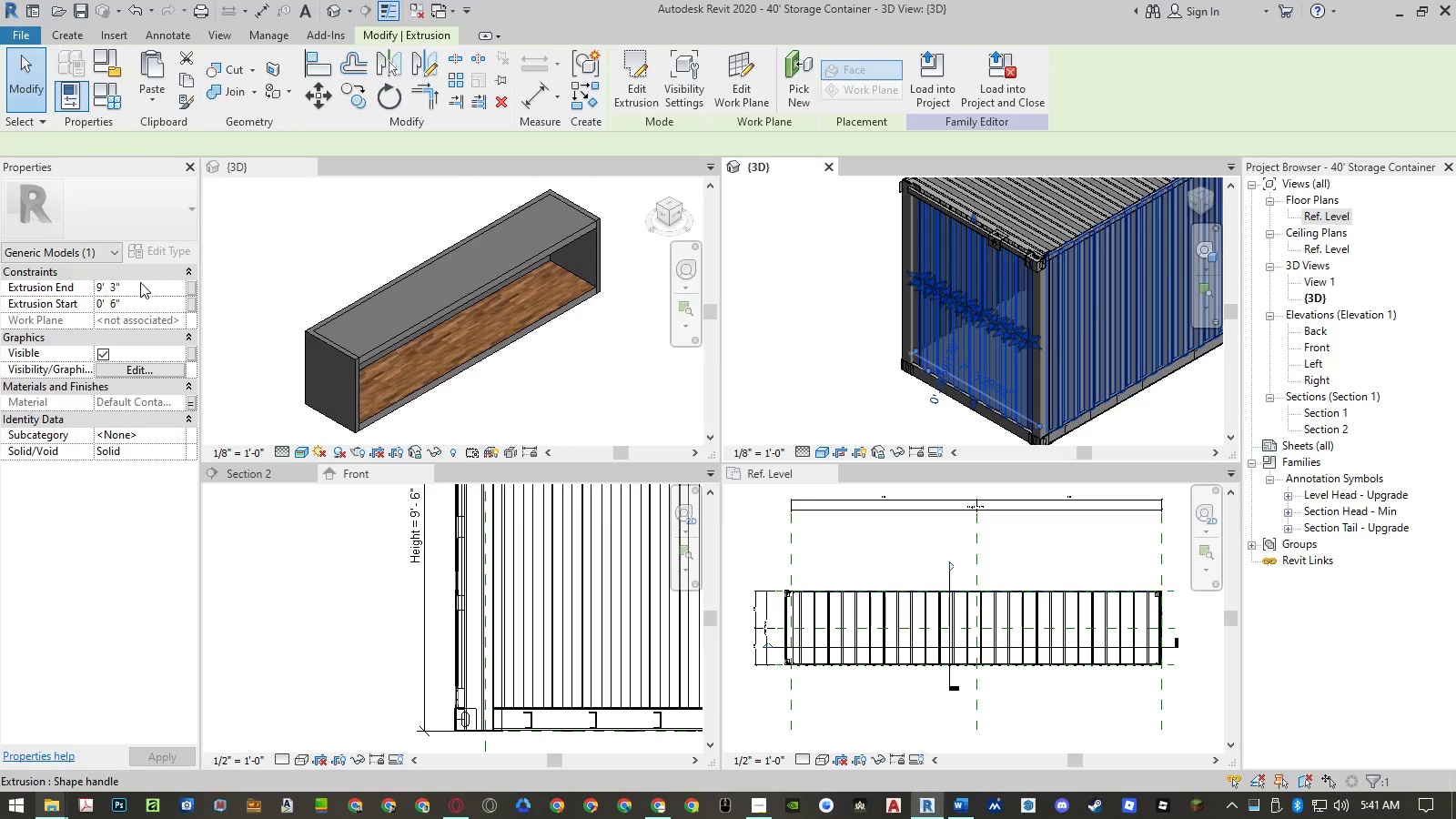 
left_click([135, 288])
 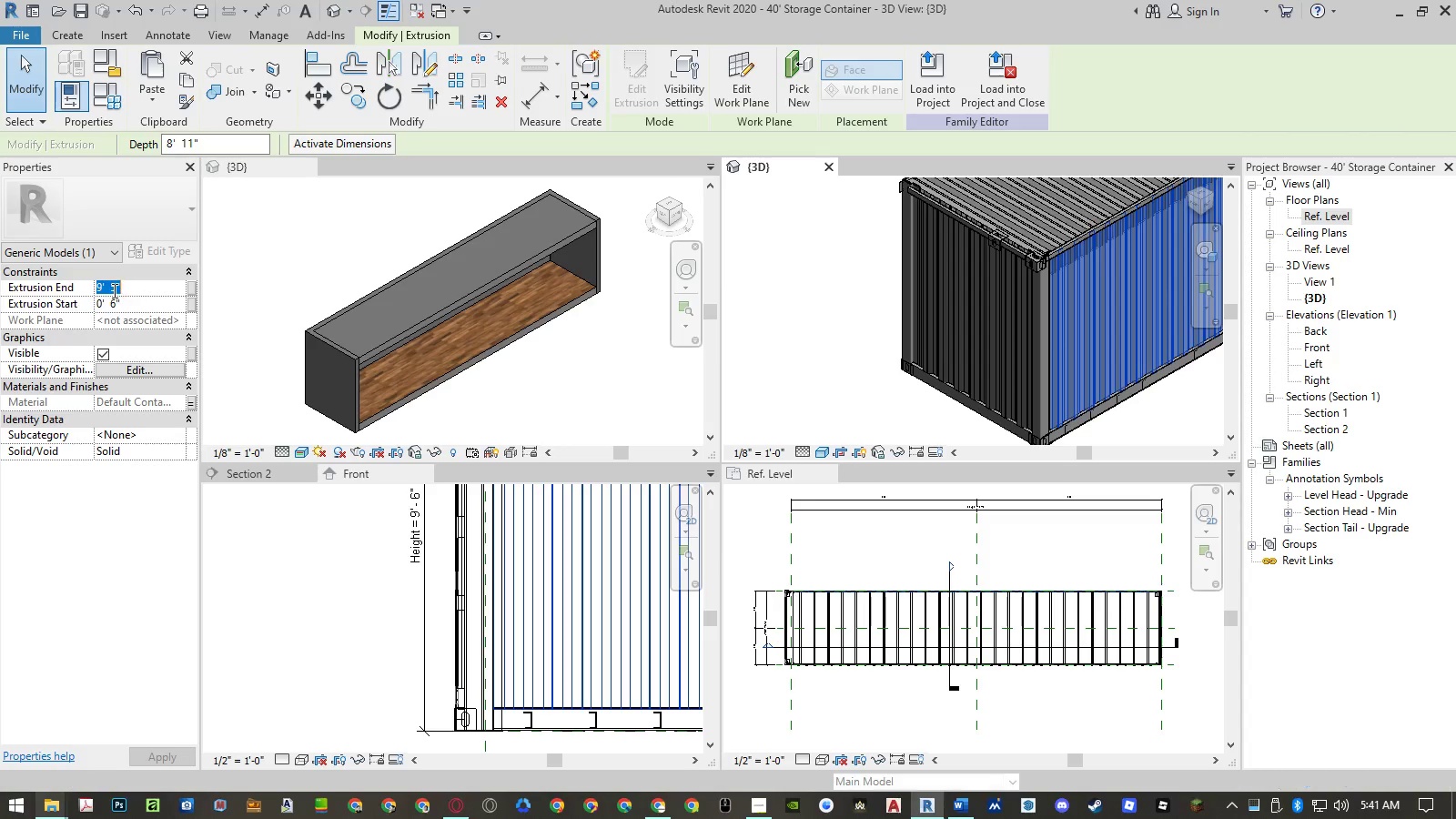 
left_click([112, 290])
 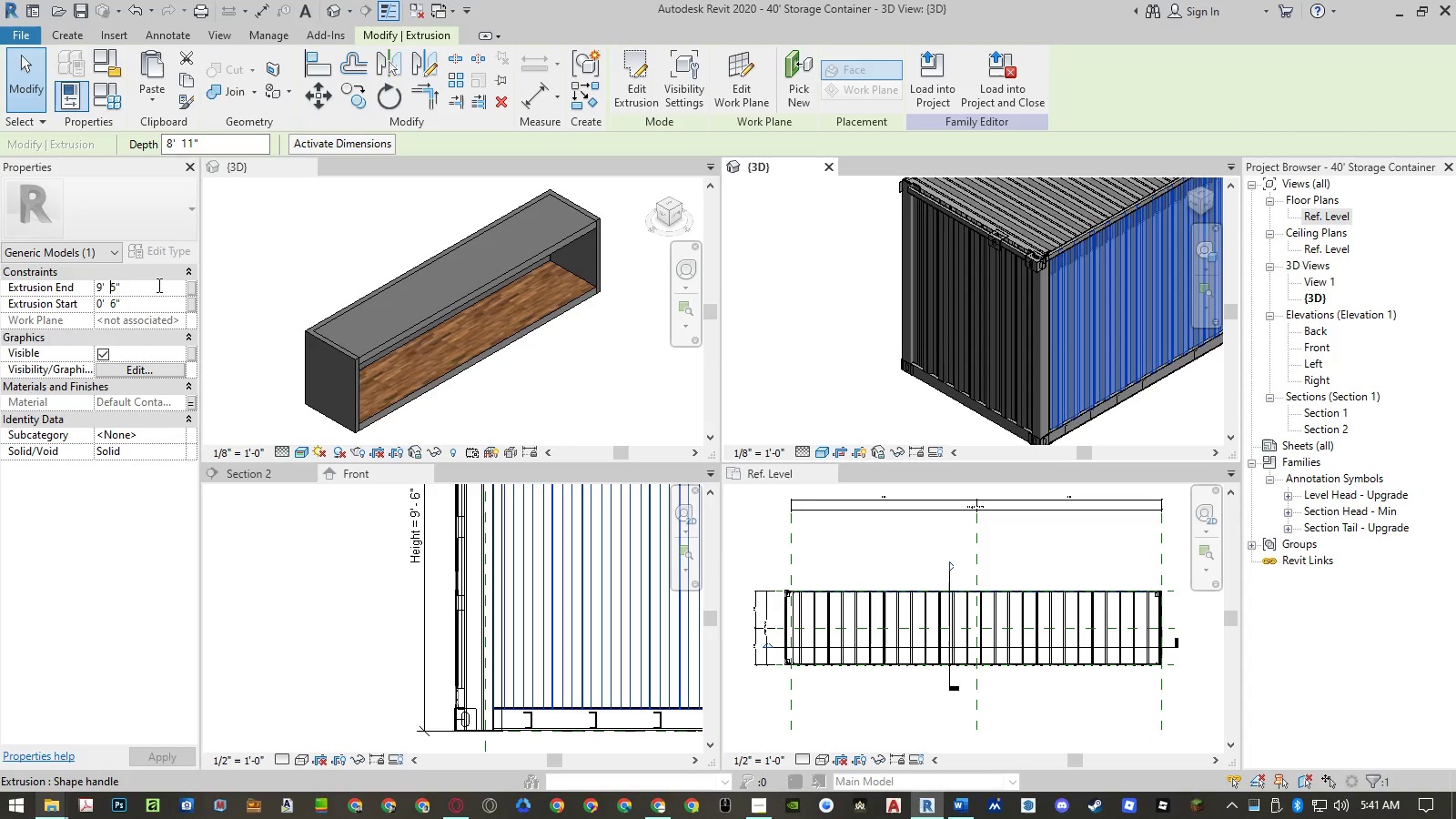 
key(Delete)
 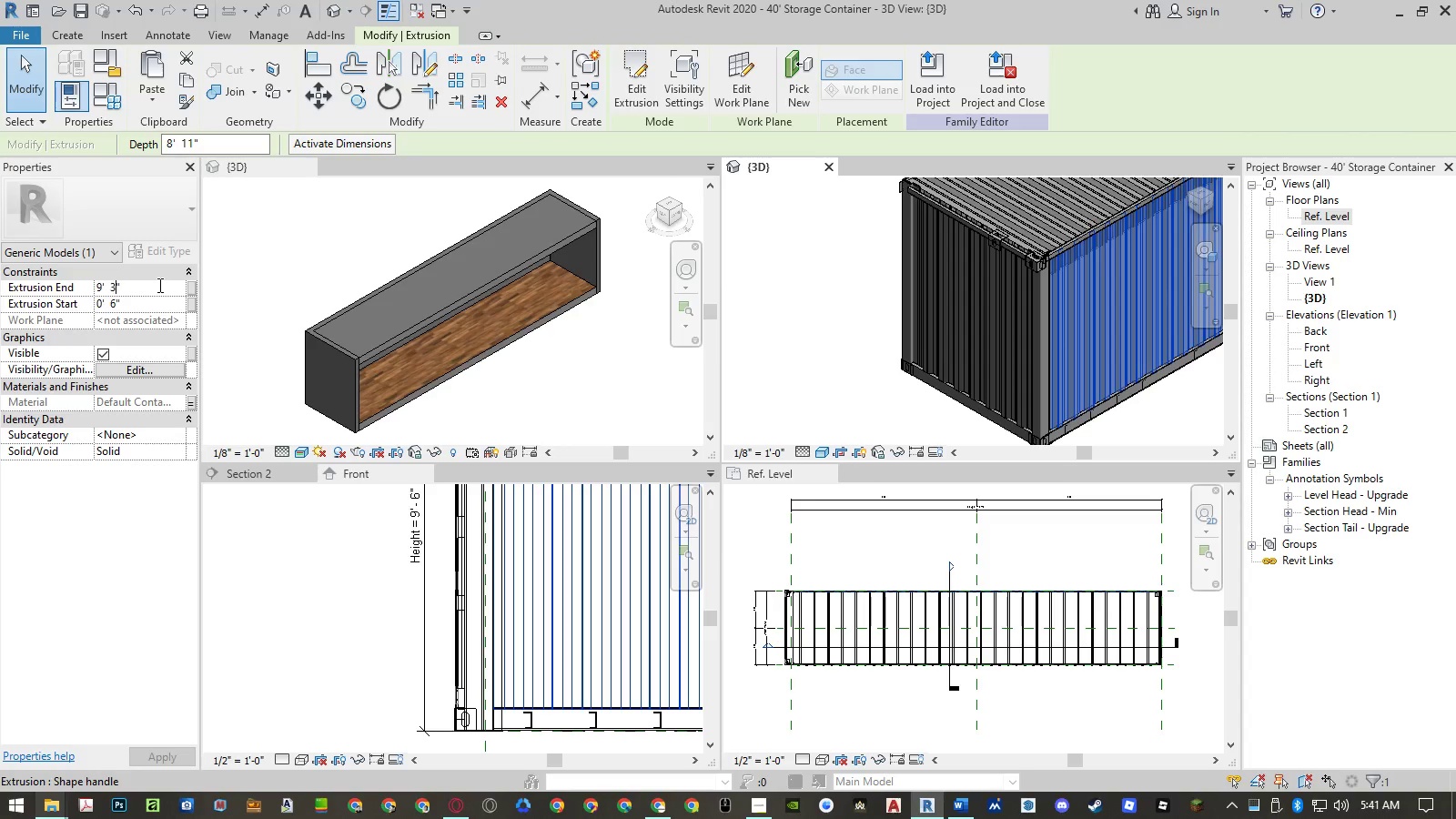 
key(Numpad3)
 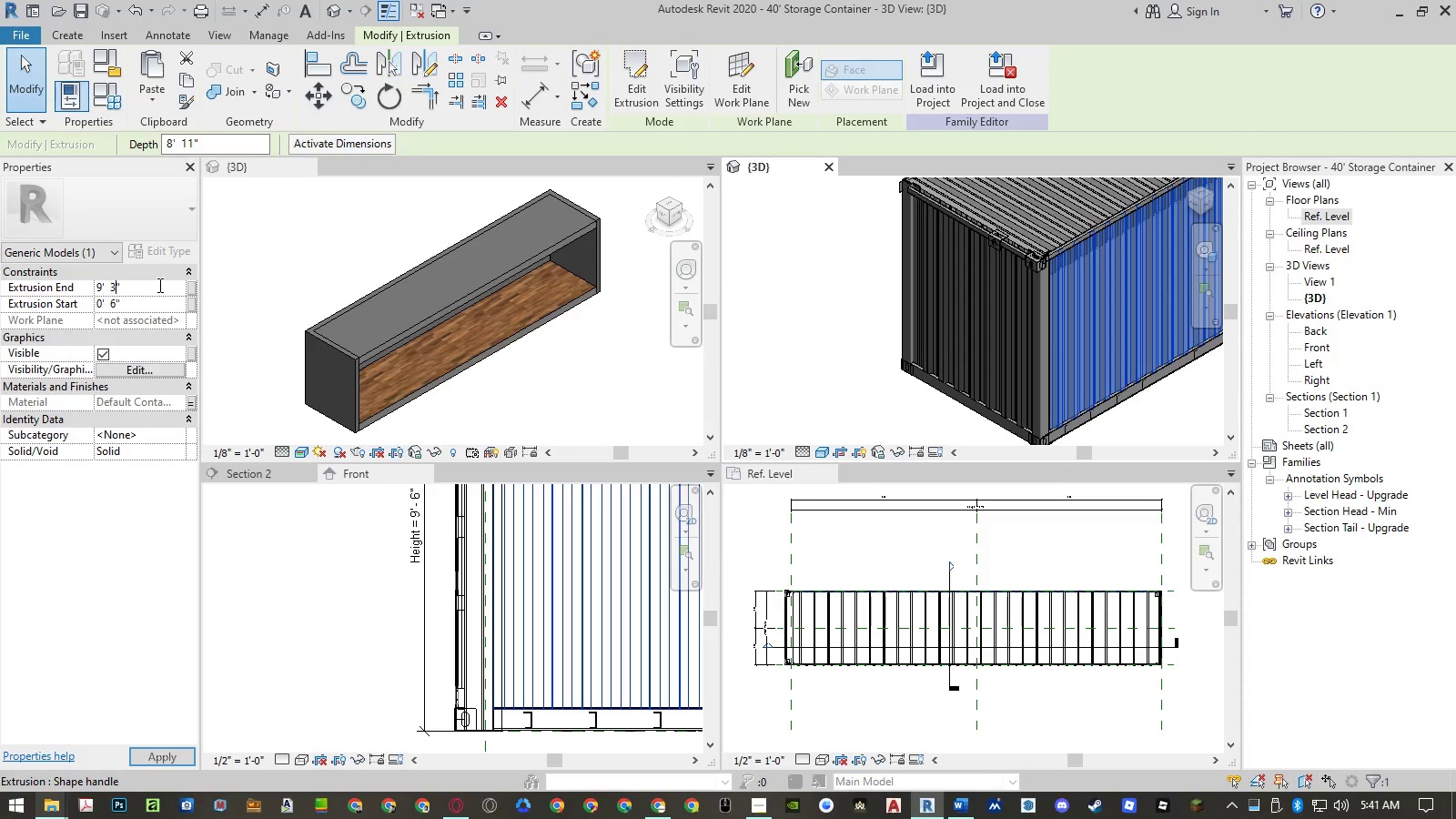 
key(NumpadEnter)
 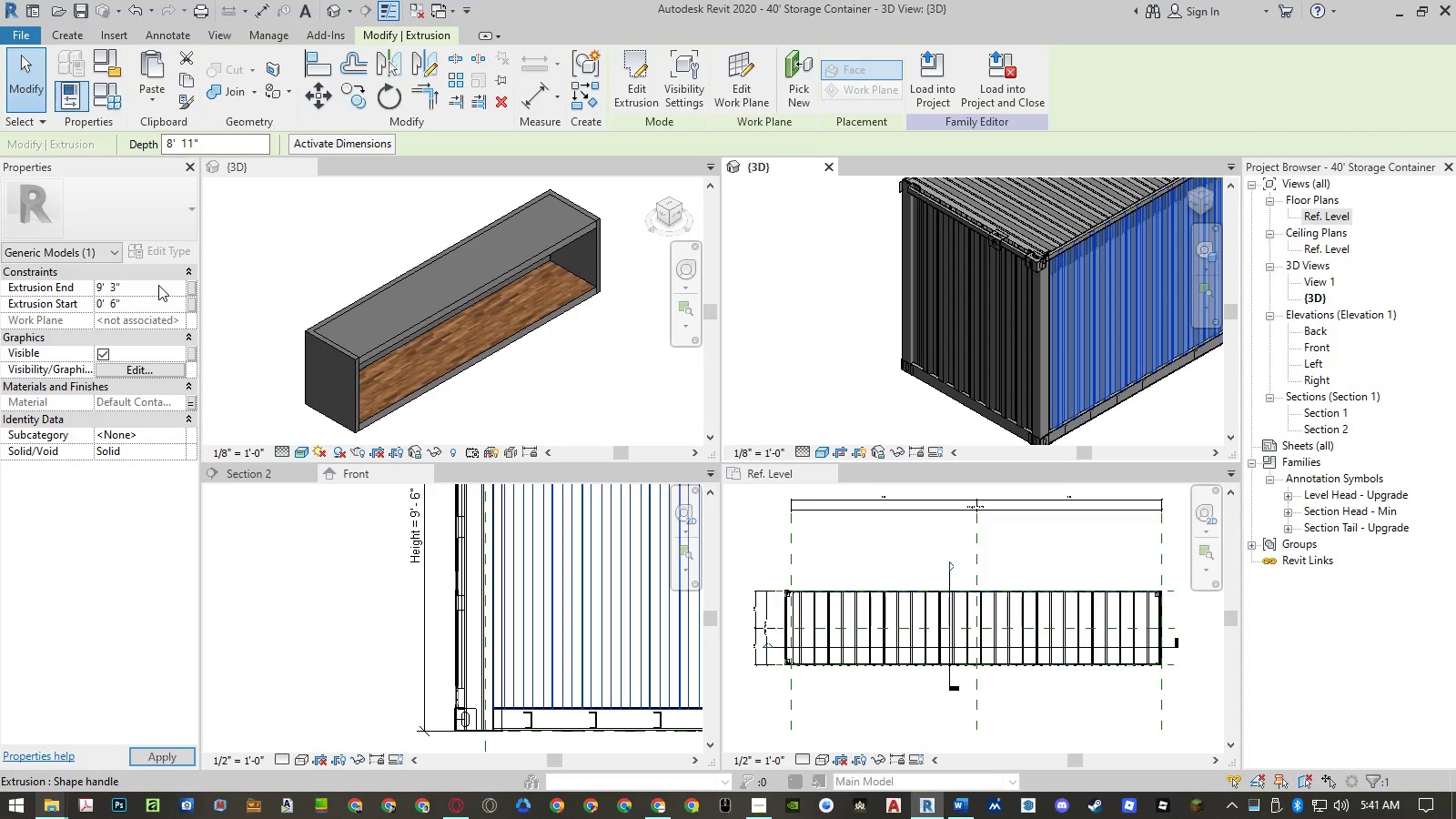 
key(NumpadEnter)
 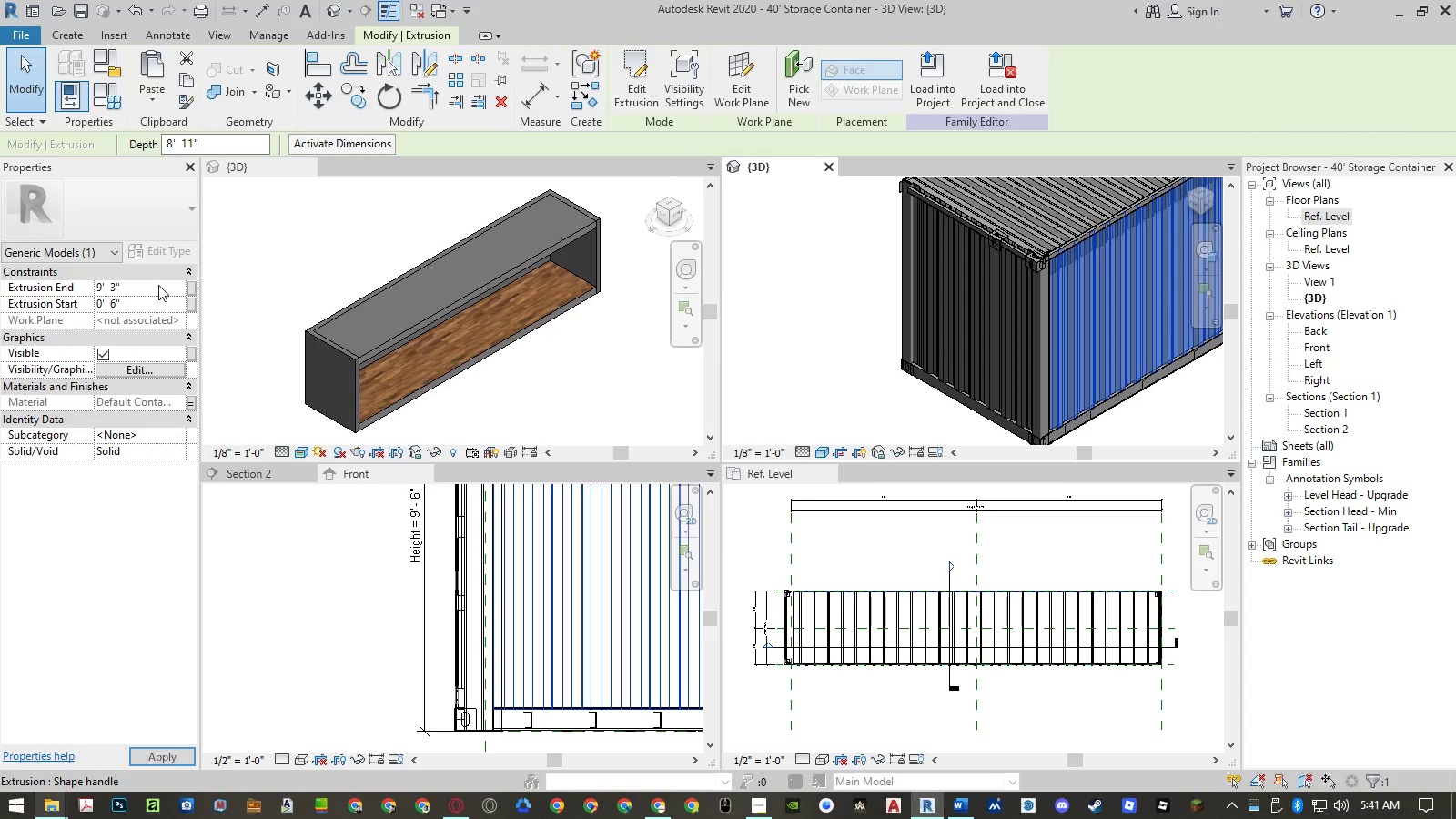 
key(NumpadEnter)
 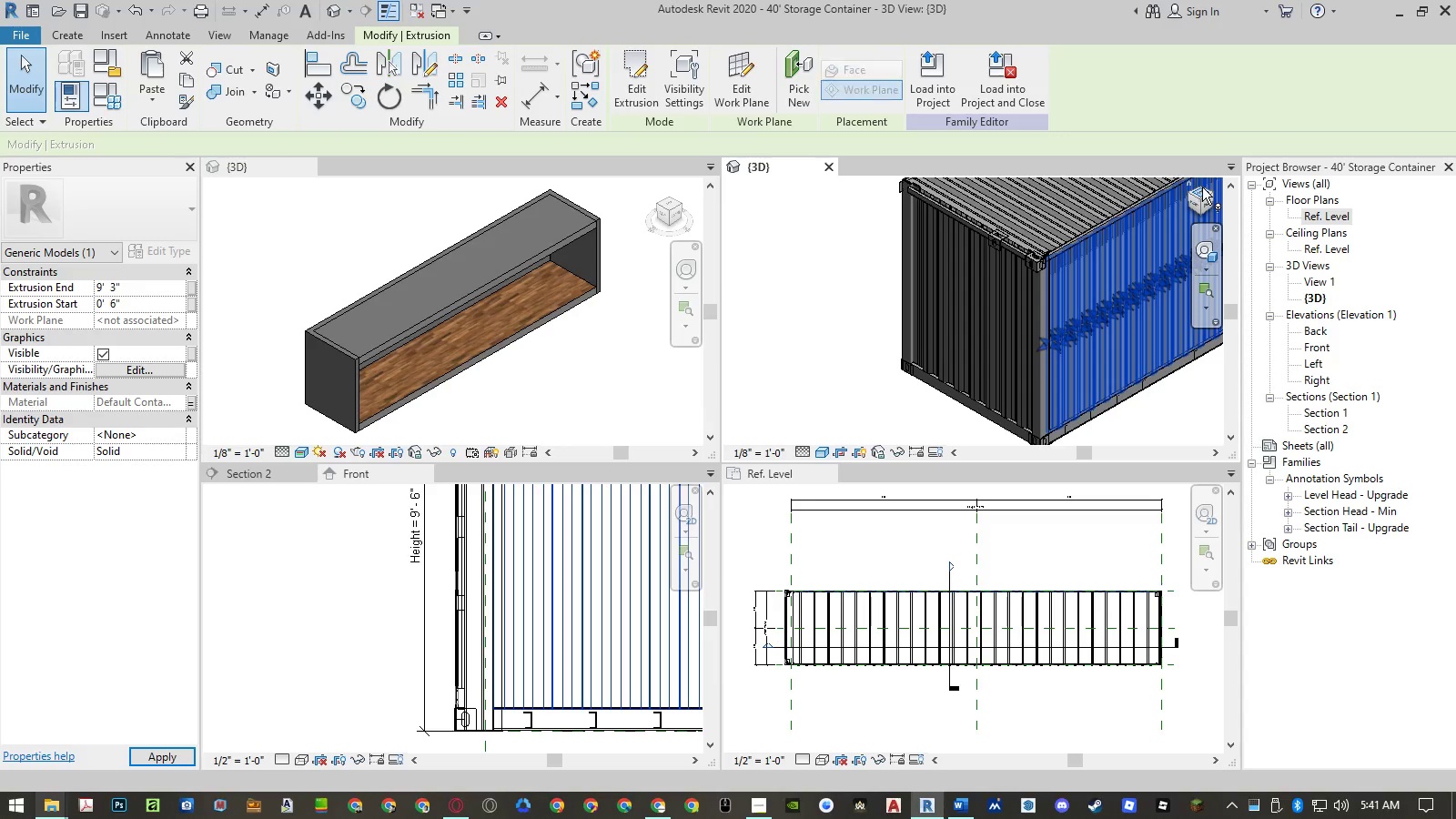 
left_click([1202, 187])
 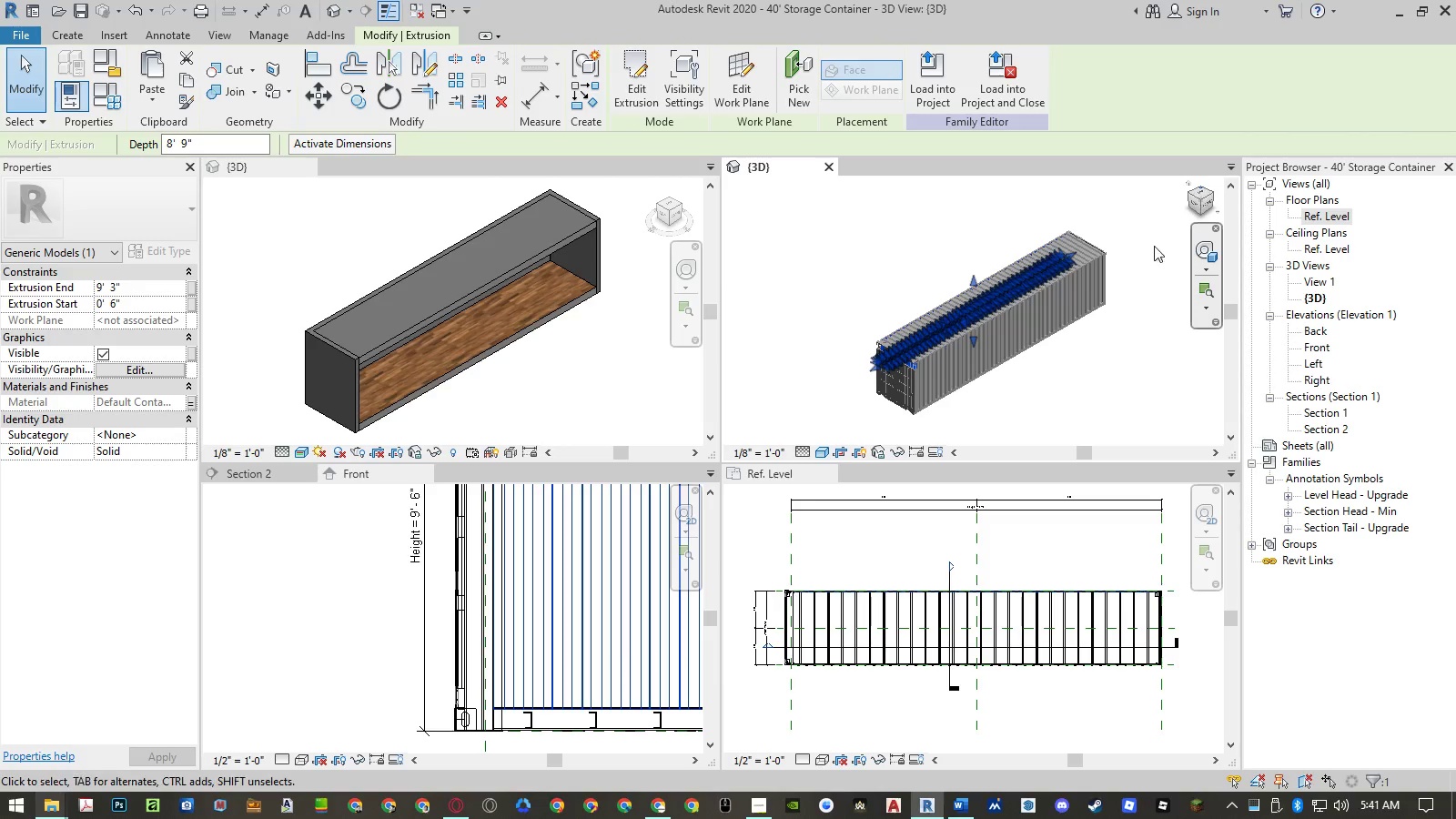 
left_click([1135, 369])
 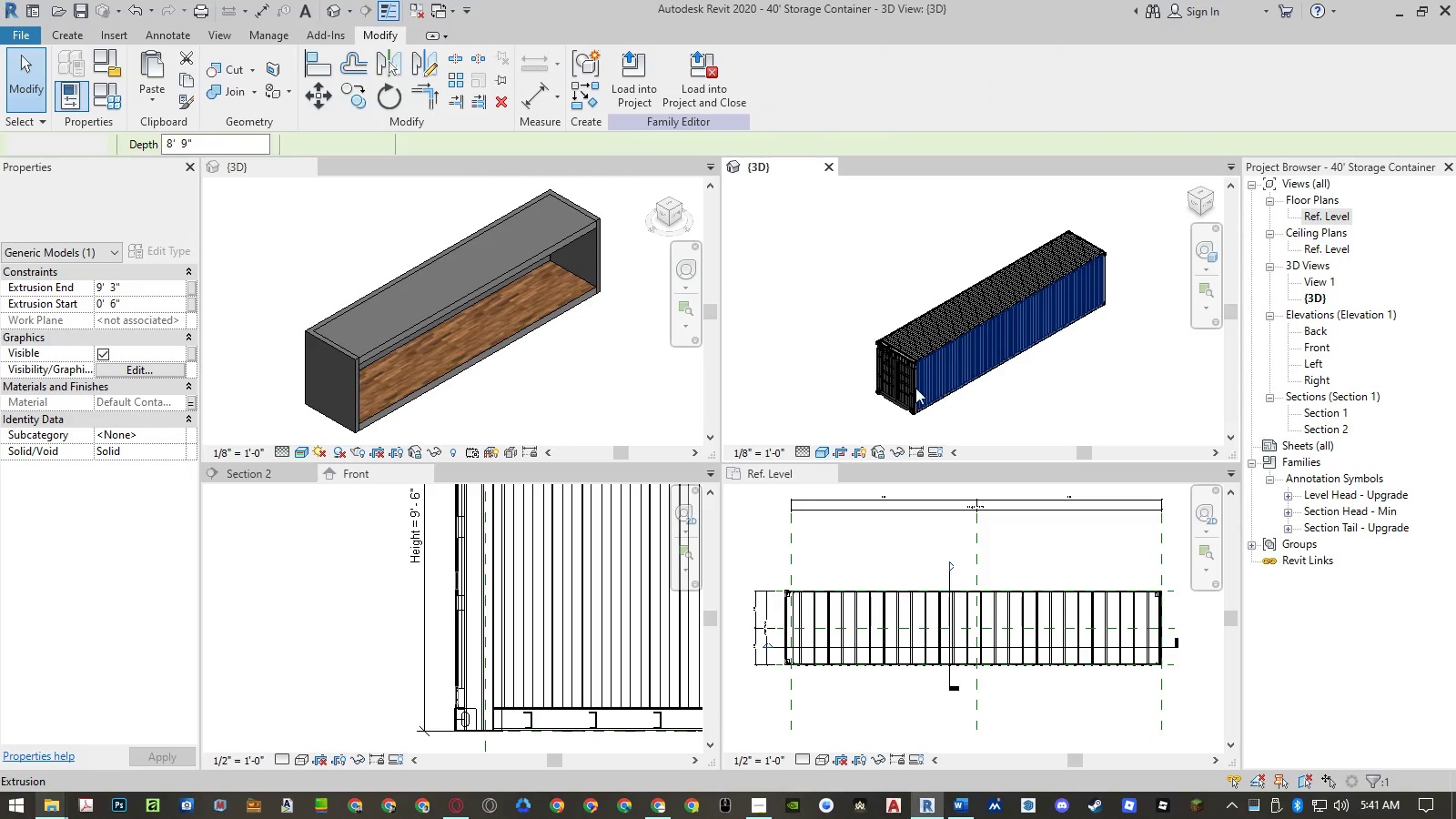 
scroll: coordinate [938, 312], scroll_direction: up, amount: 14.0
 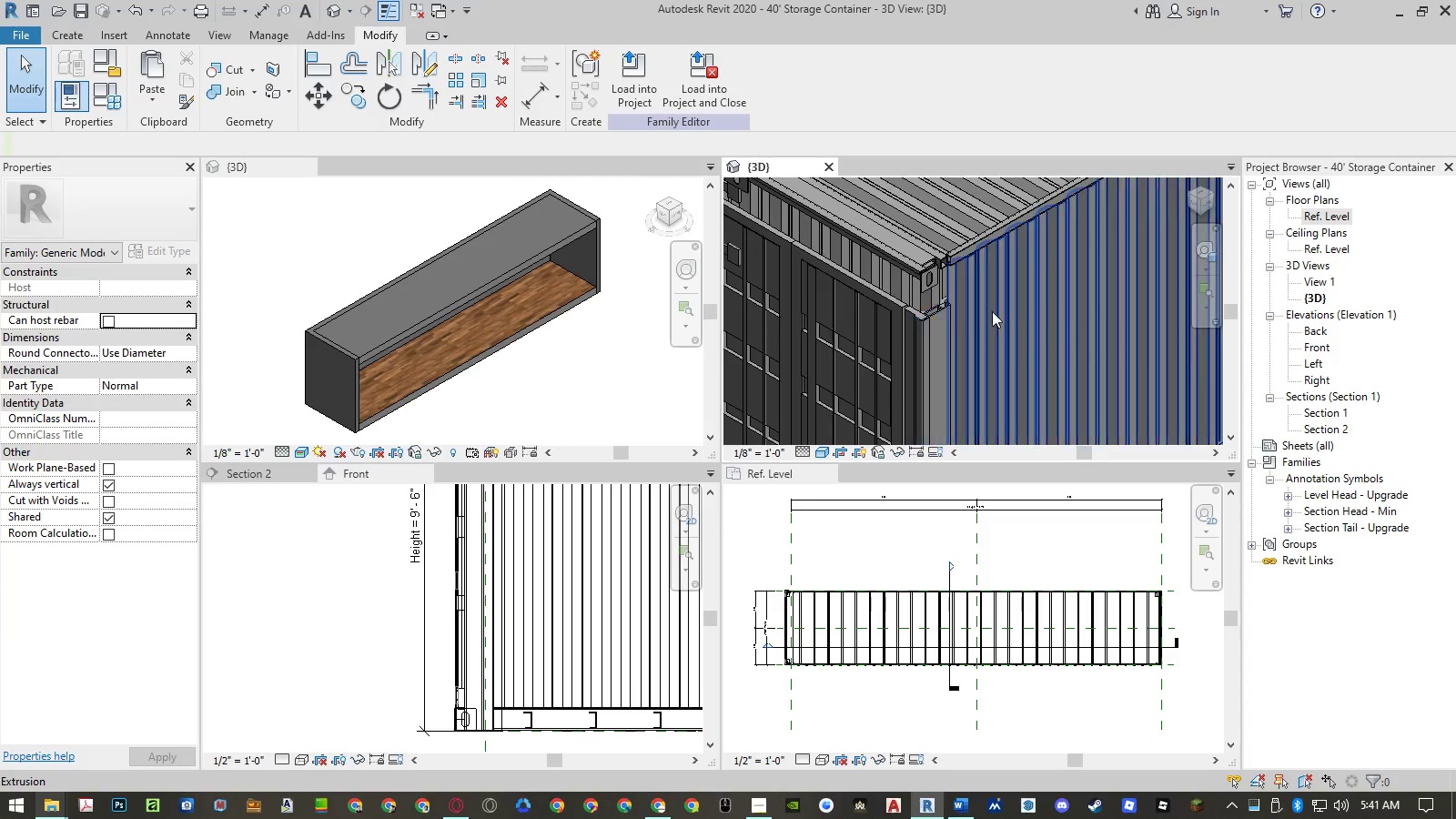 
scroll: coordinate [1016, 310], scroll_direction: down, amount: 3.0
 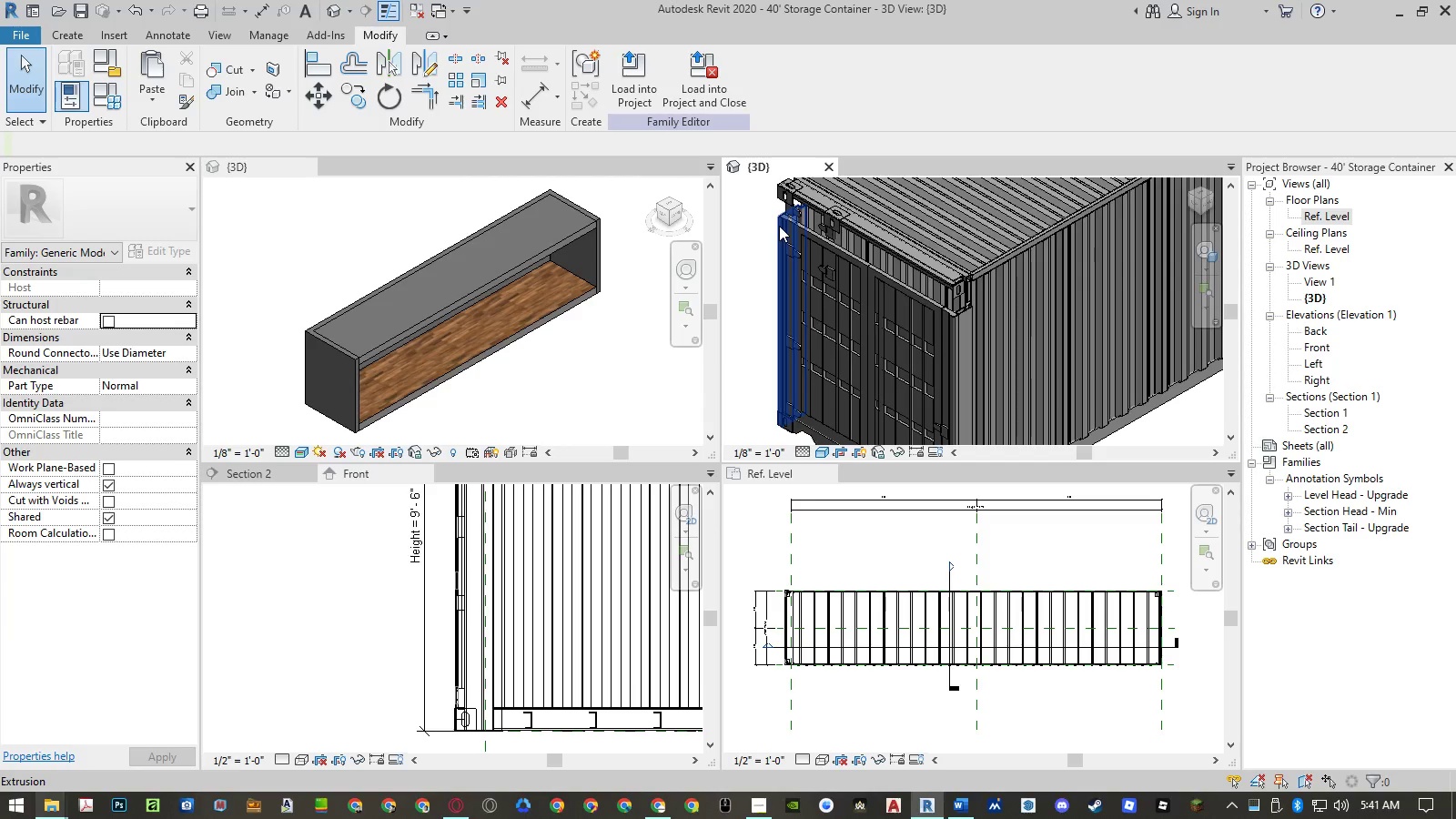 
scroll: coordinate [774, 213], scroll_direction: up, amount: 10.0
 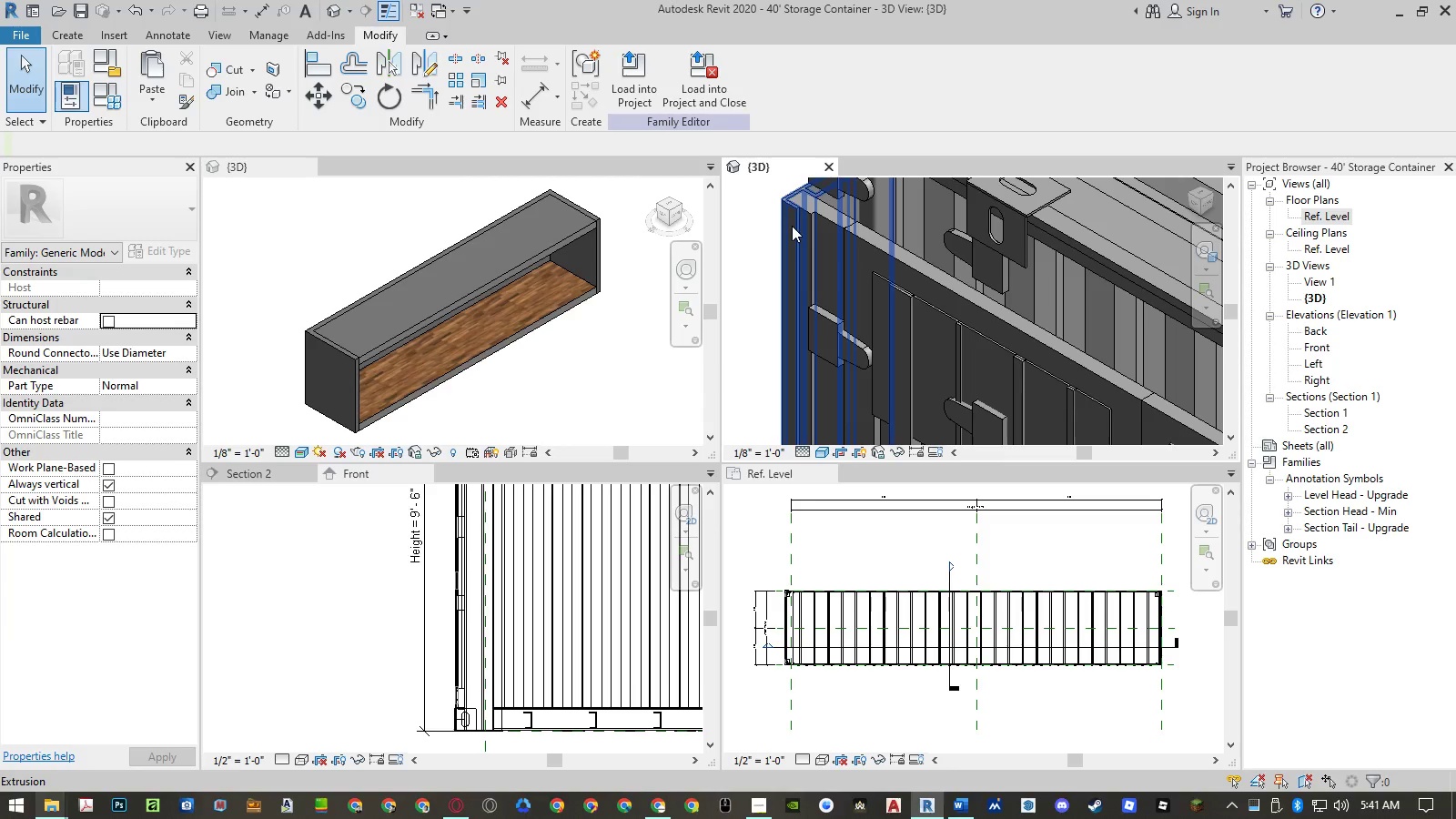 
left_click([792, 226])
 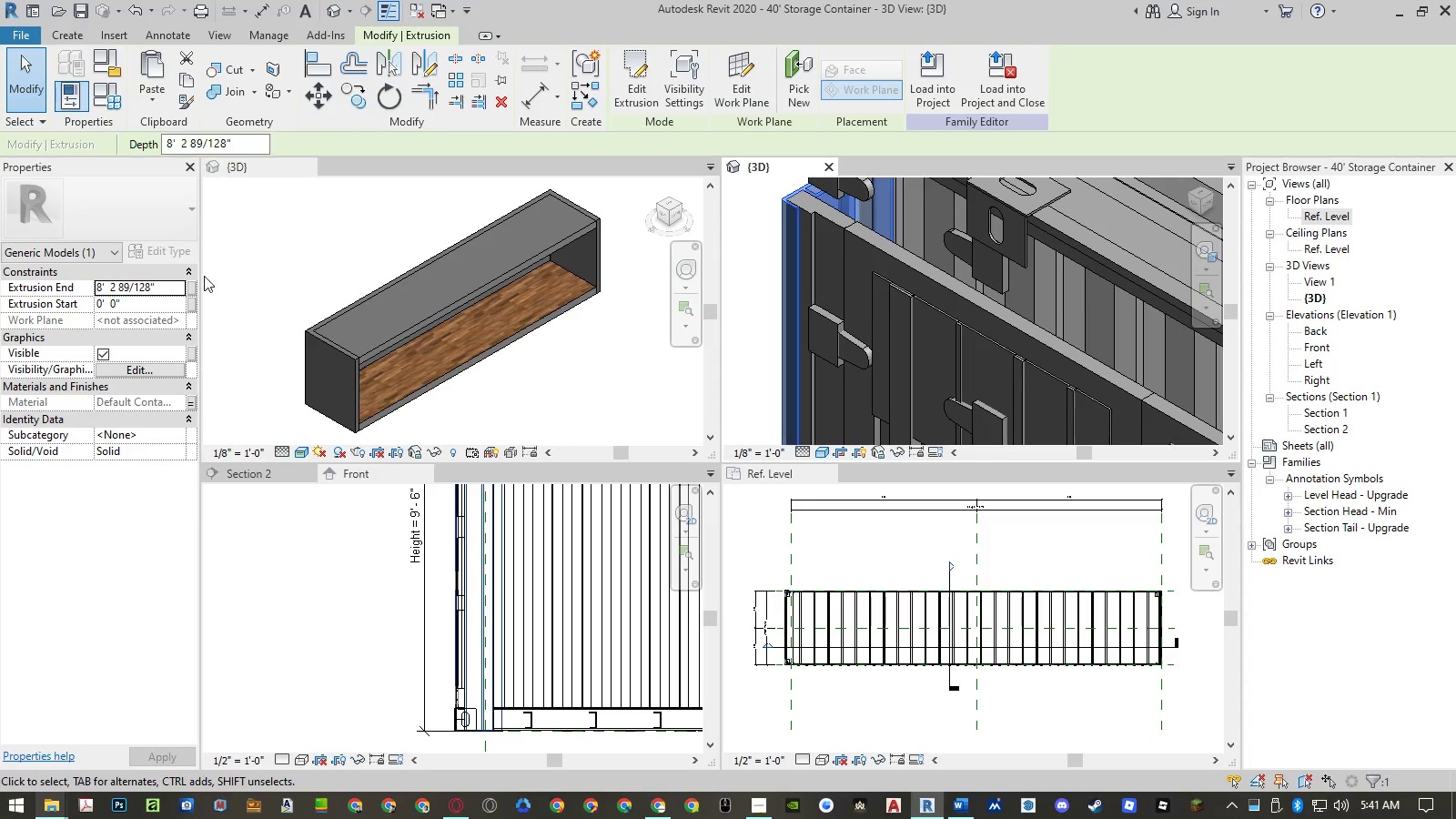 
left_click([167, 287])
 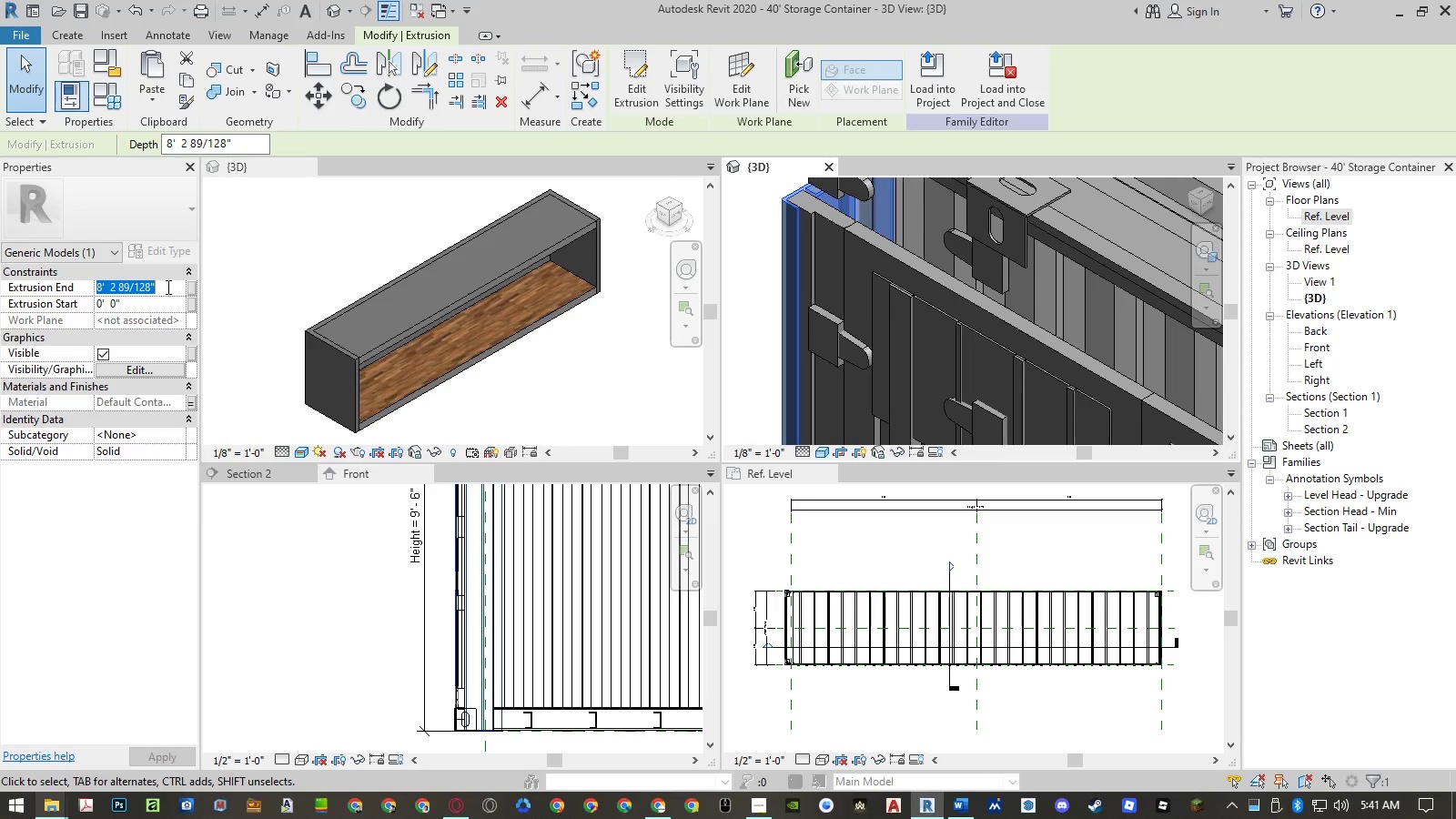 
key(Control+ControlLeft)
 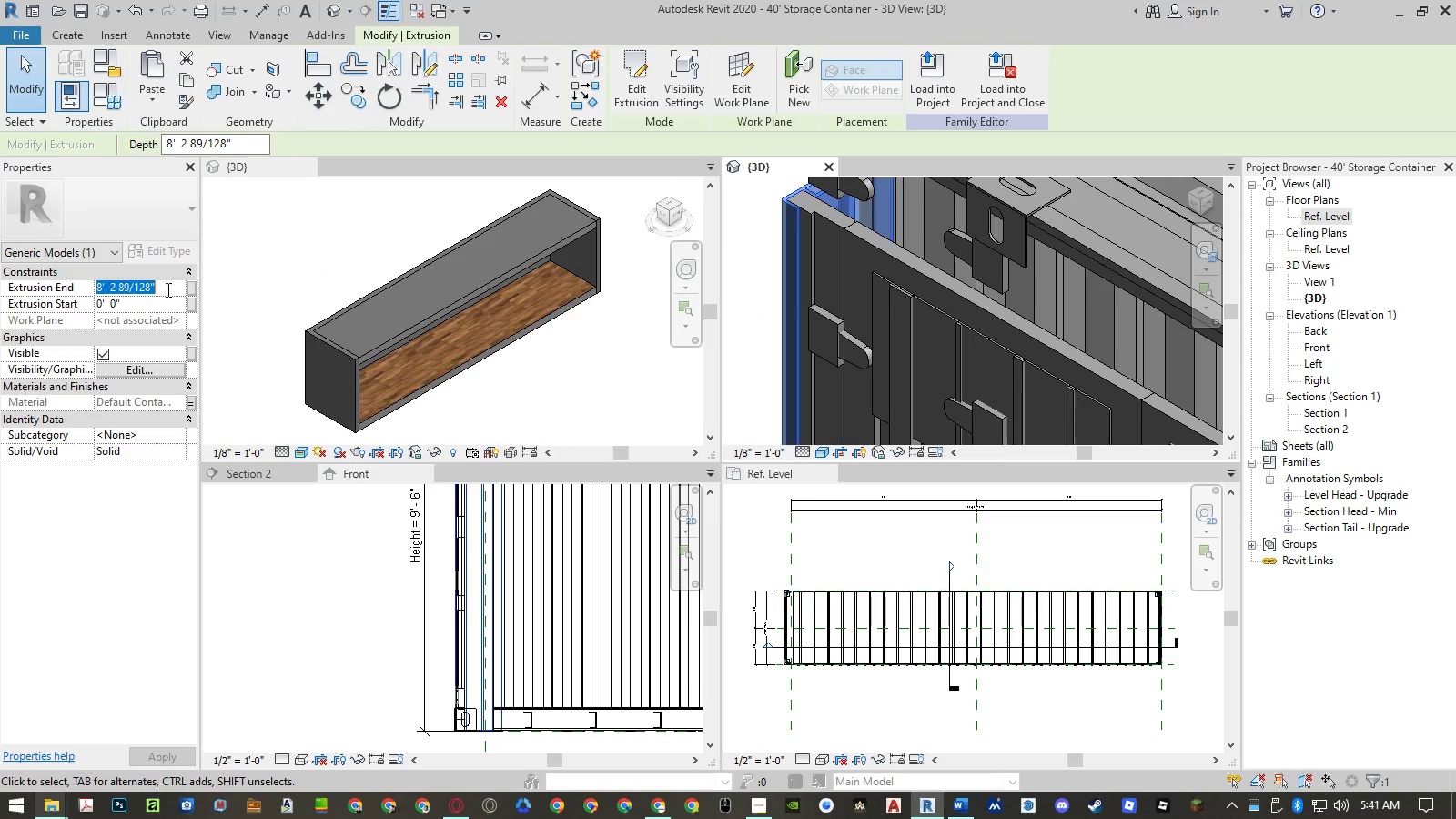 
key(Control+V)
 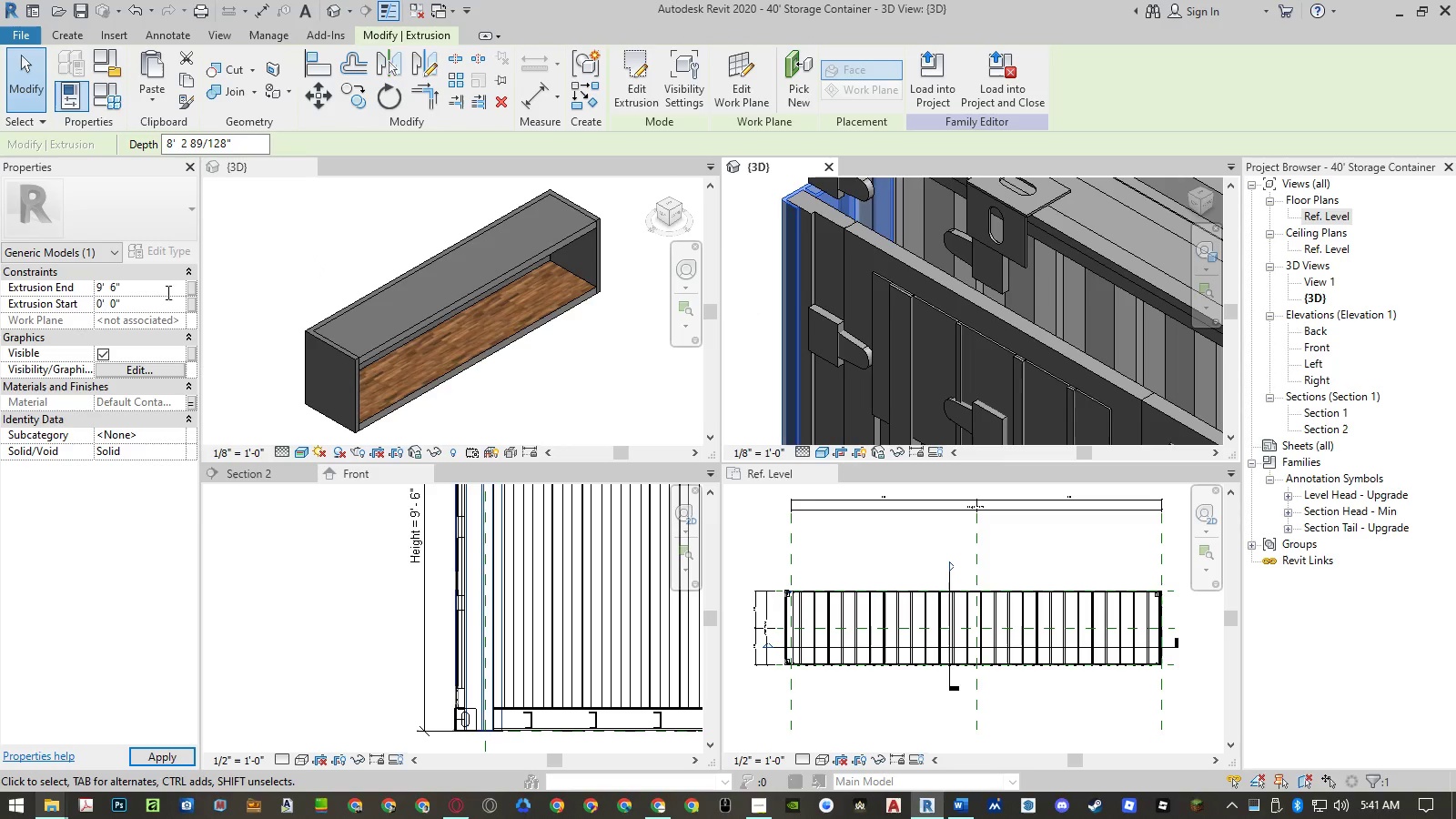 
key(Enter)
 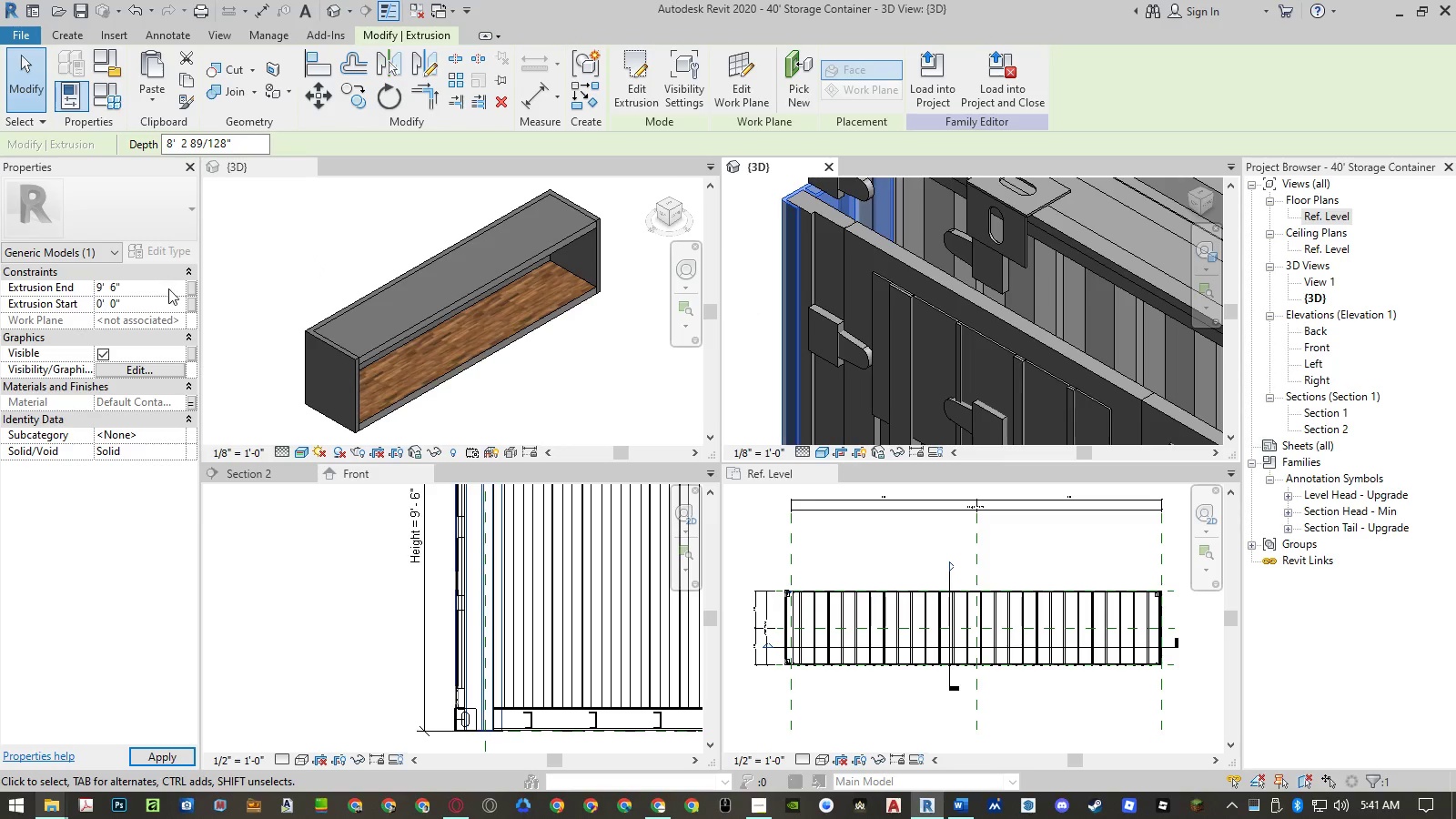 
key(Enter)
 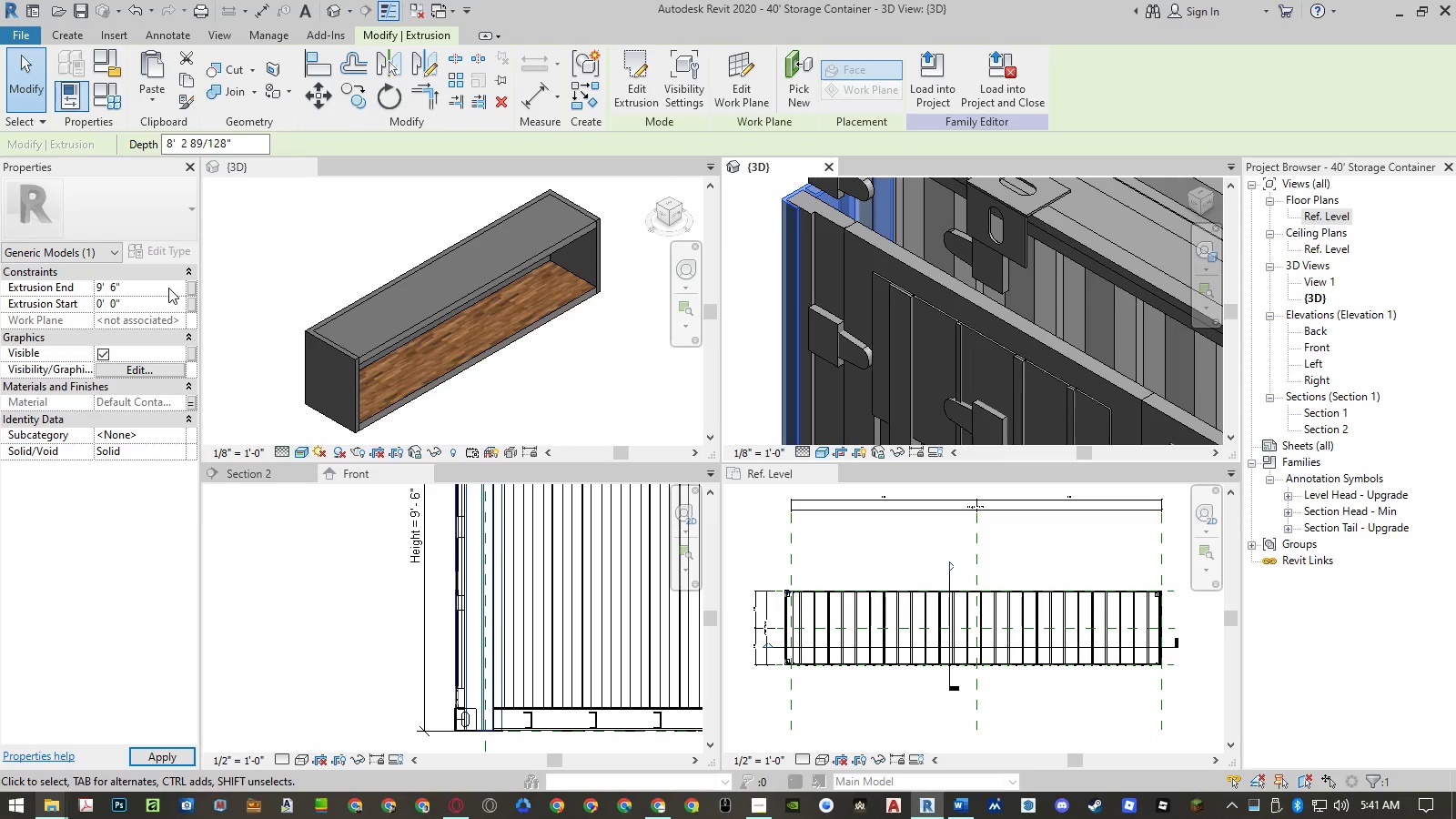 
key(Enter)
 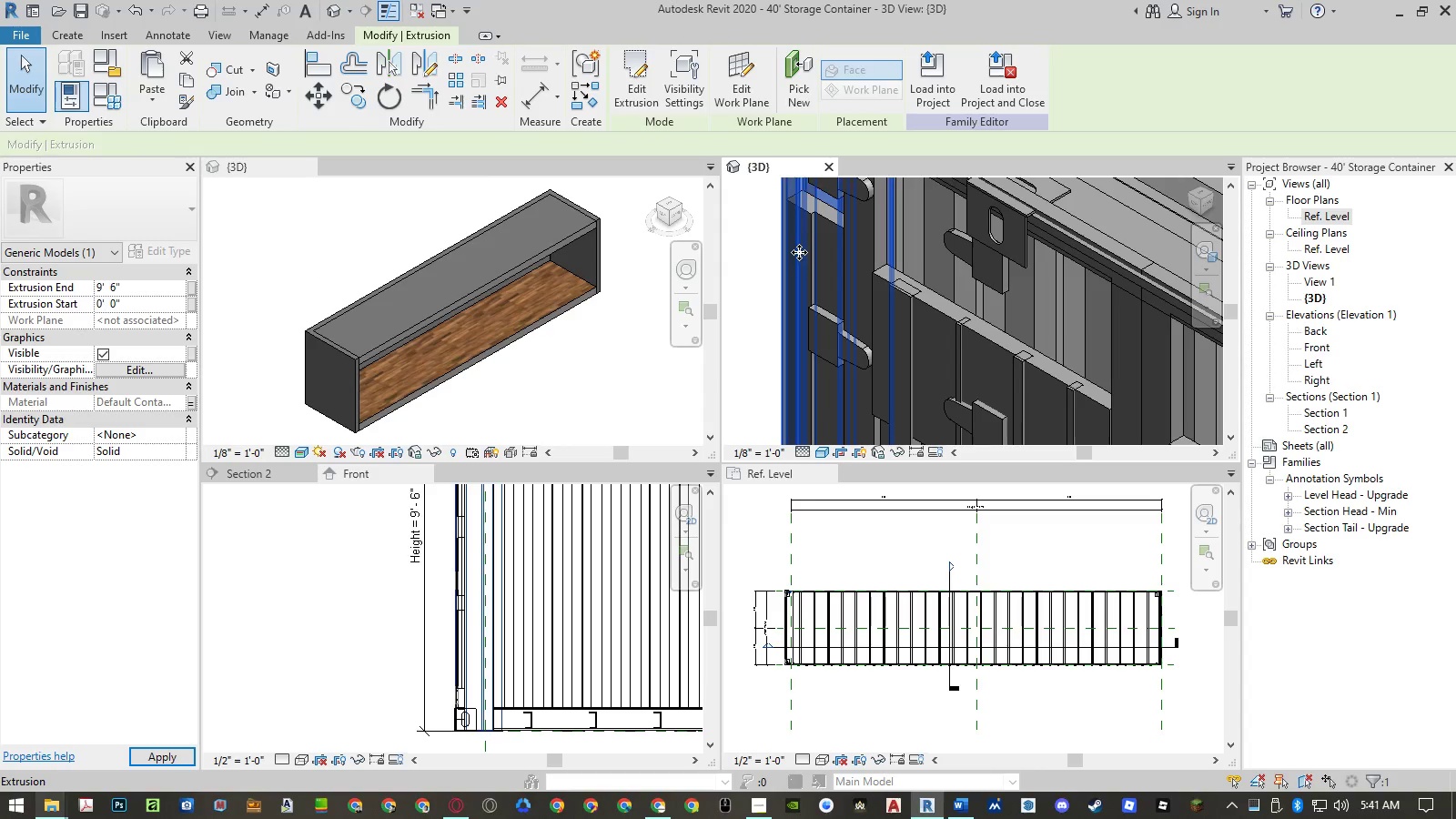 
scroll: coordinate [800, 235], scroll_direction: down, amount: 3.0
 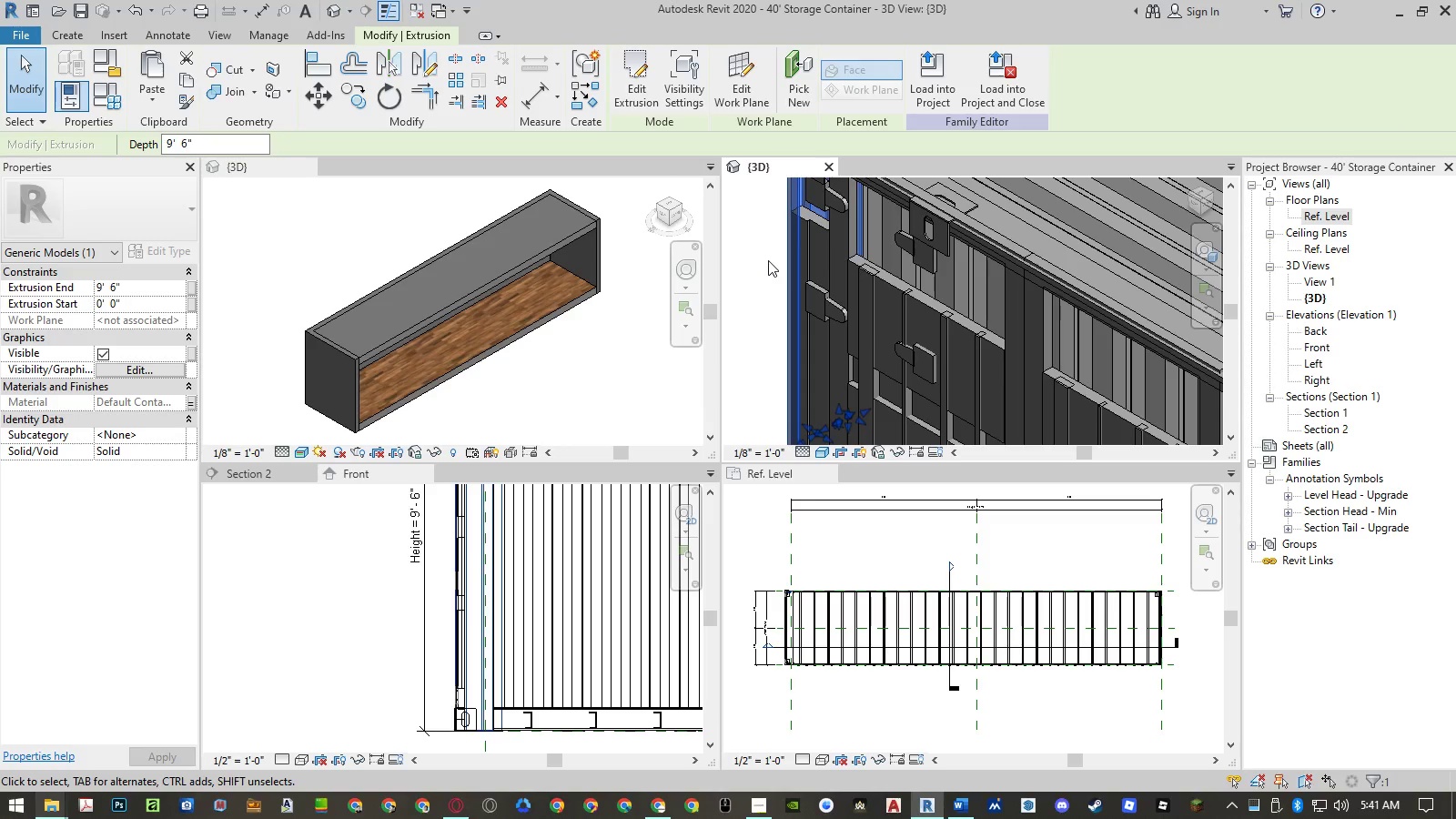 
left_click([760, 261])
 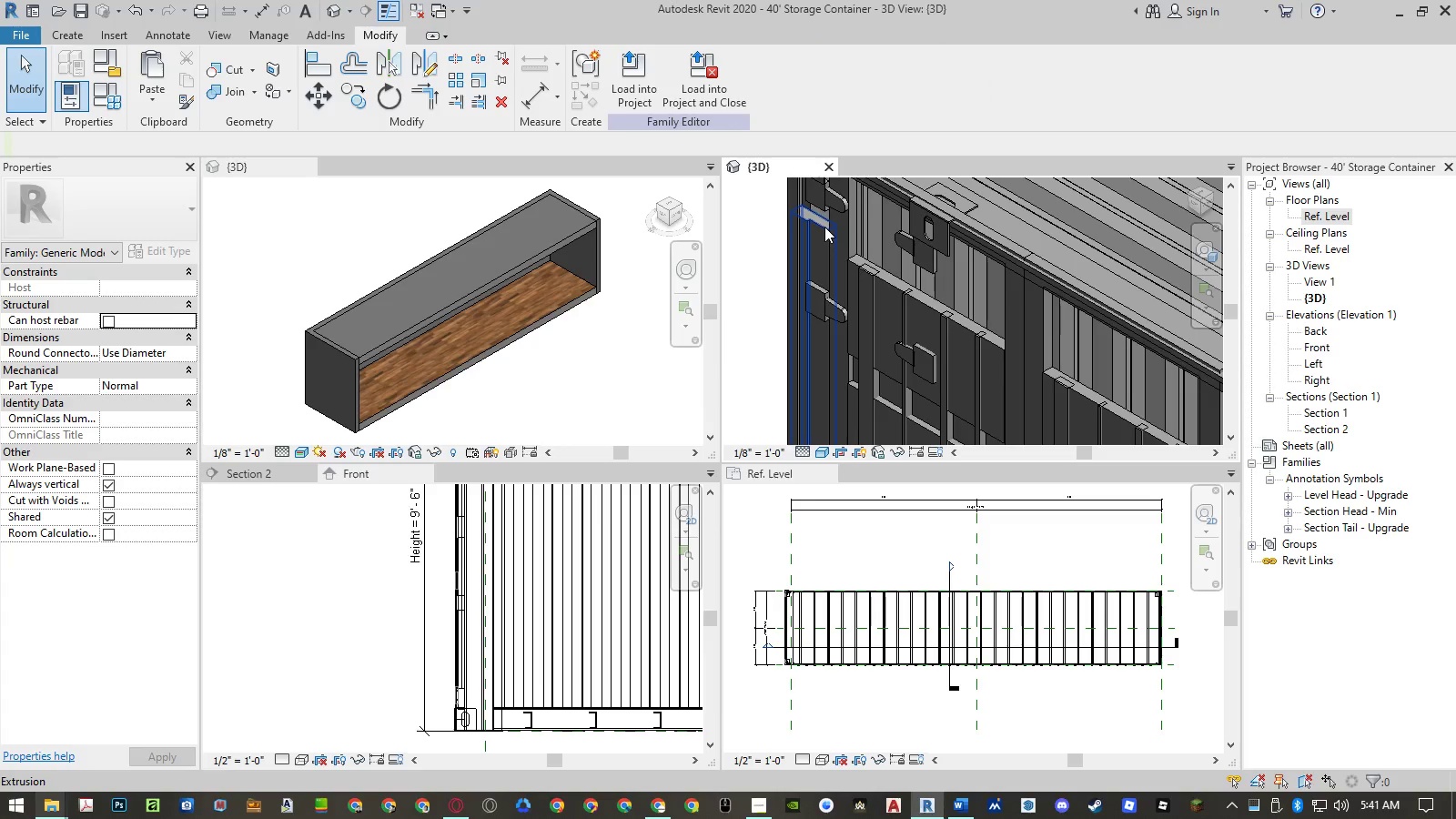 
left_click([824, 227])
 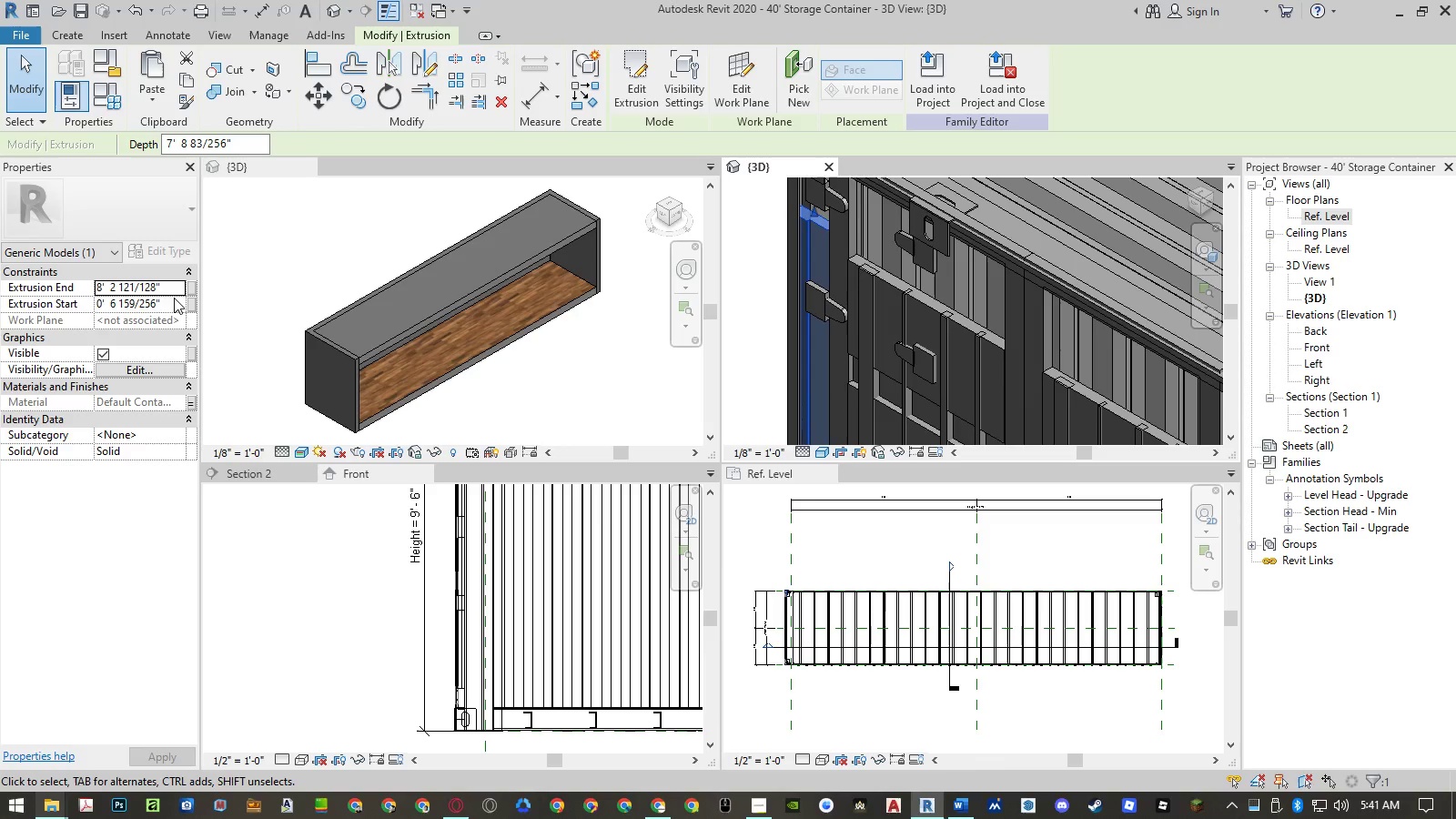 
left_click([169, 288])
 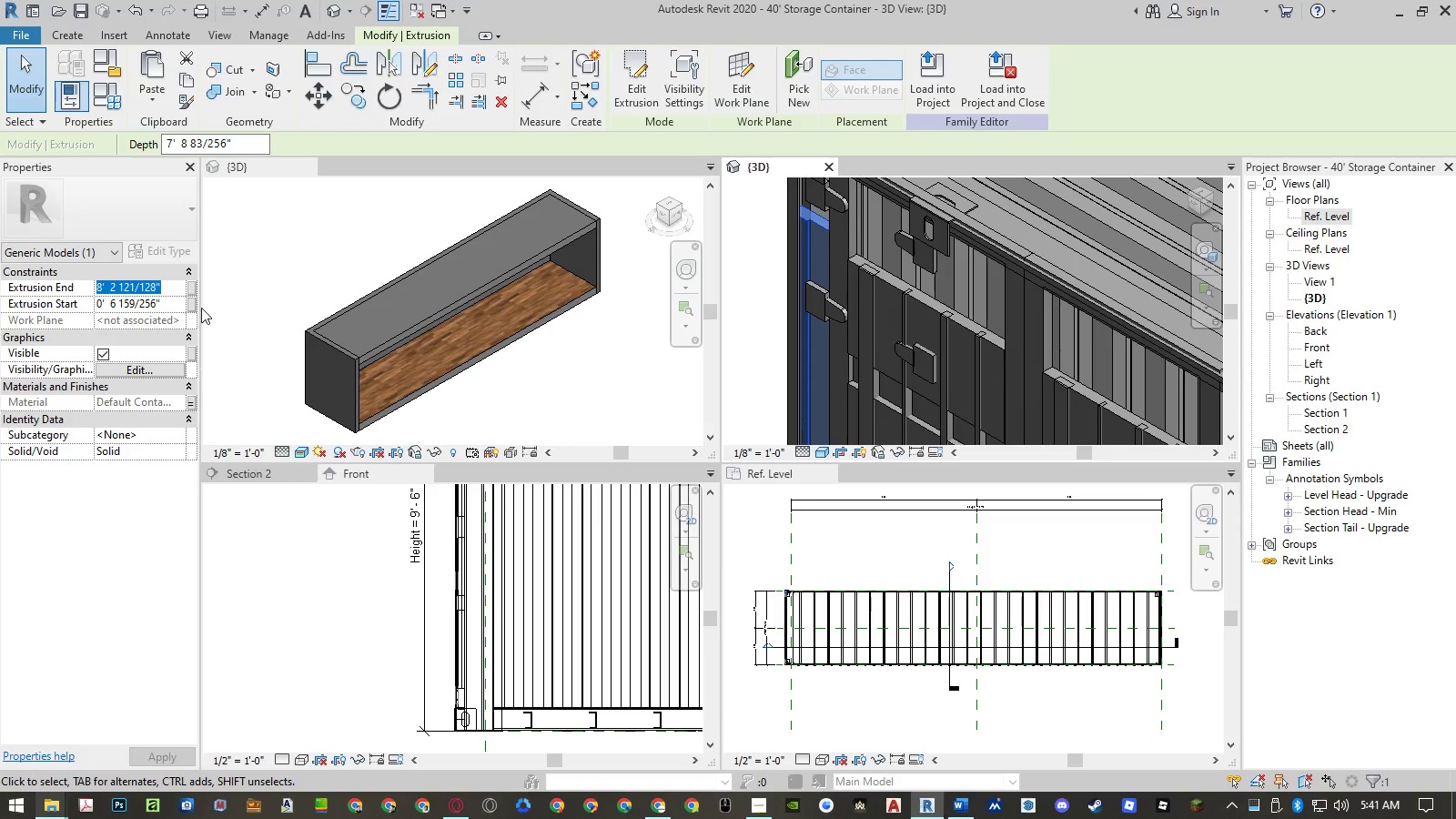 
scroll: coordinate [829, 349], scroll_direction: down, amount: 6.0
 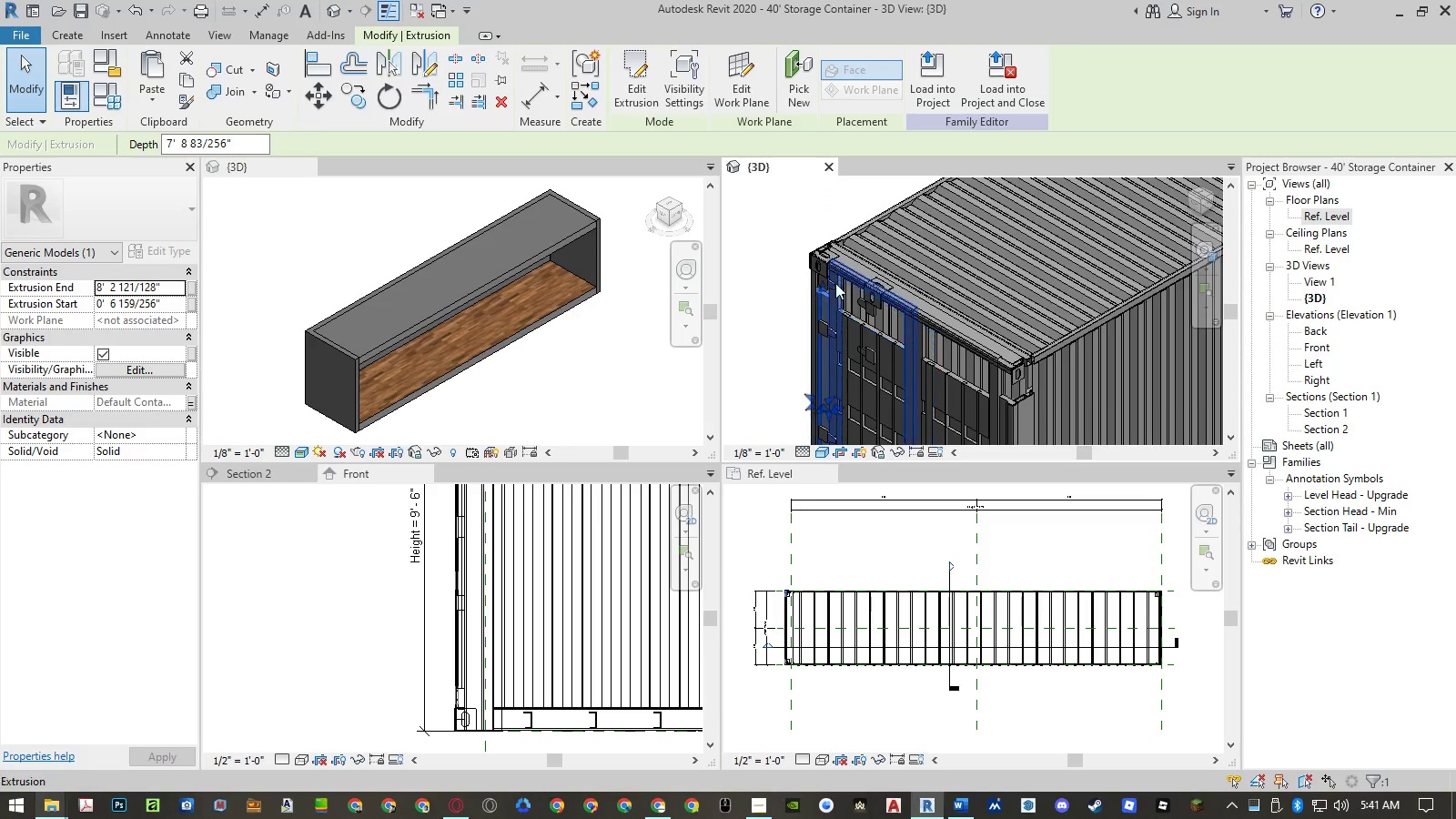 
scroll: coordinate [824, 243], scroll_direction: up, amount: 5.0
 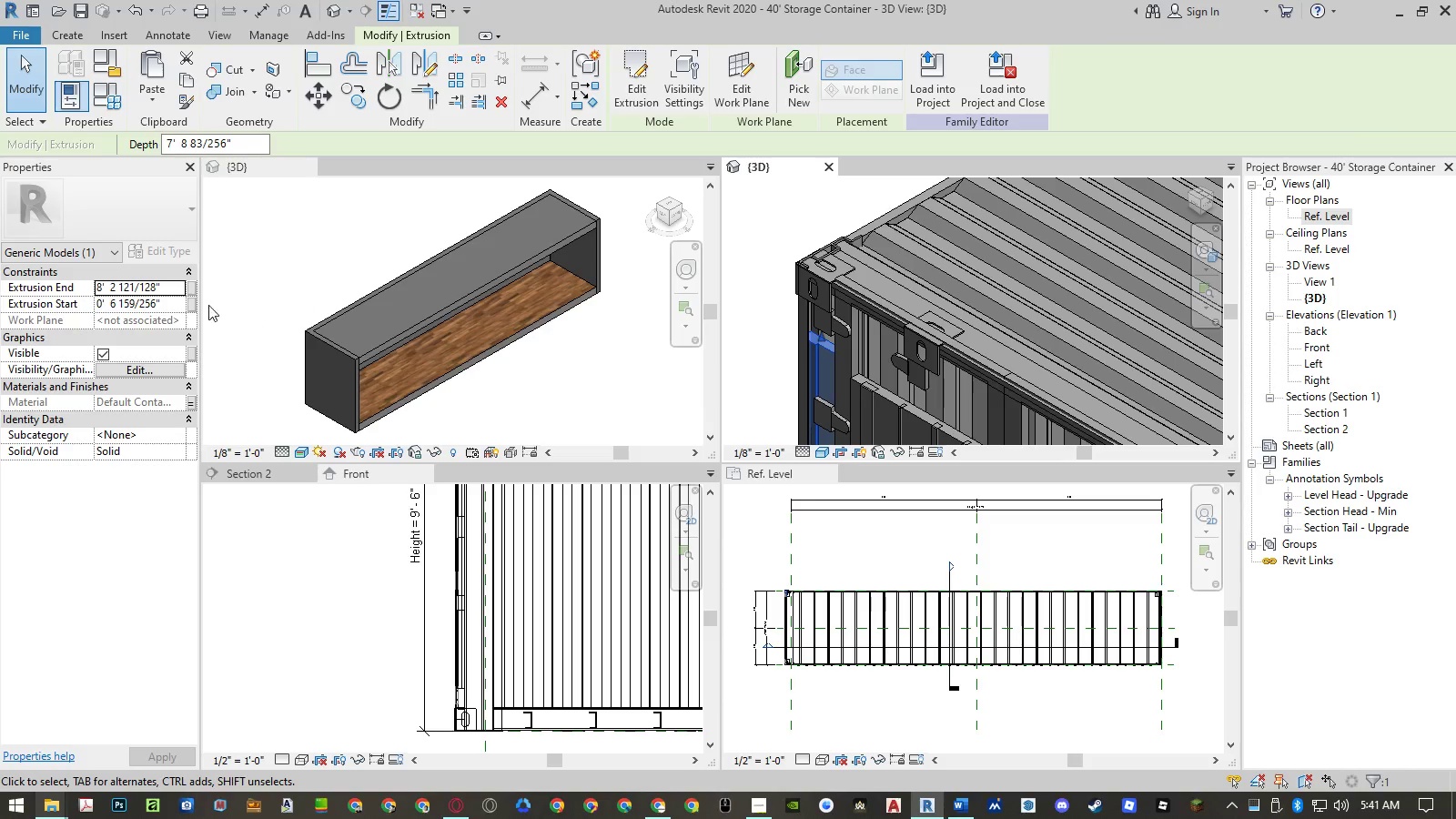 
left_click([172, 288])
 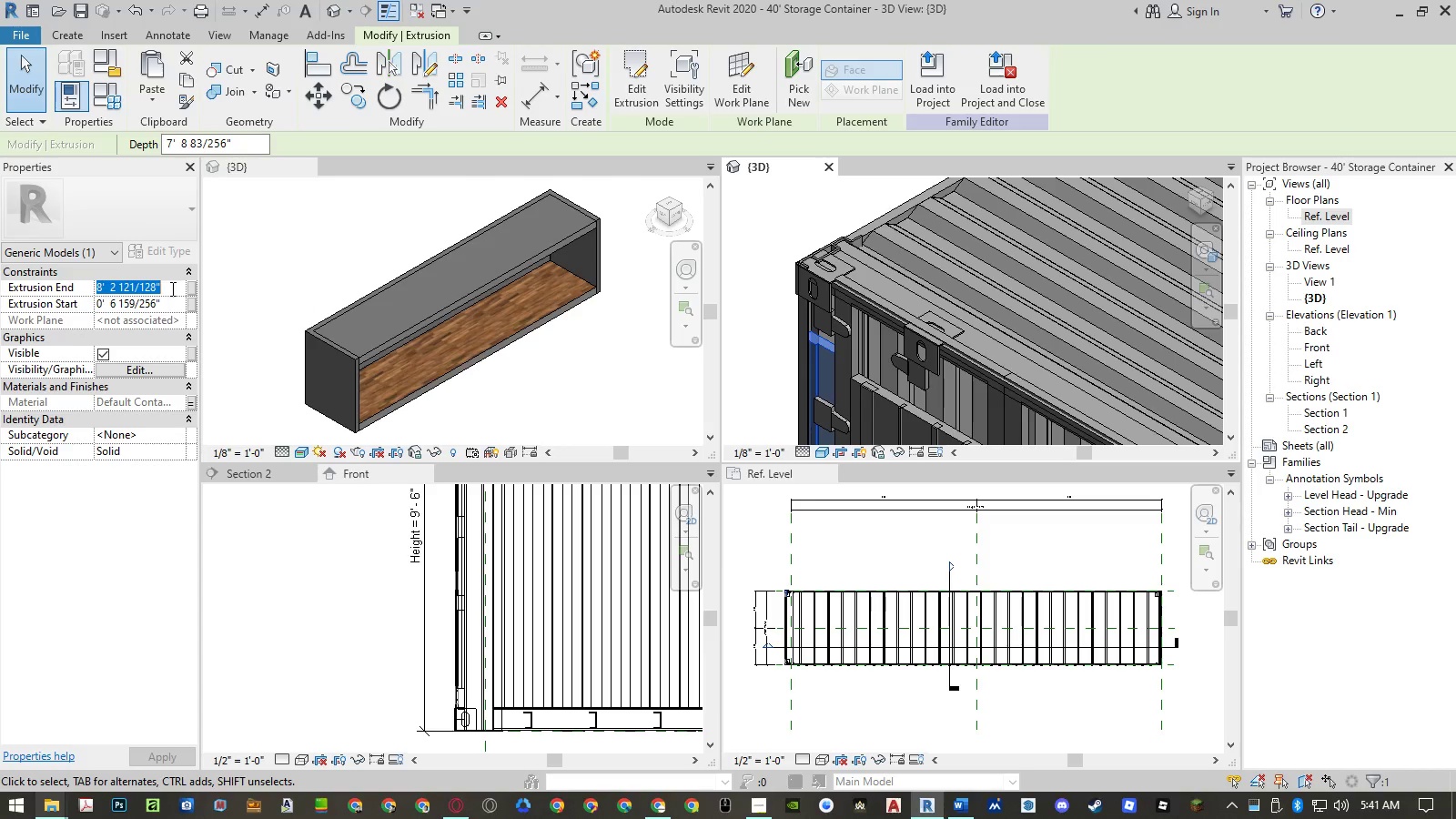 
key(Control+ControlLeft)
 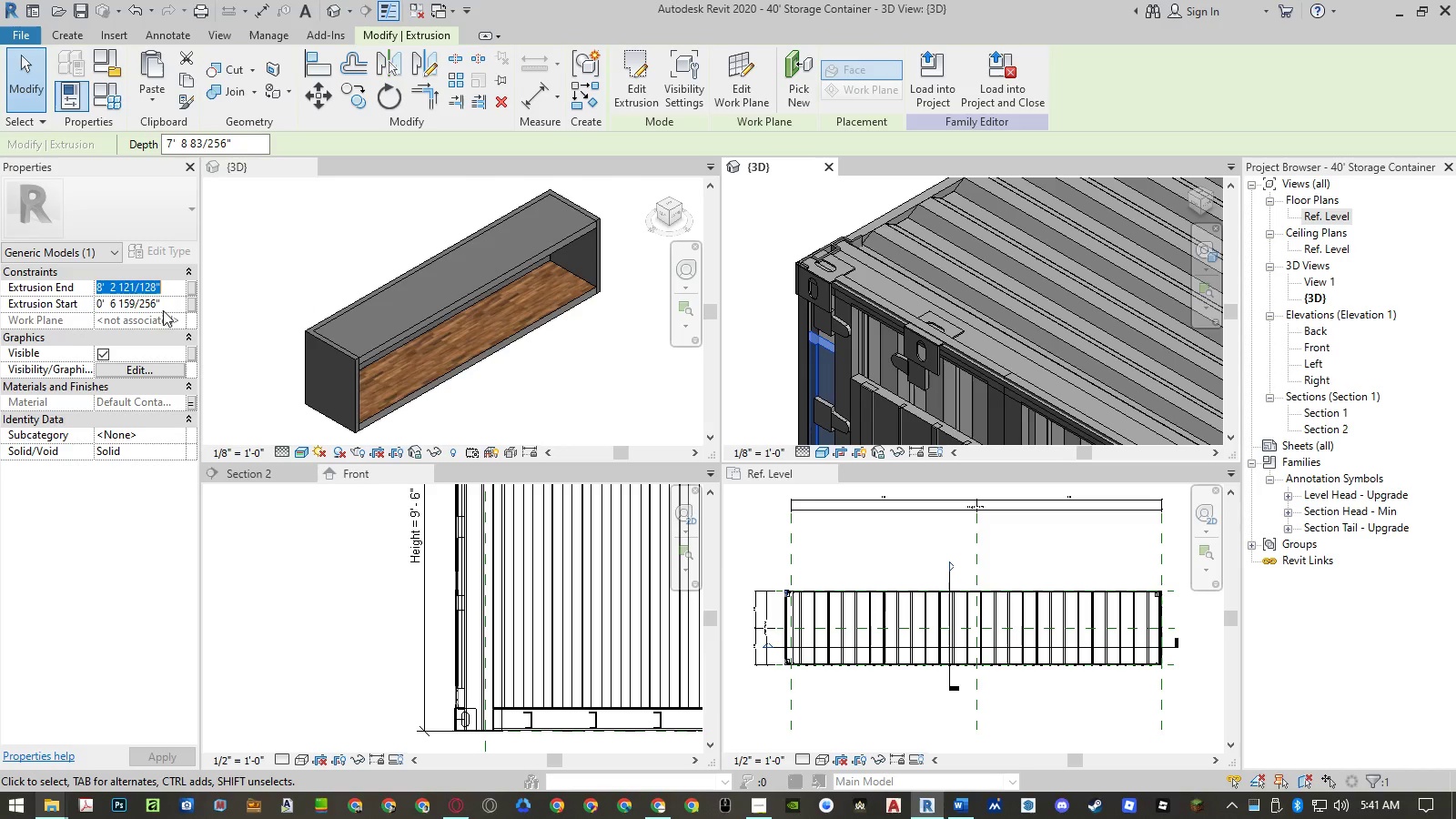 
key(Control+V)
 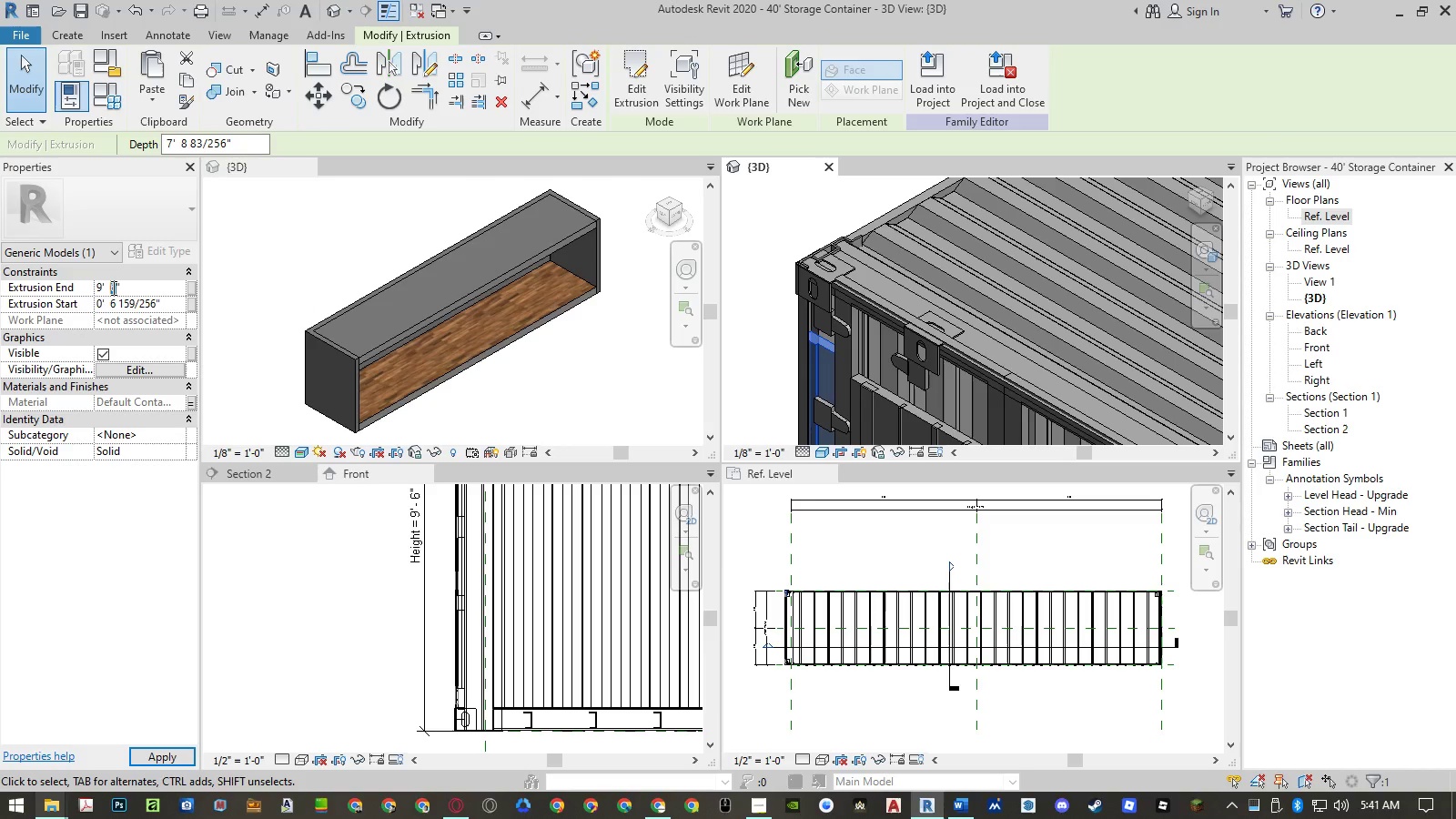 
key(Numpad3)
 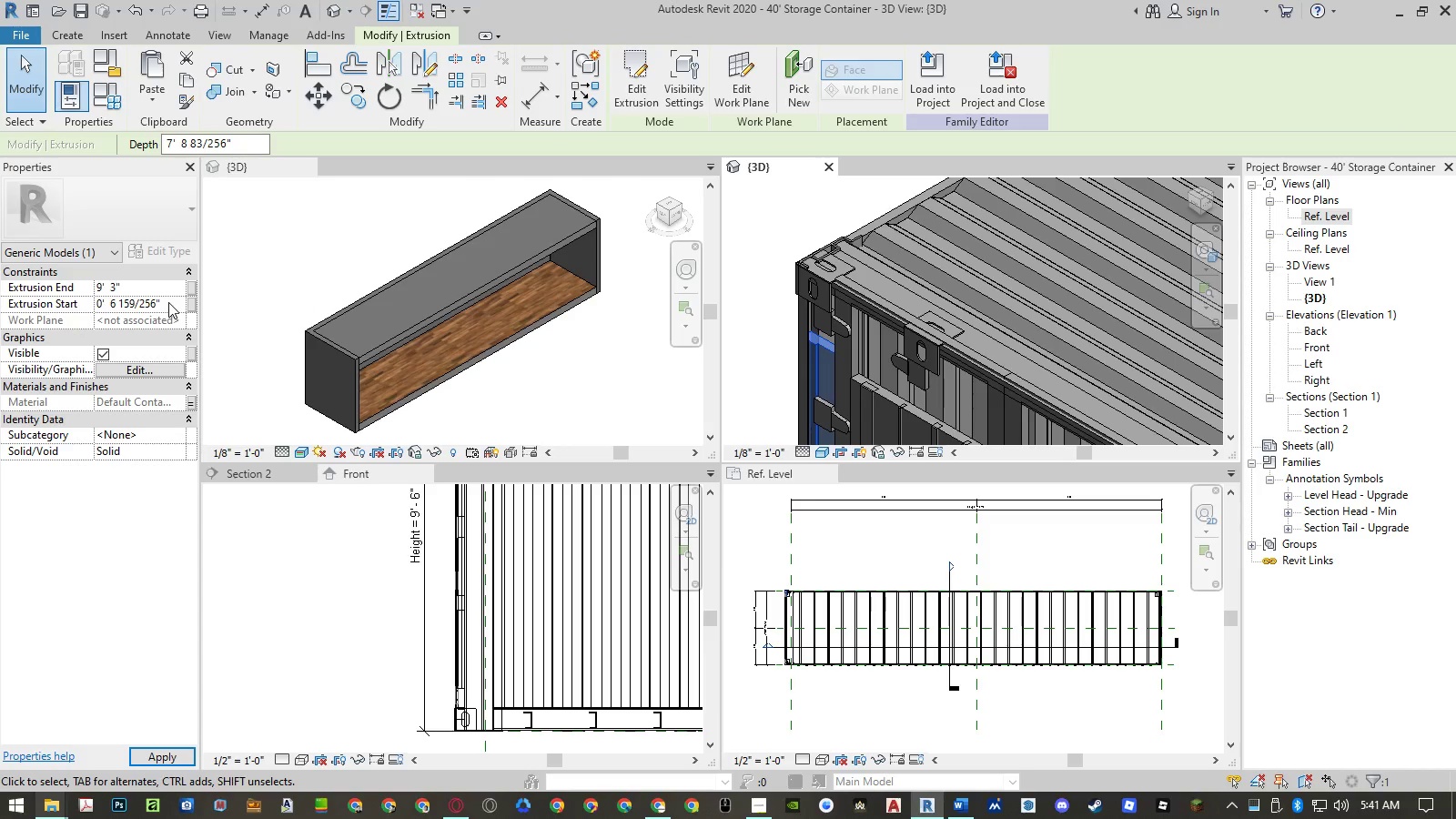 
left_click([168, 302])
 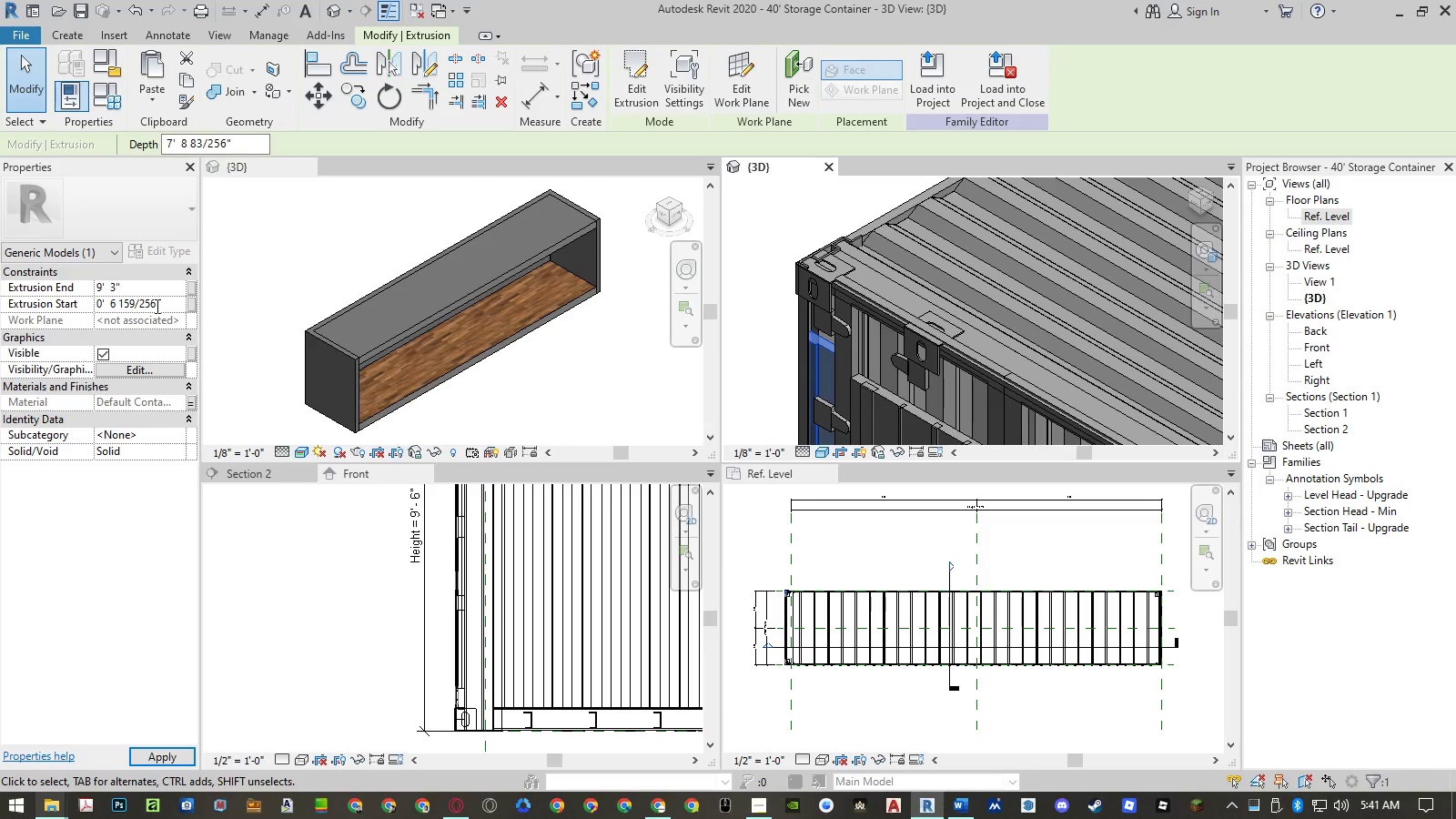 
left_click_drag(start_coordinate=[156, 306], to_coordinate=[116, 309])
 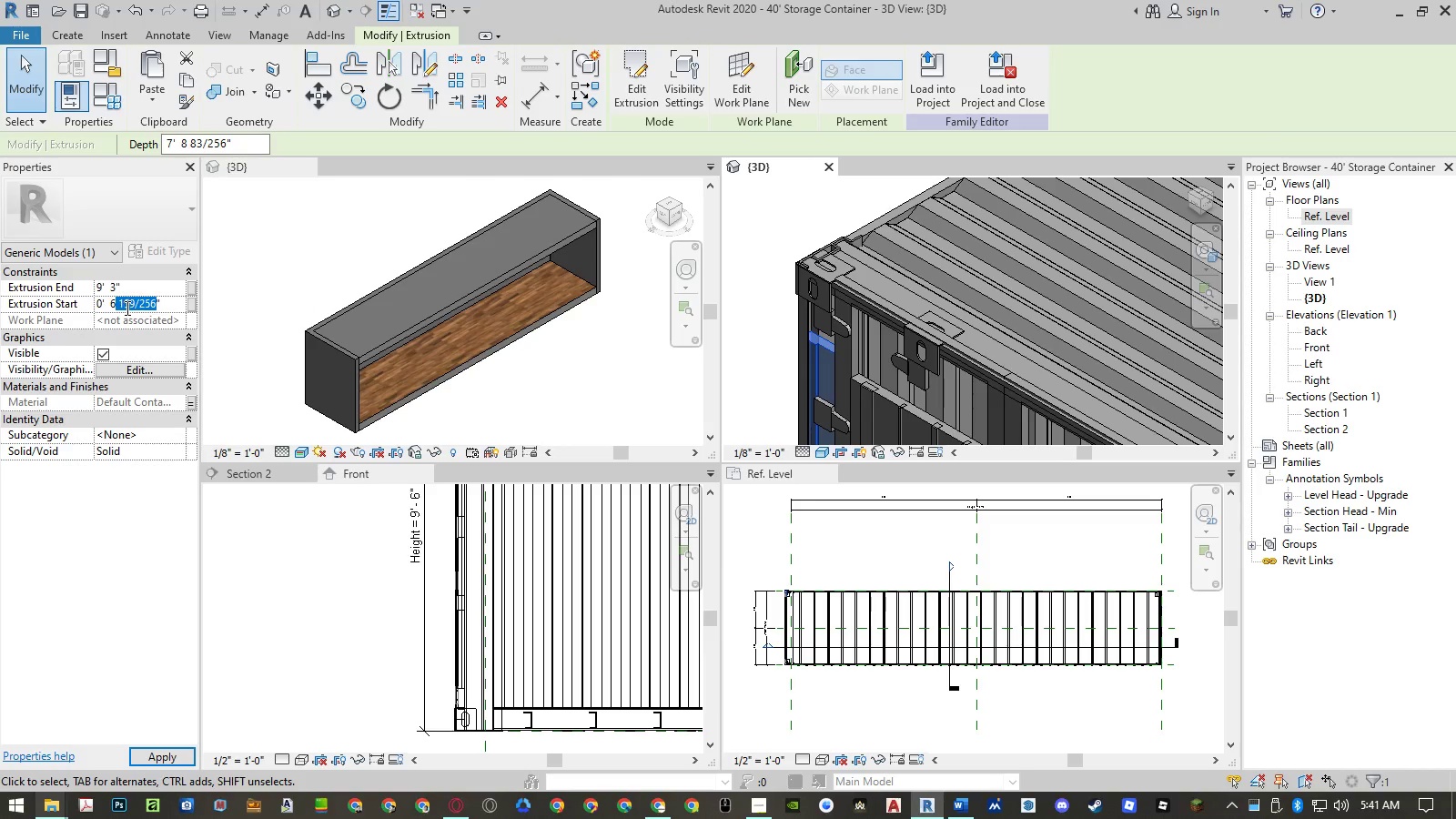 
key(Backspace)
 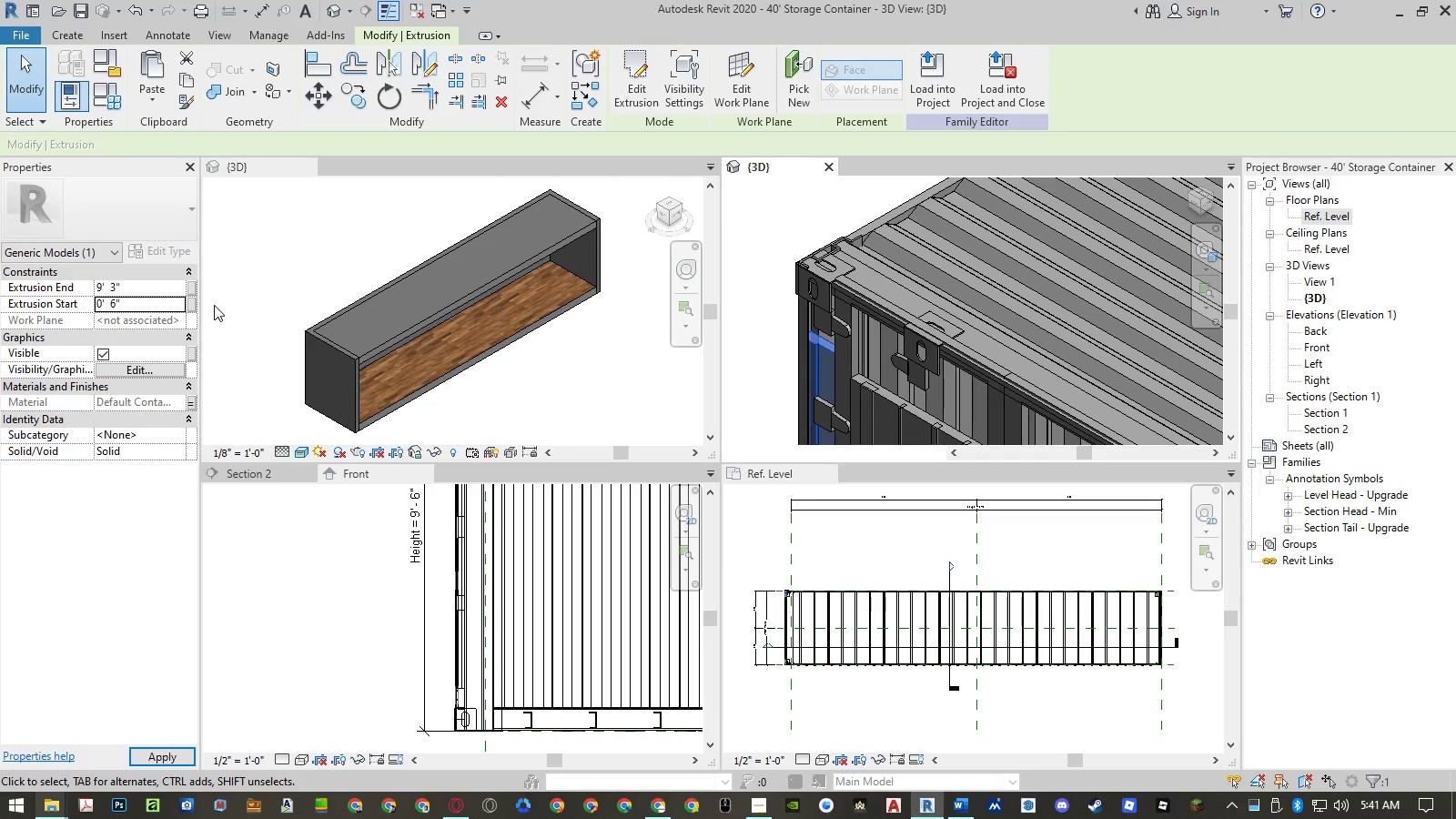 
key(Enter)
 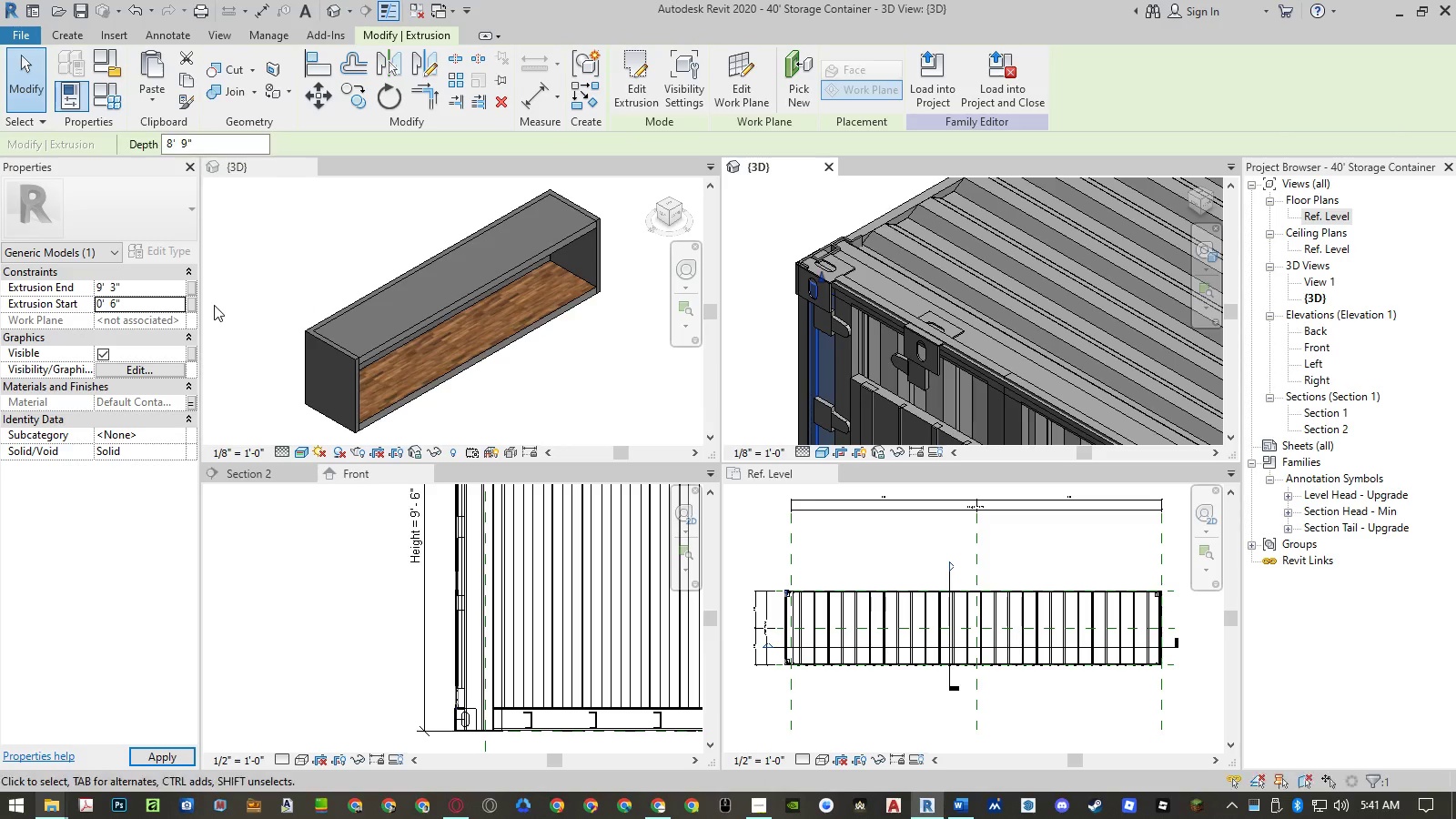 
key(Enter)
 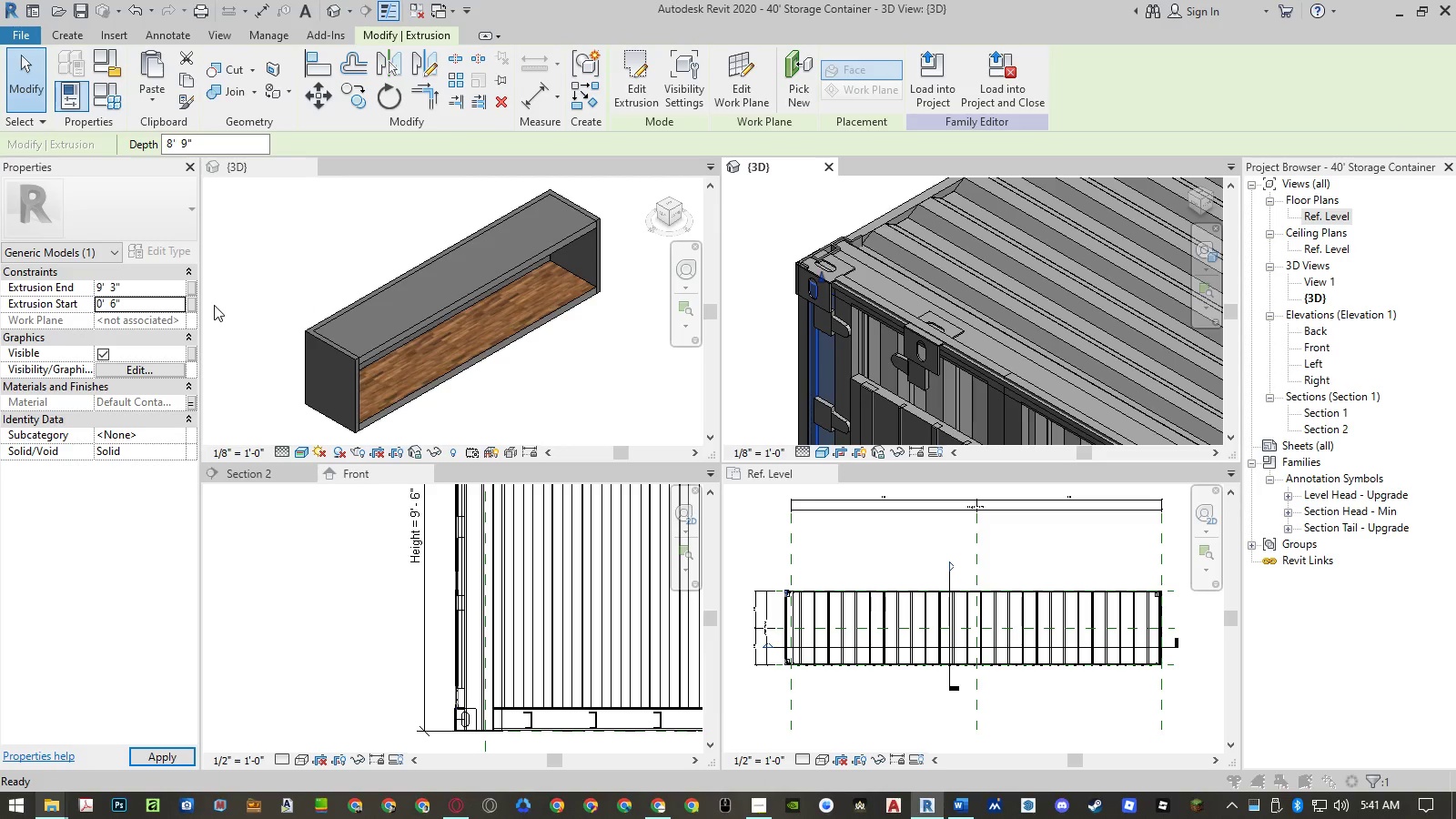 
key(Enter)
 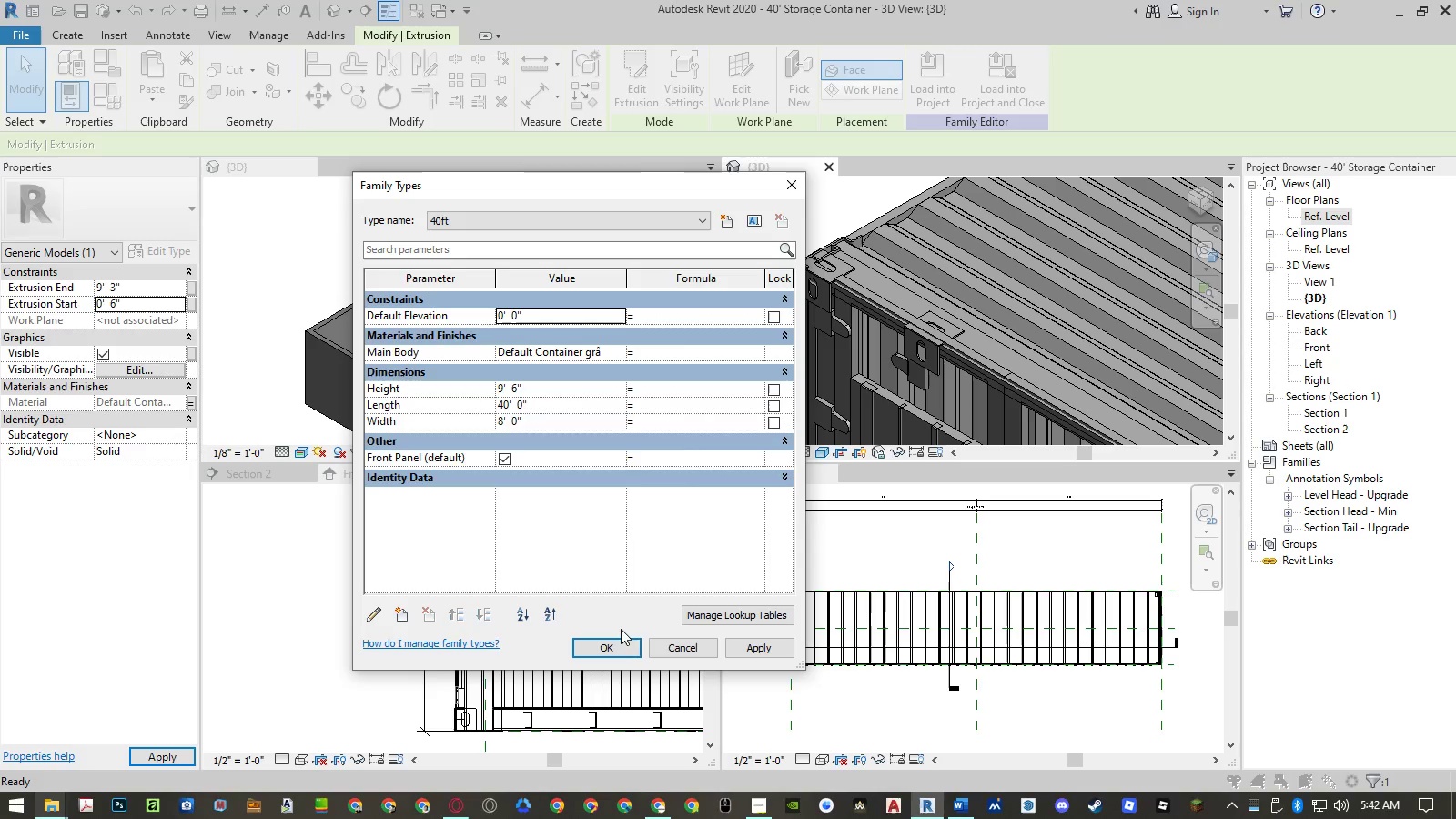 
left_click([688, 648])
 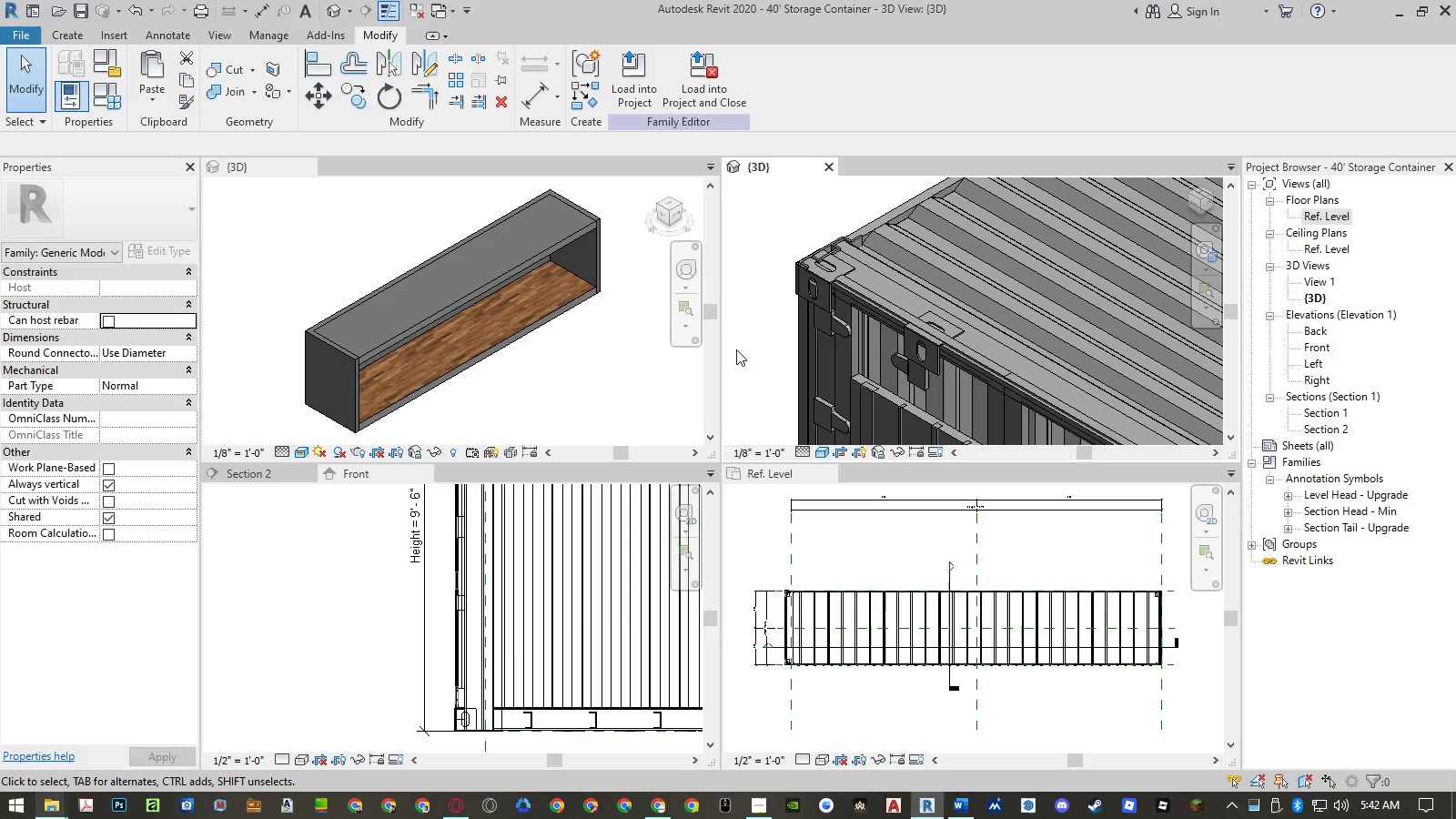 
left_click([774, 252])
 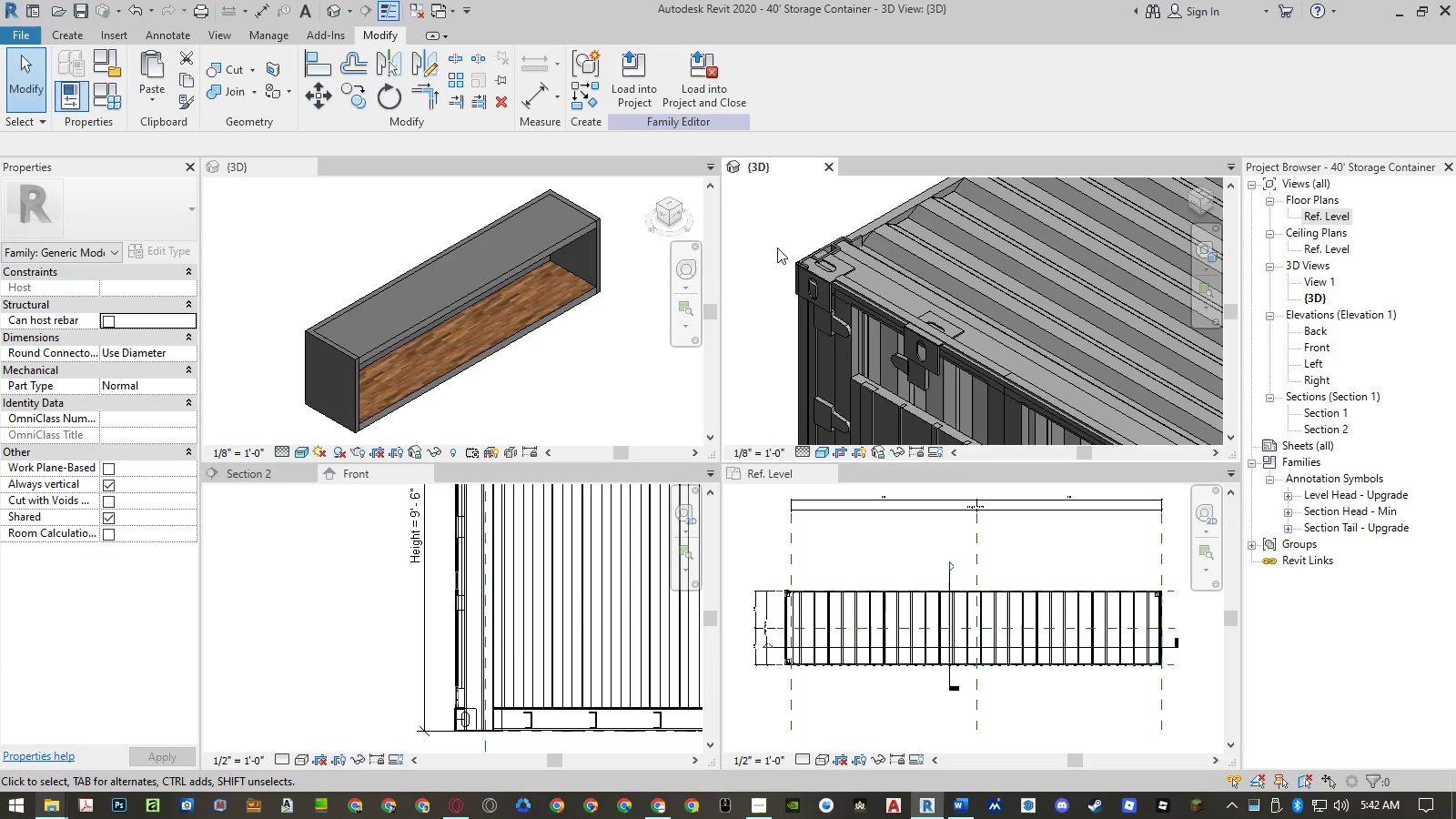 
scroll: coordinate [819, 308], scroll_direction: down, amount: 8.0
 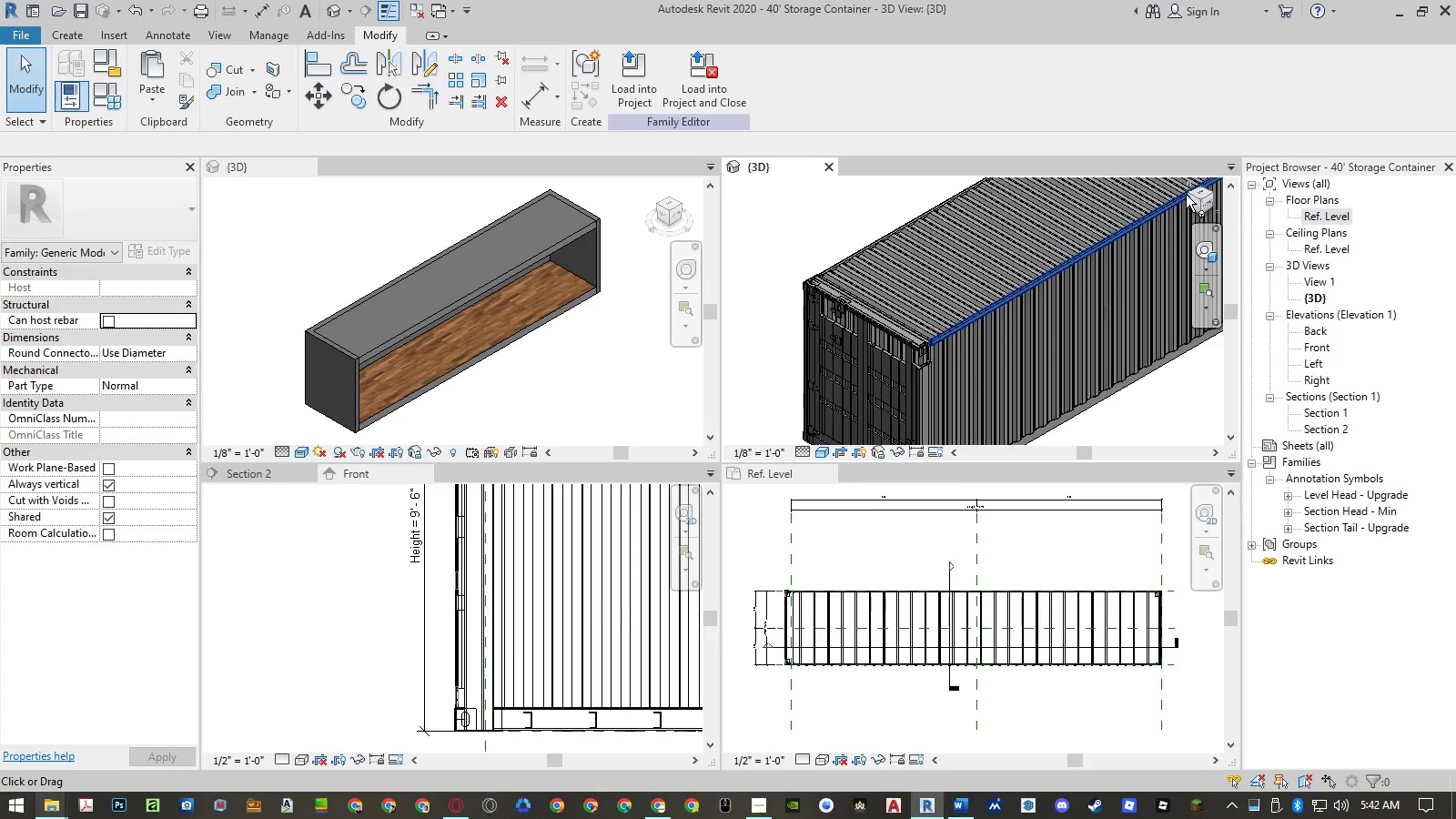 
left_click([1187, 194])
 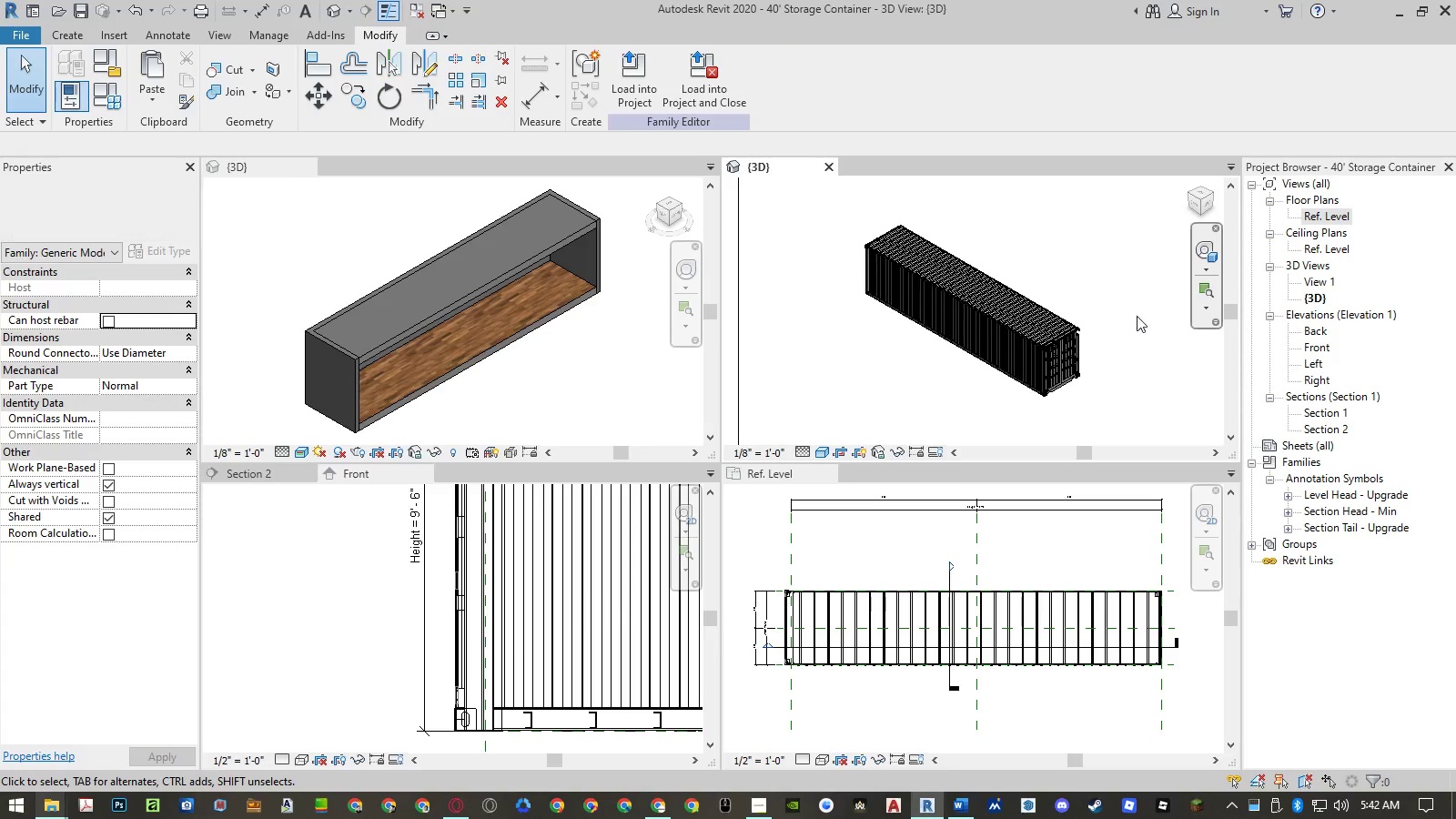 
scroll: coordinate [1067, 298], scroll_direction: up, amount: 19.0
 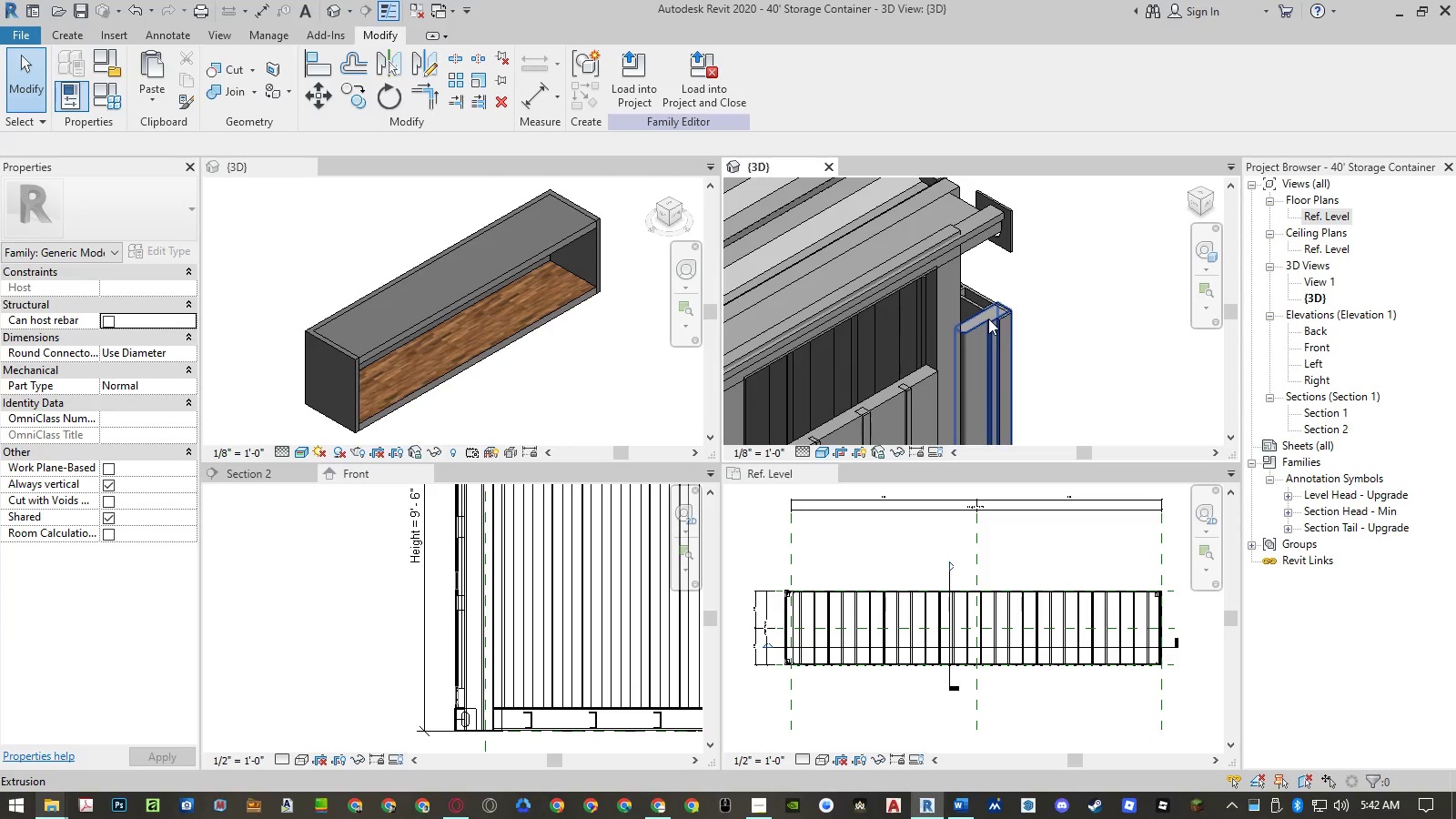 
left_click([988, 318])
 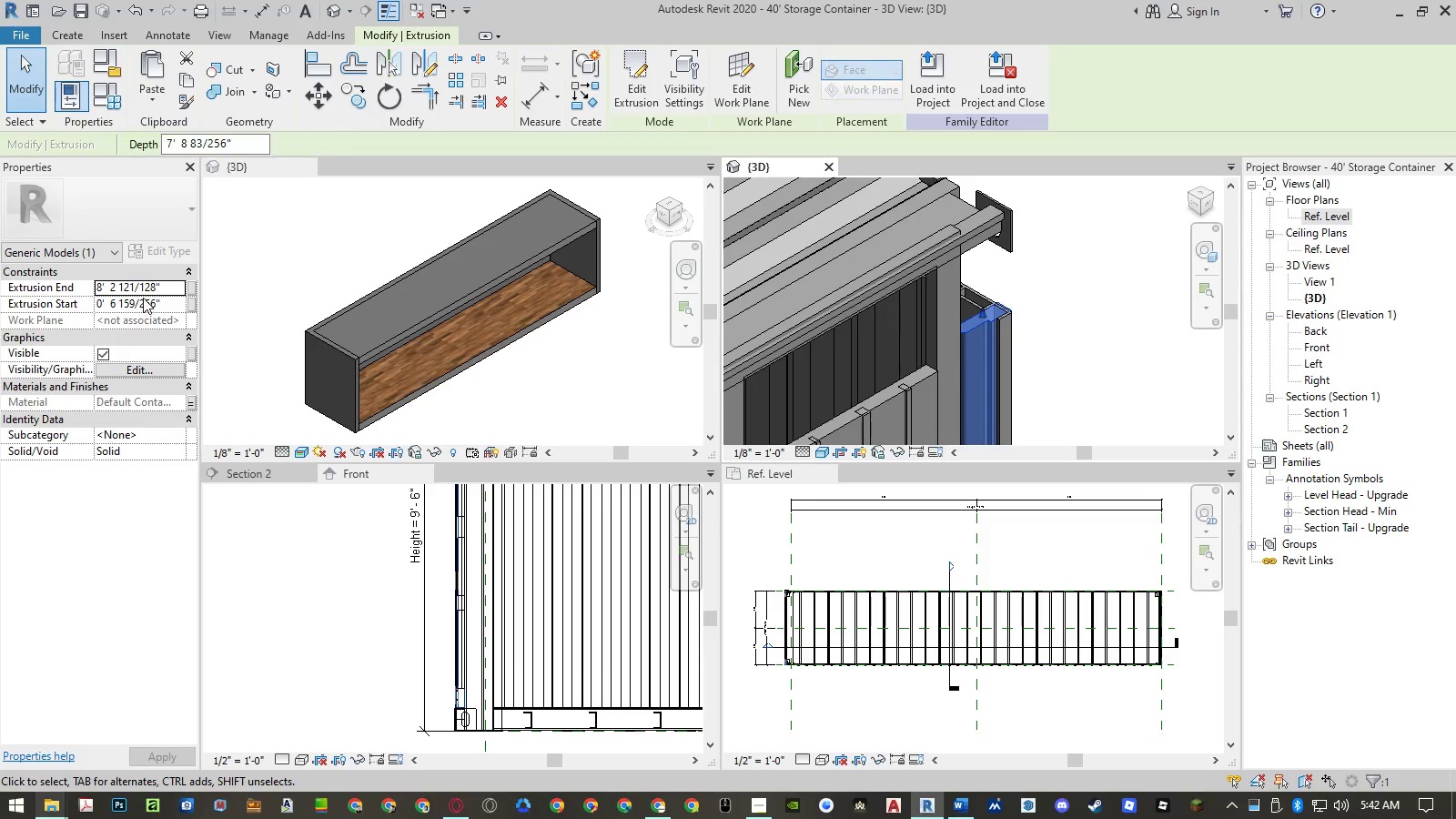 
left_click([177, 281])
 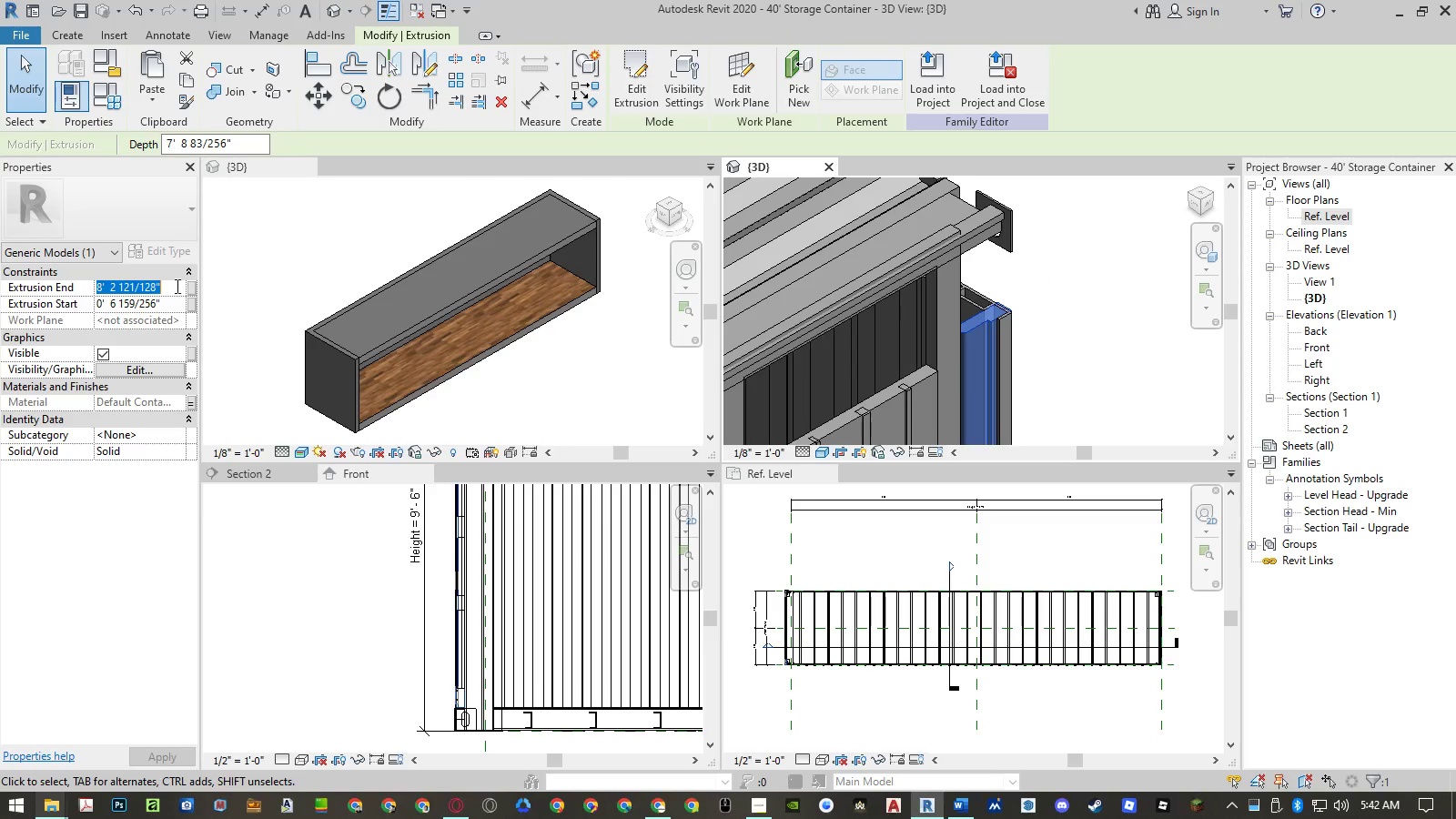 
key(Control+ControlLeft)
 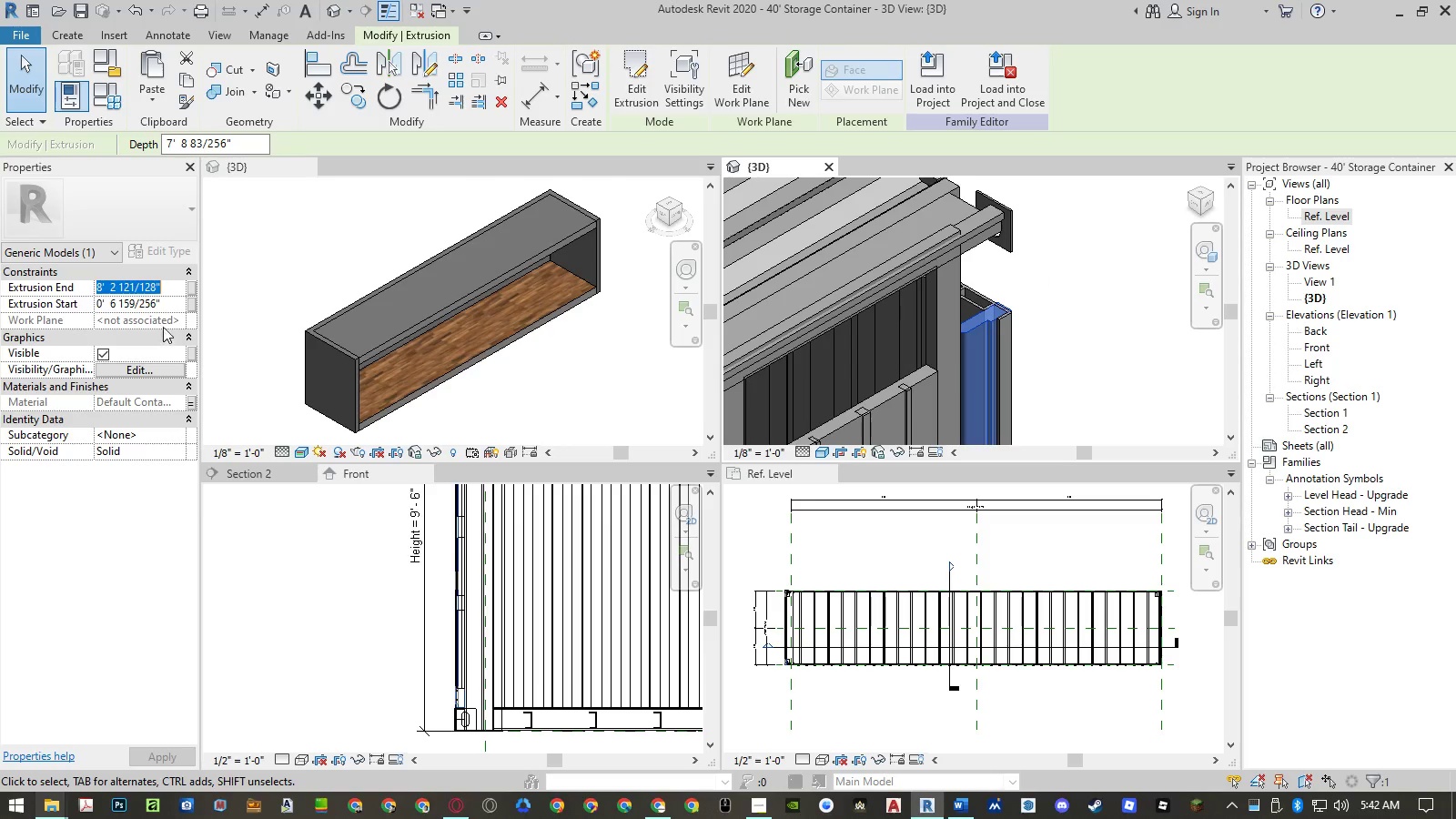 
key(Control+V)
 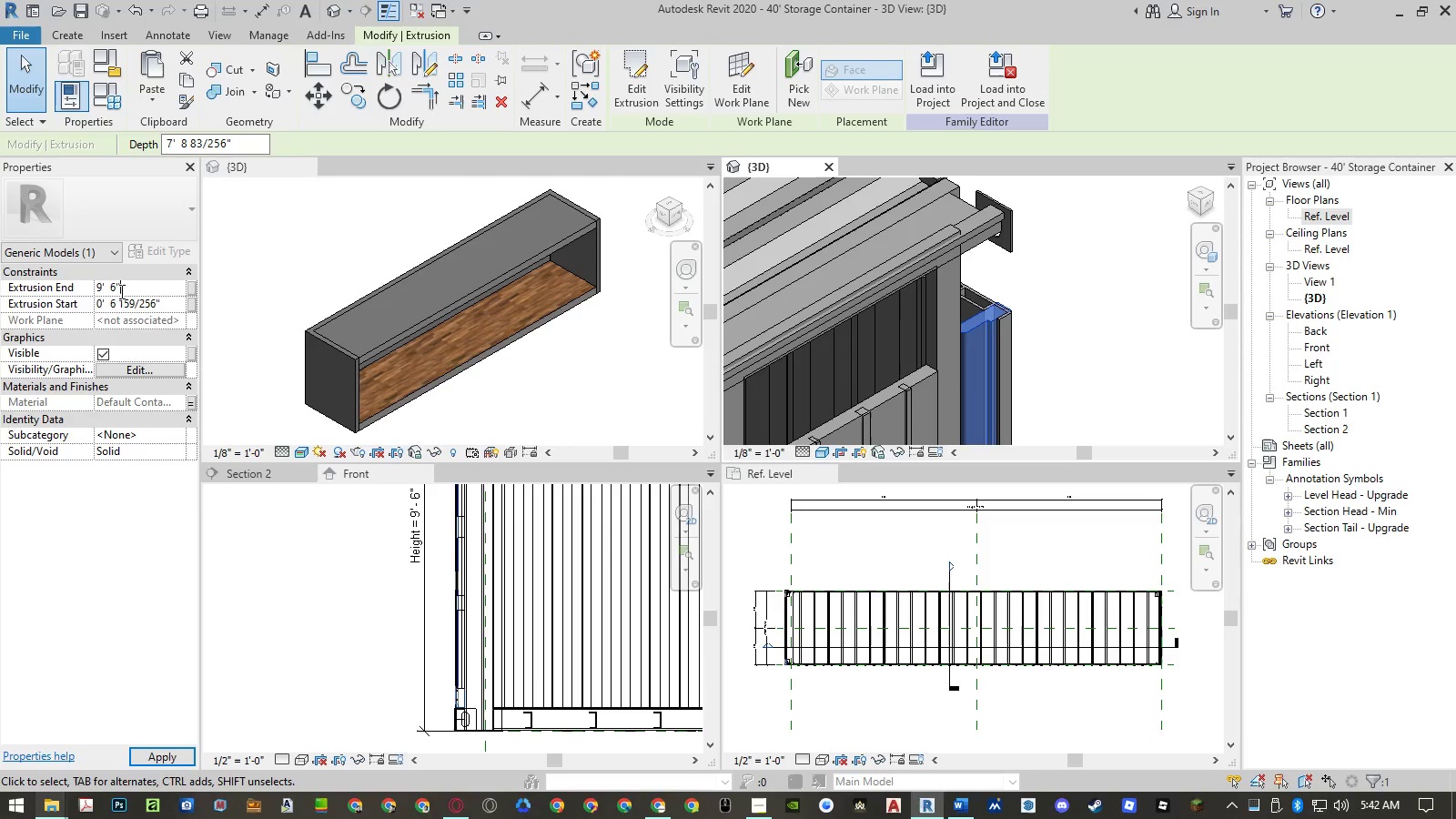 
left_click_drag(start_coordinate=[116, 288], to_coordinate=[111, 288])
 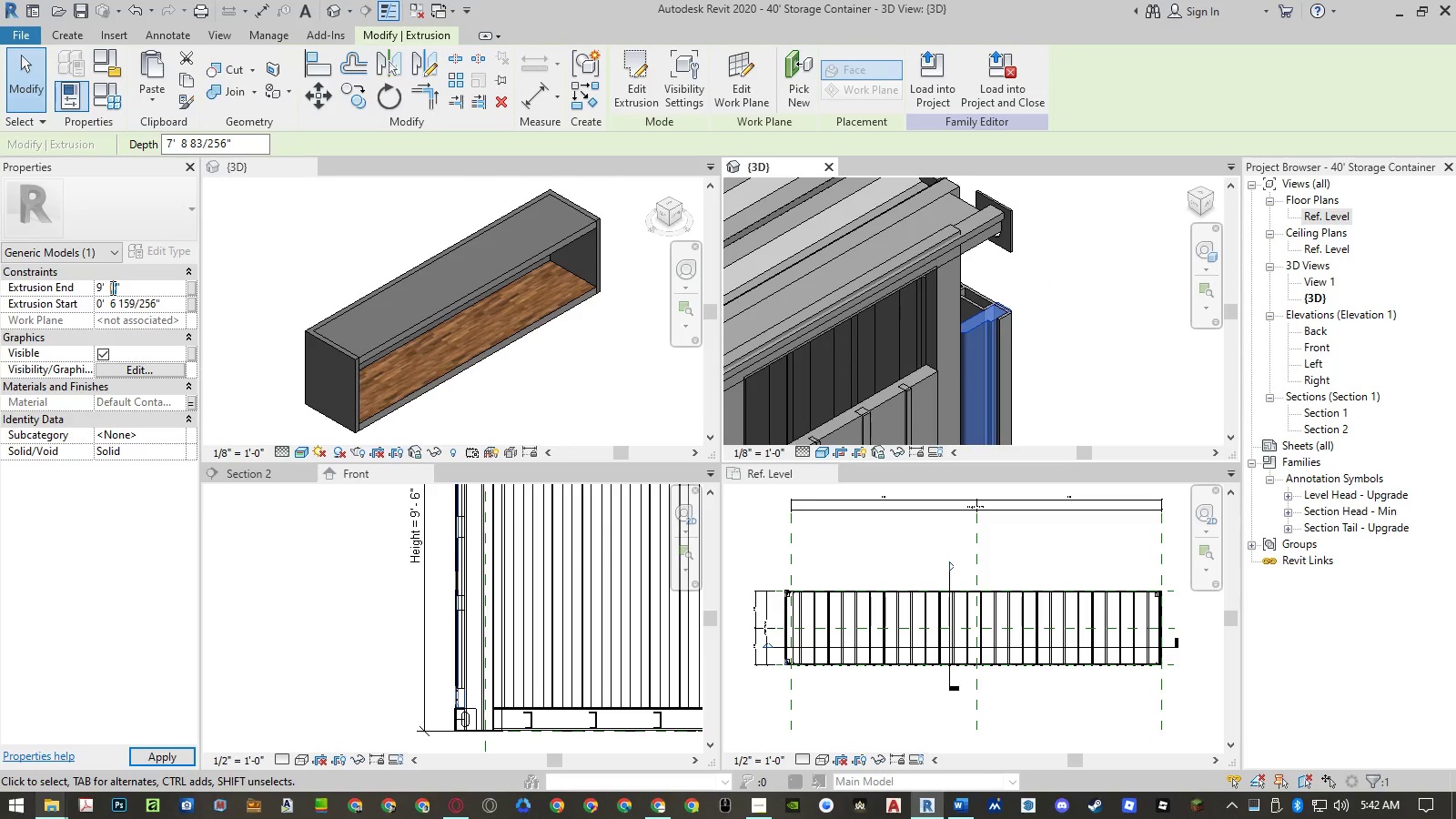 
key(Numpad3)
 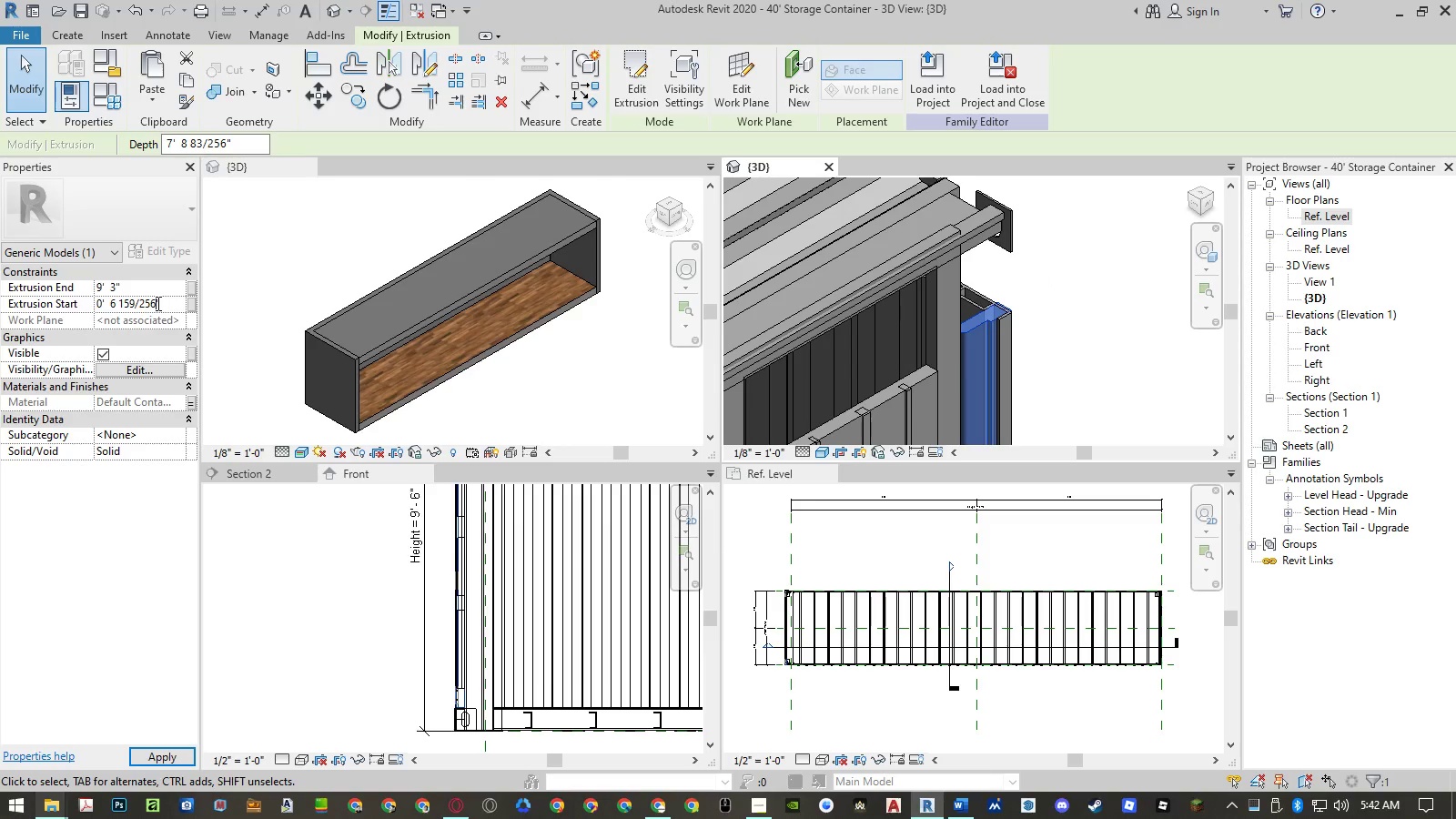 
left_click_drag(start_coordinate=[157, 302], to_coordinate=[118, 306])
 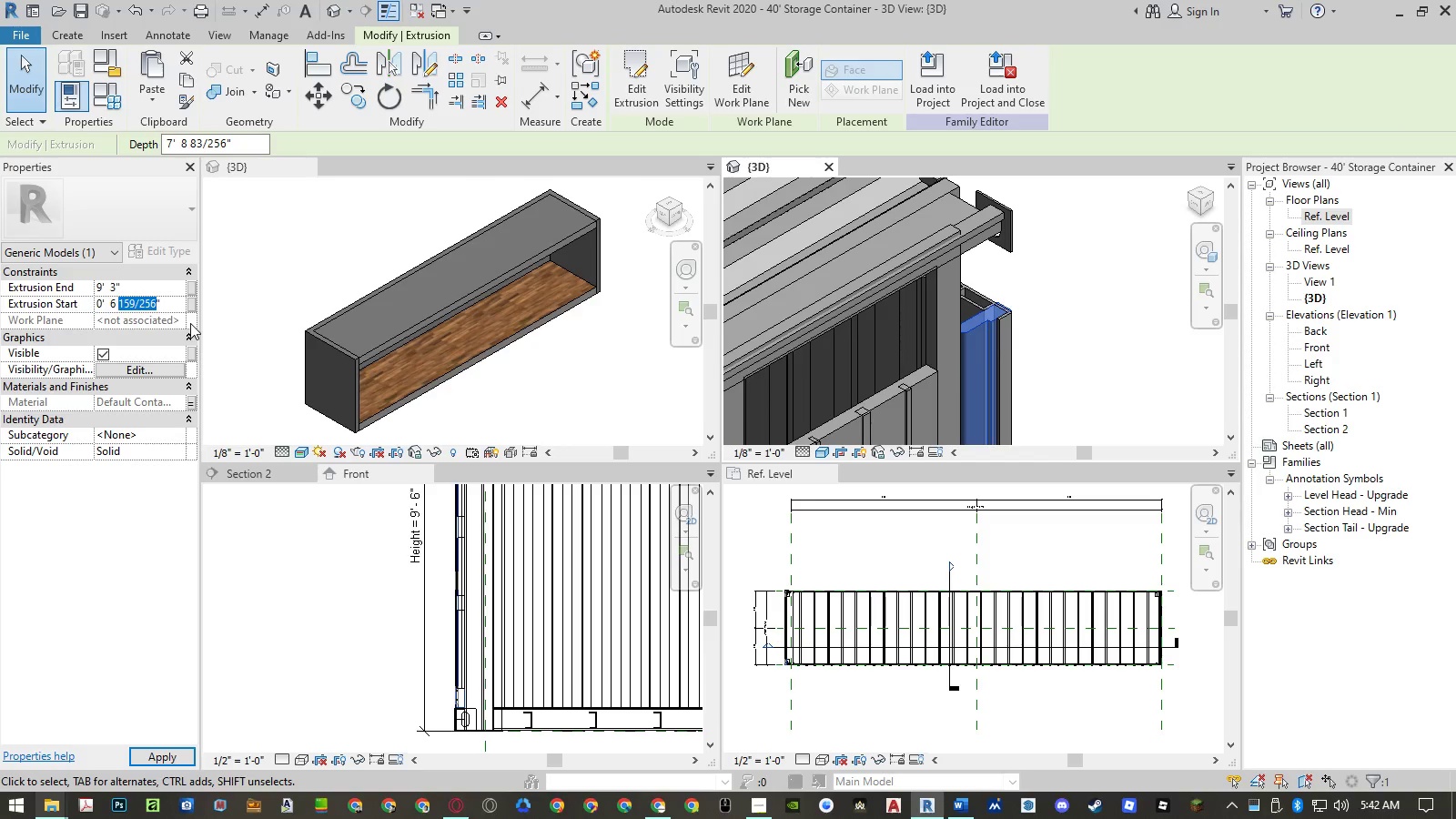 
key(Backspace)
 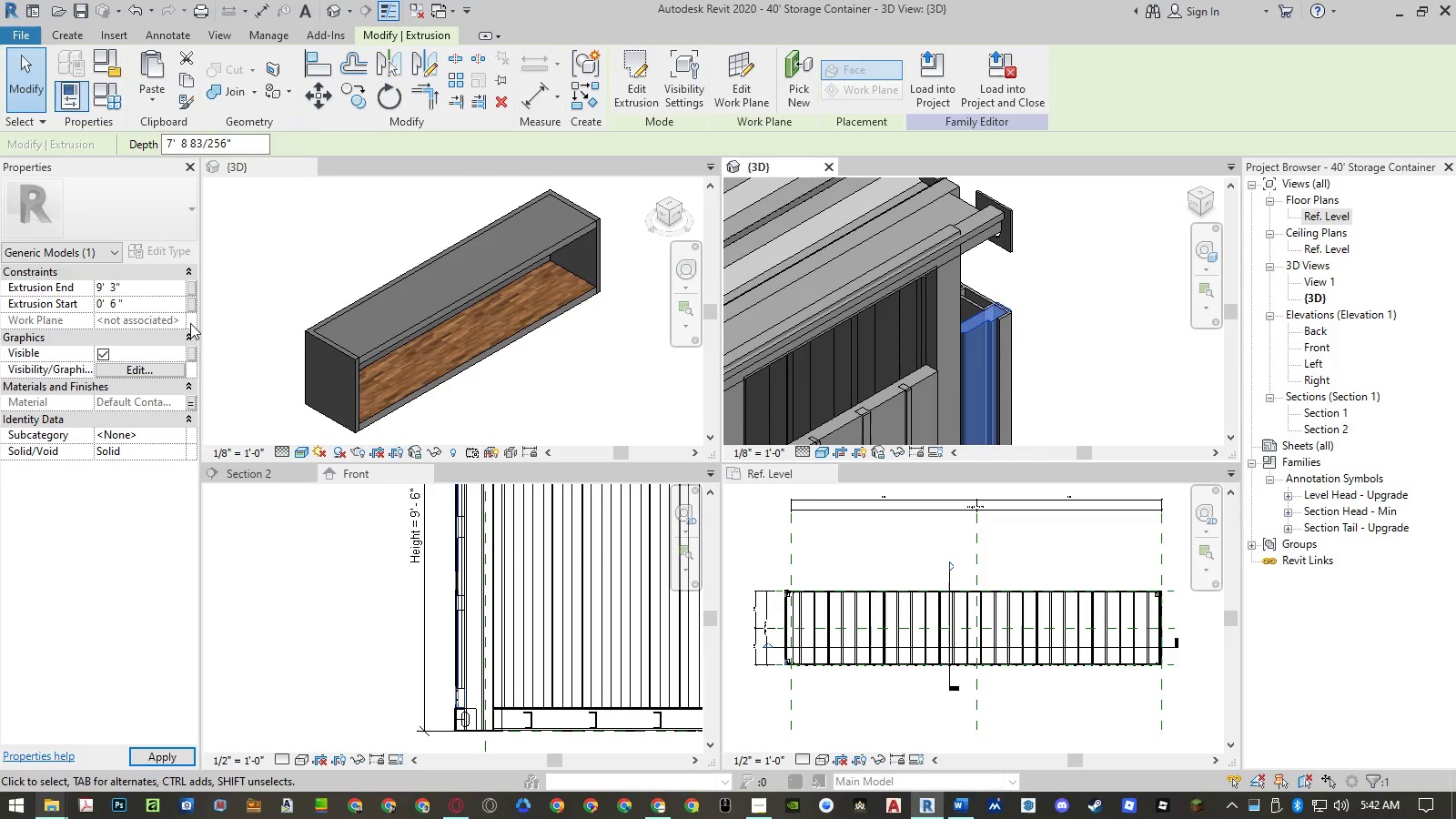 
key(Backspace)
 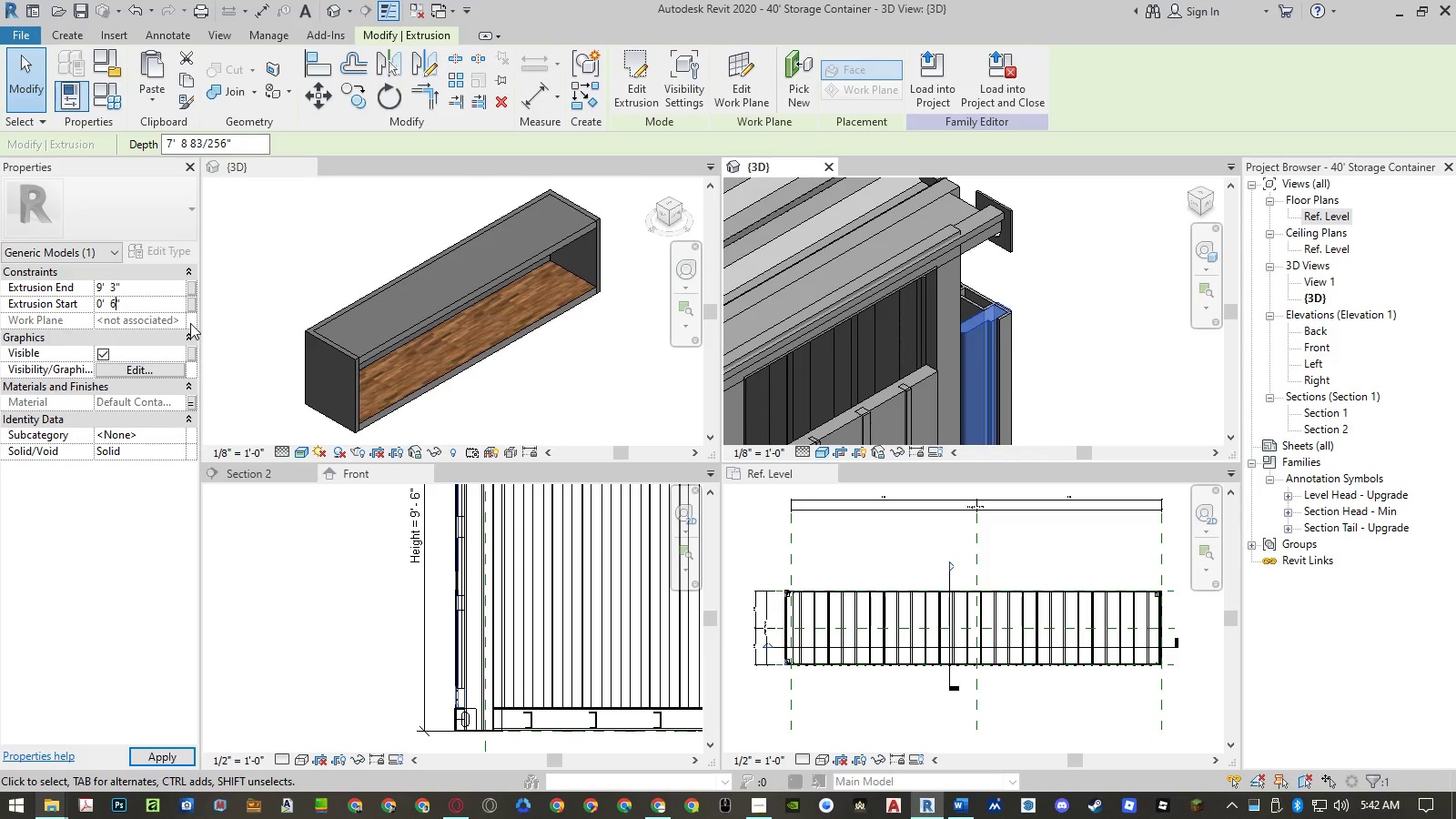 
key(Enter)
 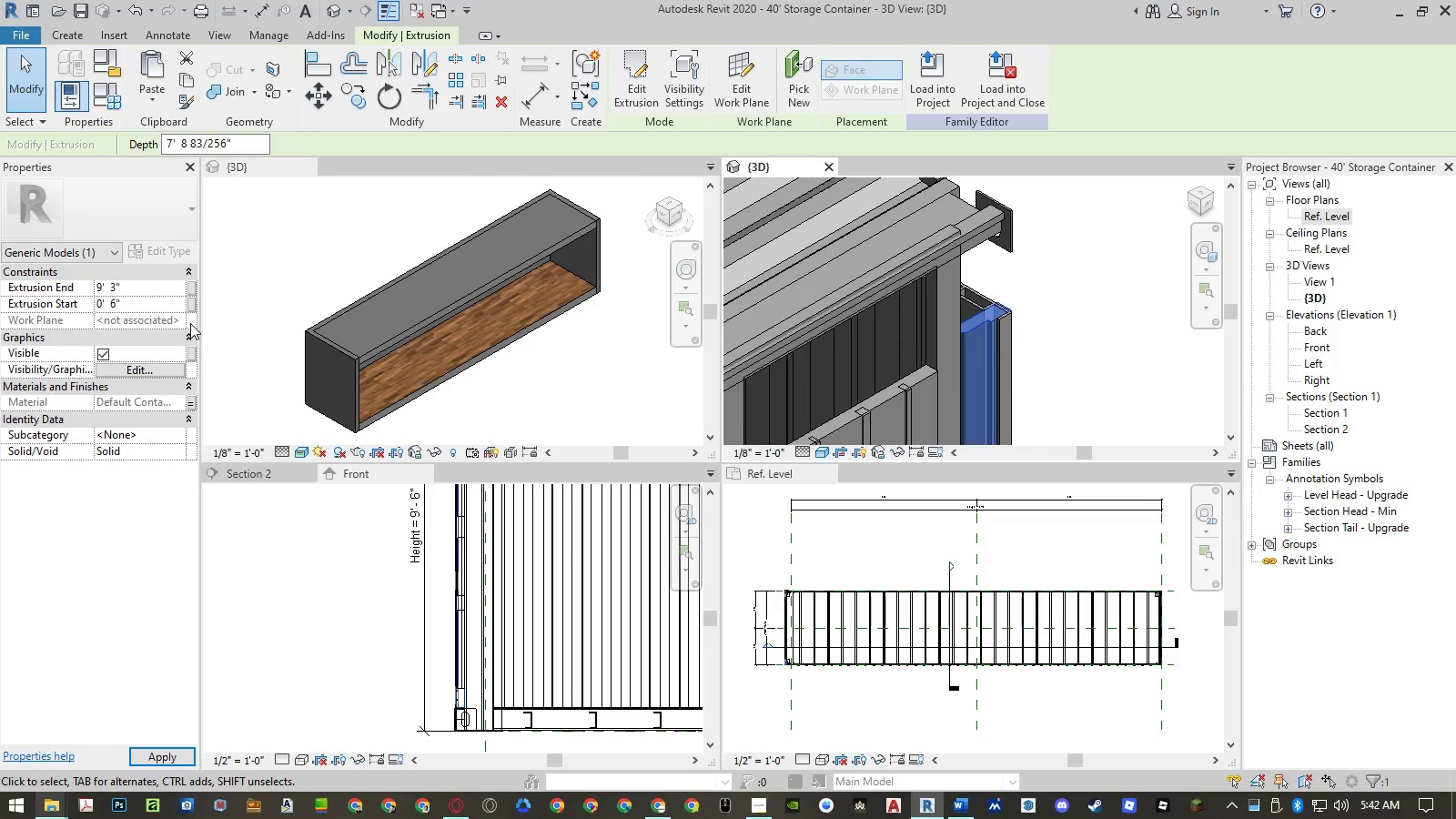 
key(Enter)
 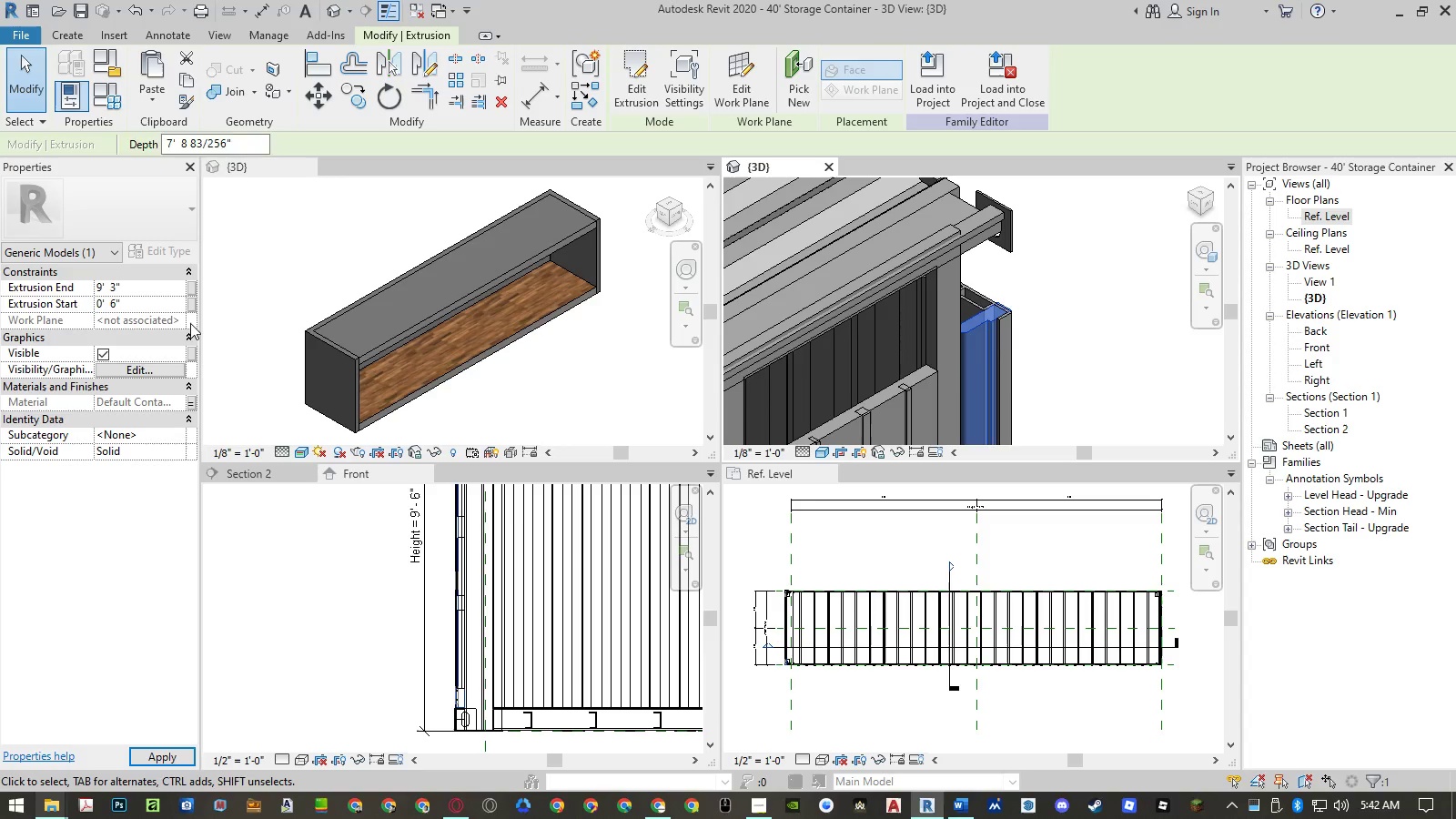 
key(Enter)
 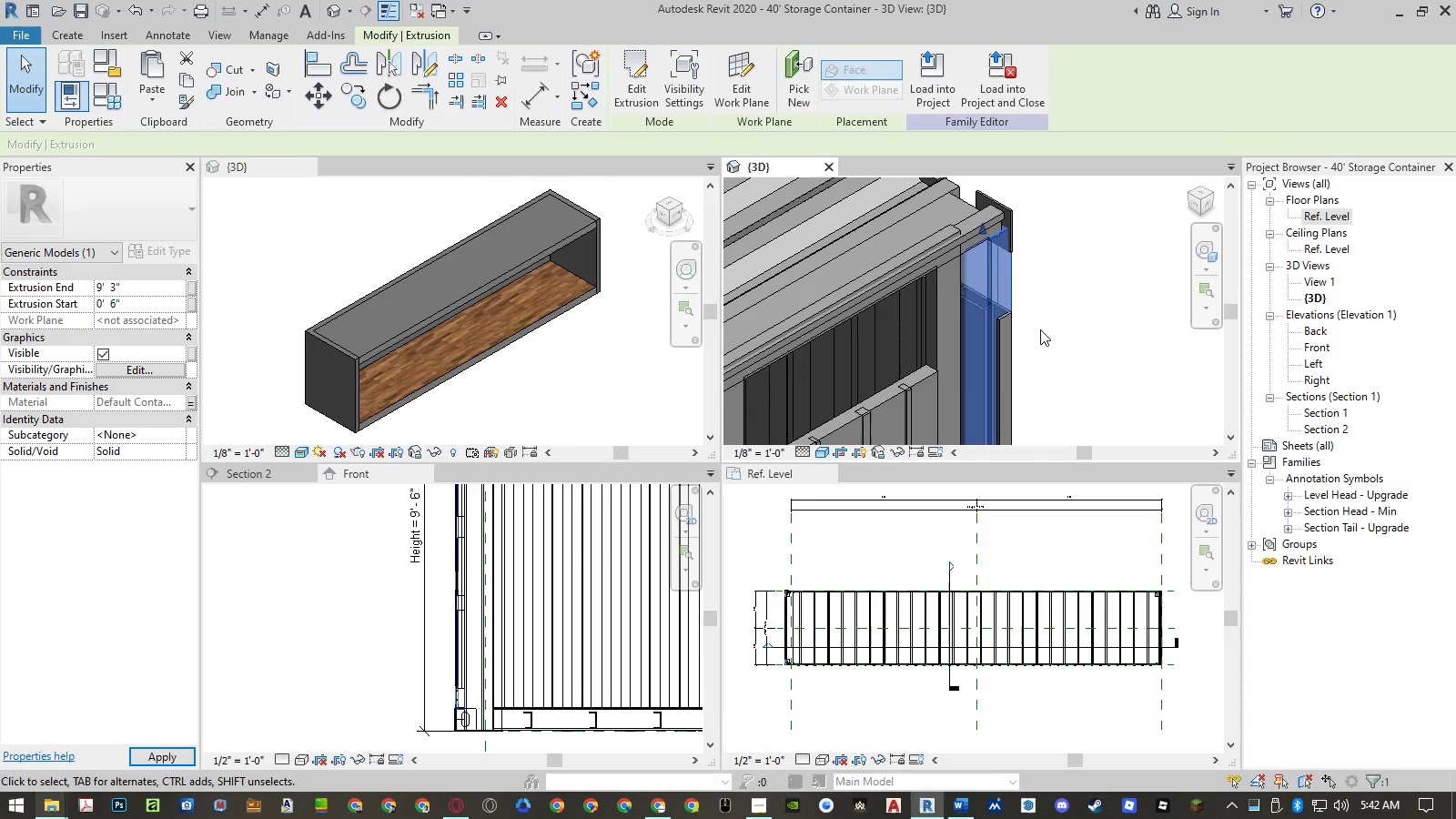 
left_click([1017, 334])
 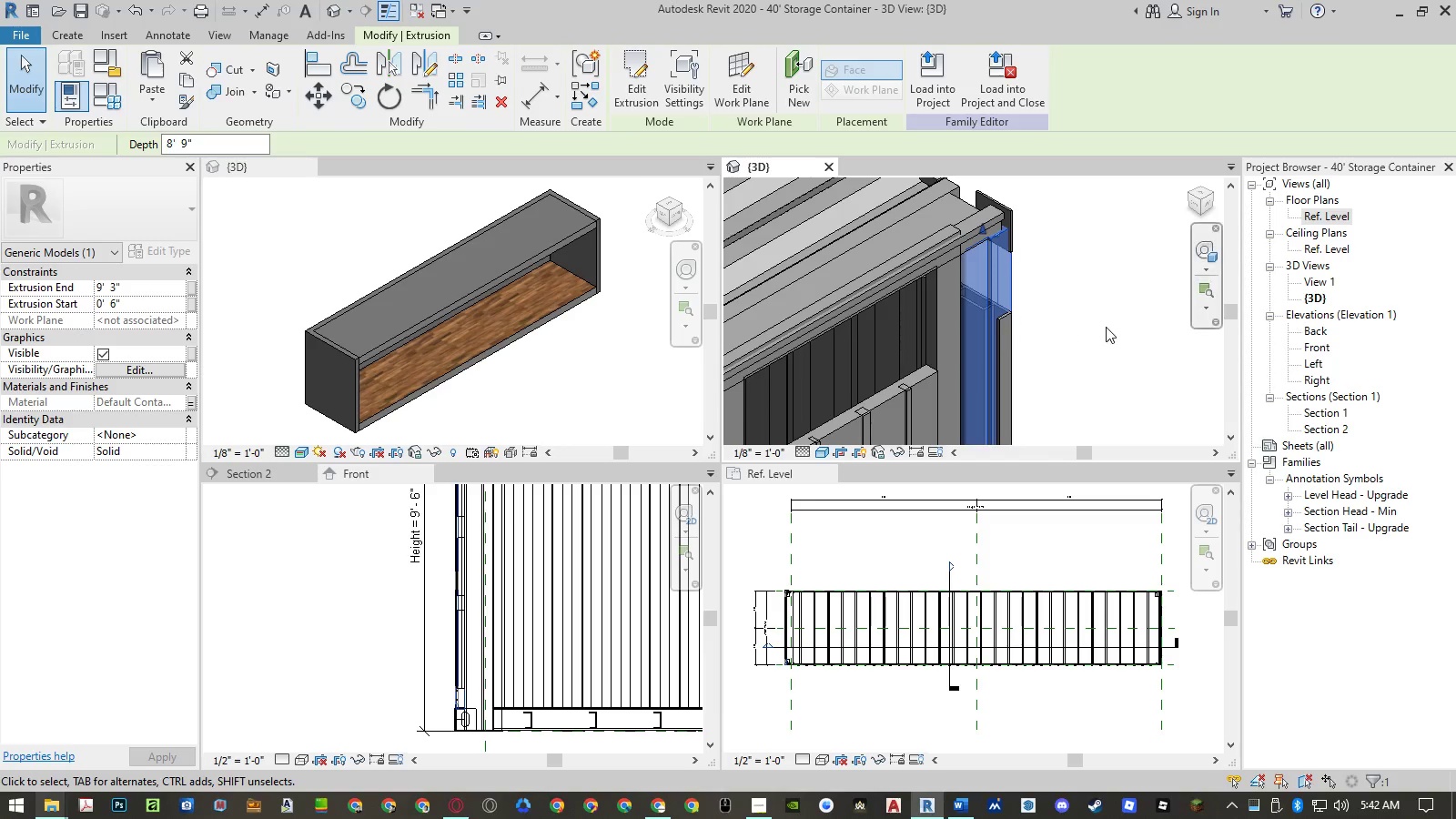 
left_click([1106, 327])
 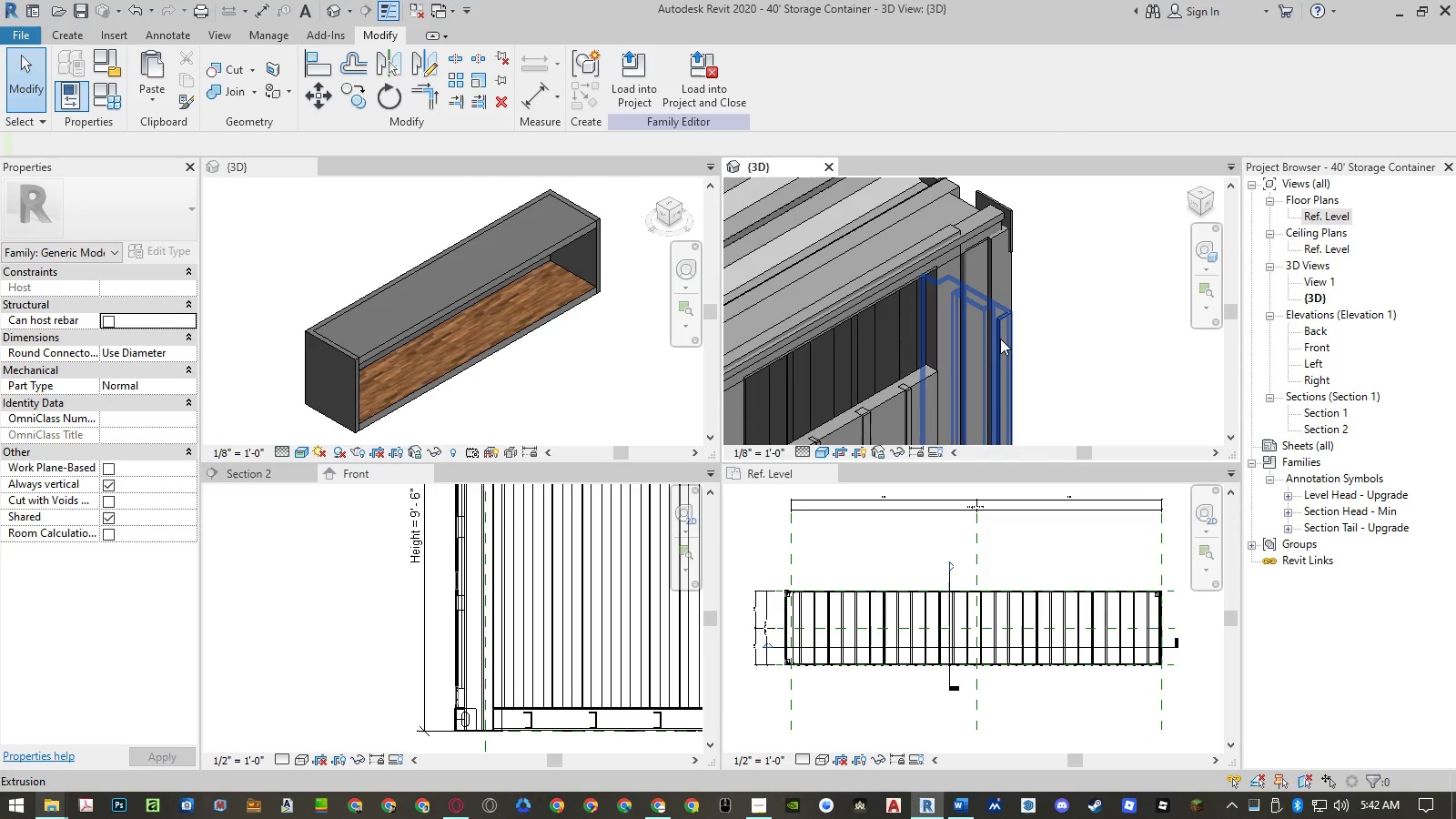 
left_click([1000, 339])
 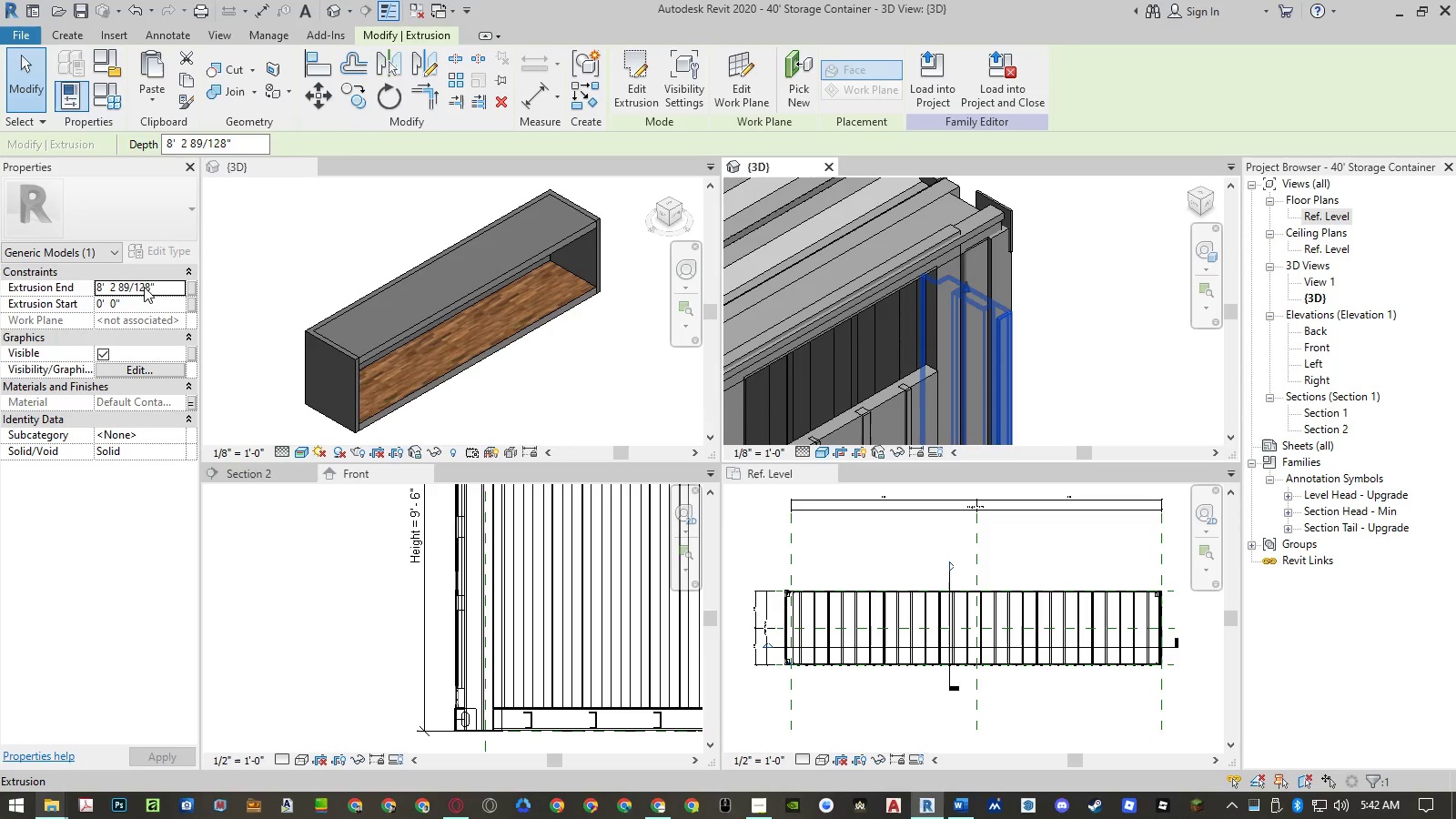 
left_click([162, 287])
 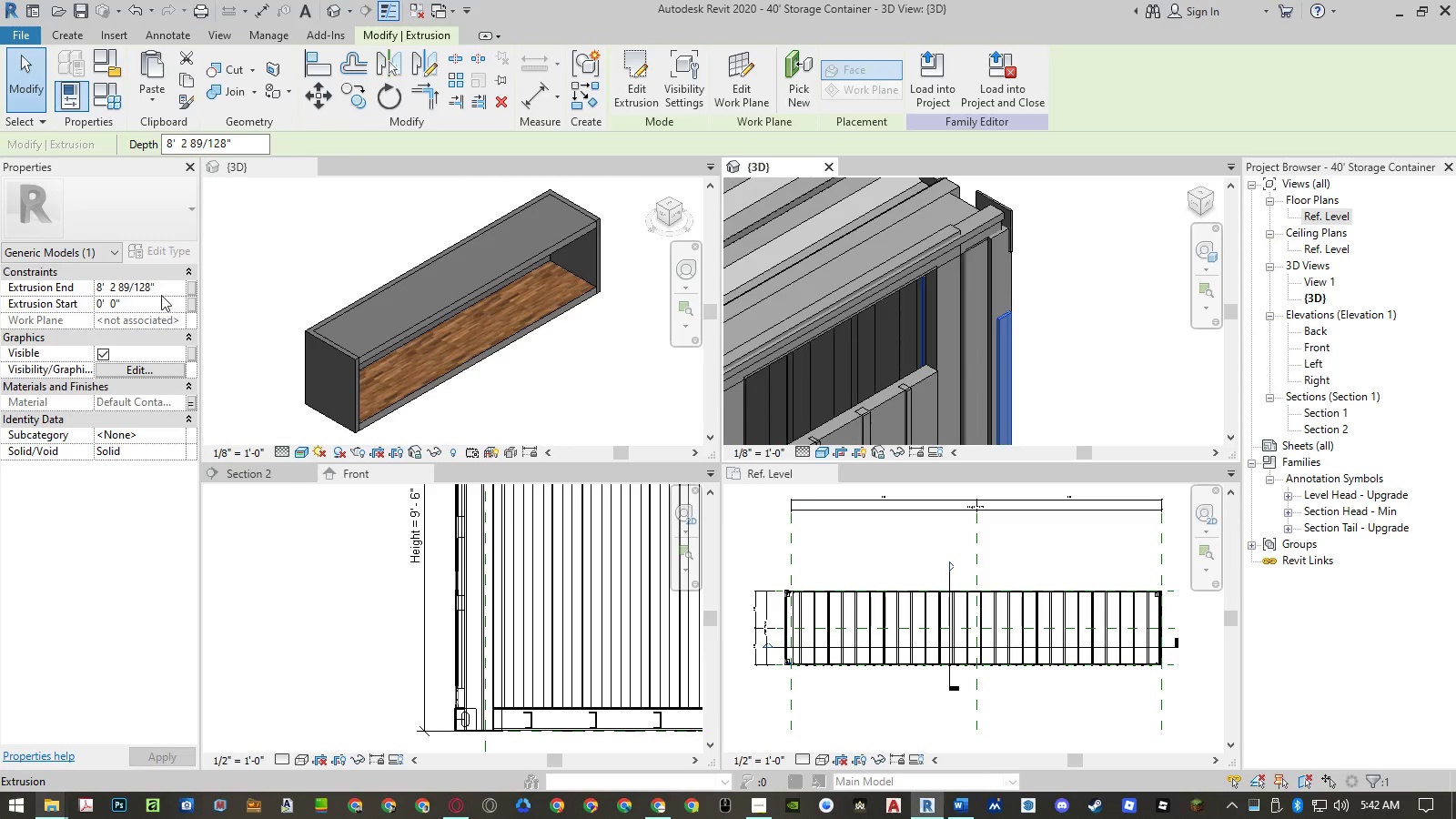 
left_click_drag(start_coordinate=[164, 287], to_coordinate=[13, 271])
 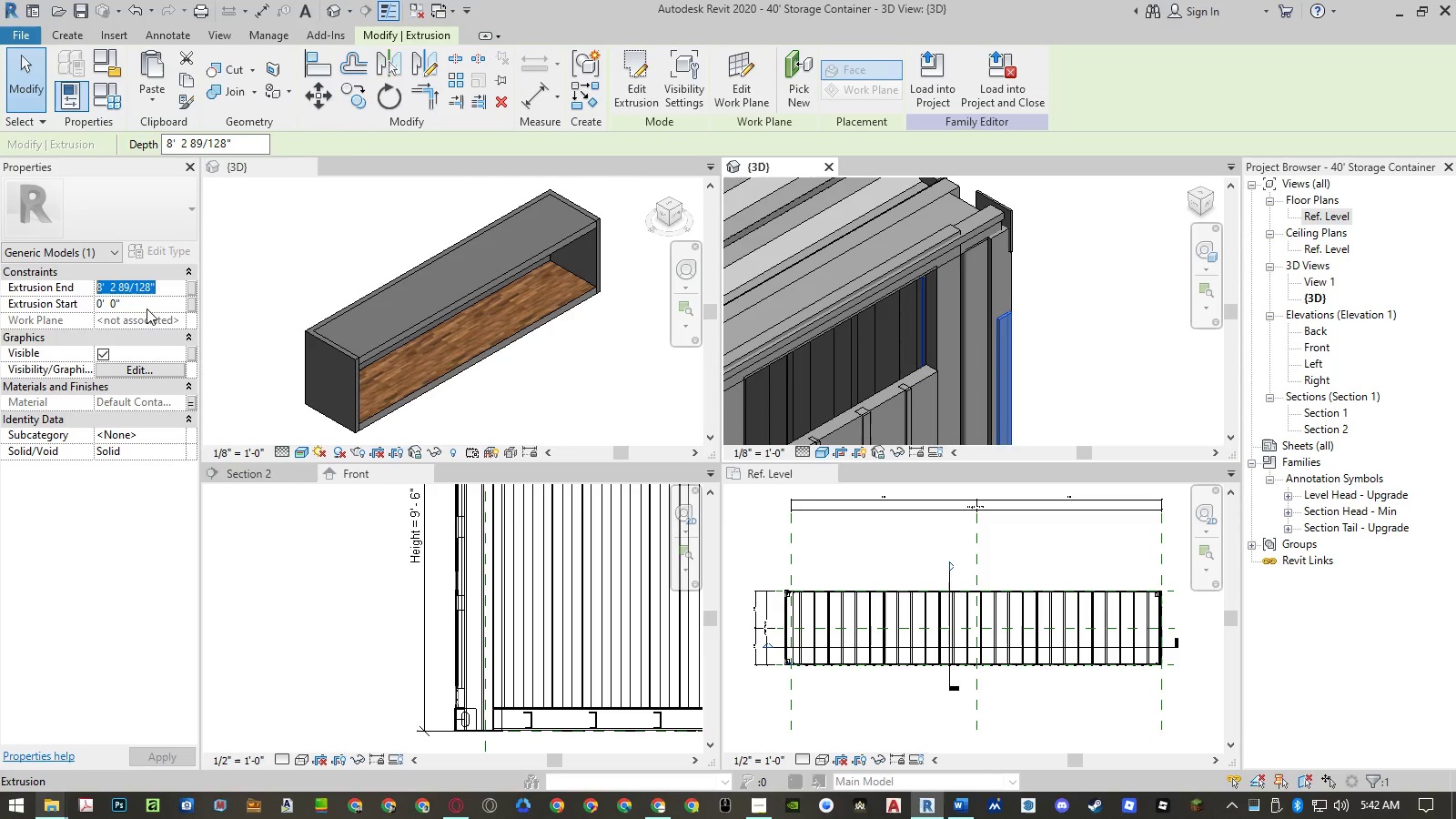 
key(Control+ControlLeft)
 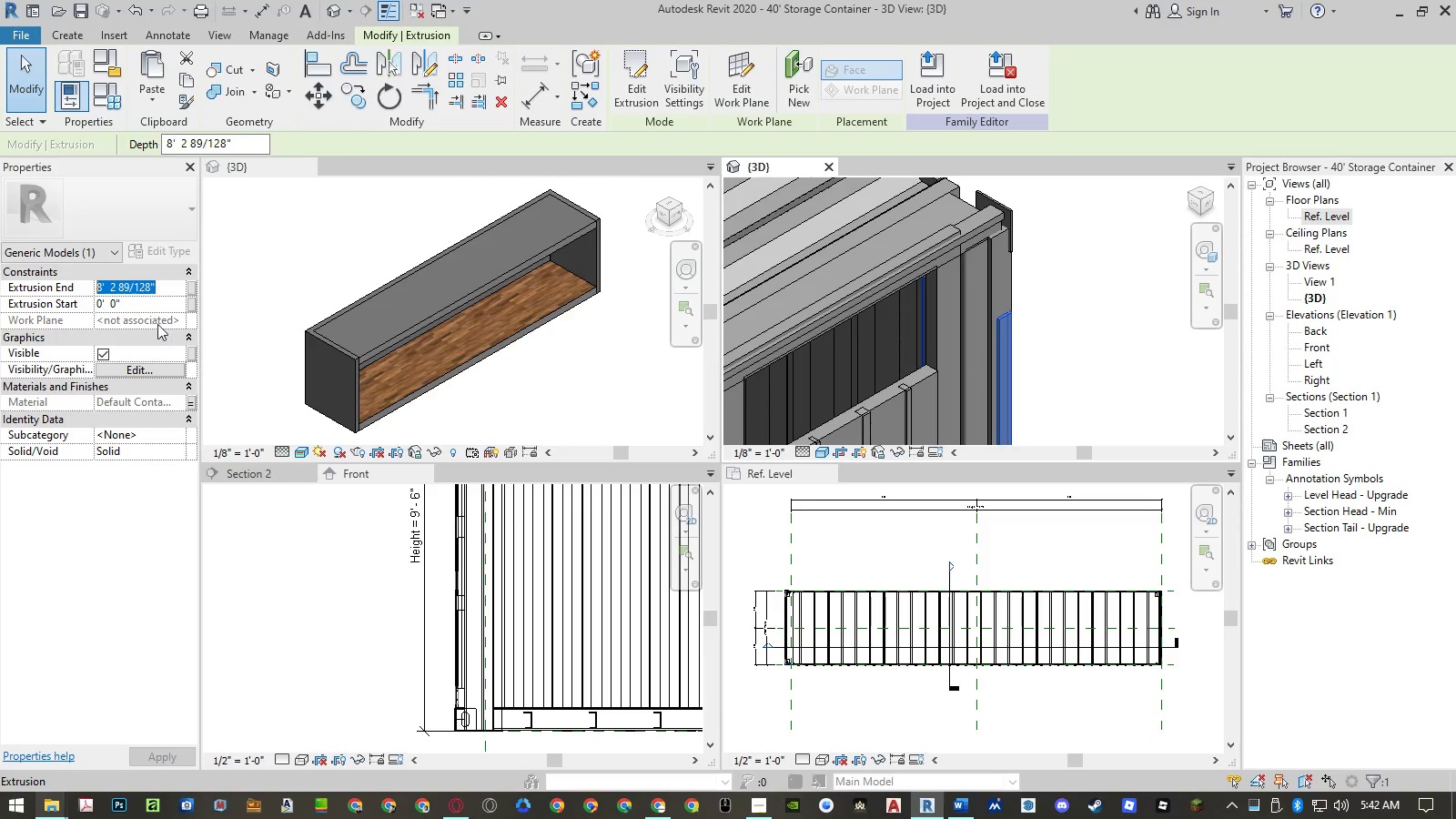 
key(Control+V)
 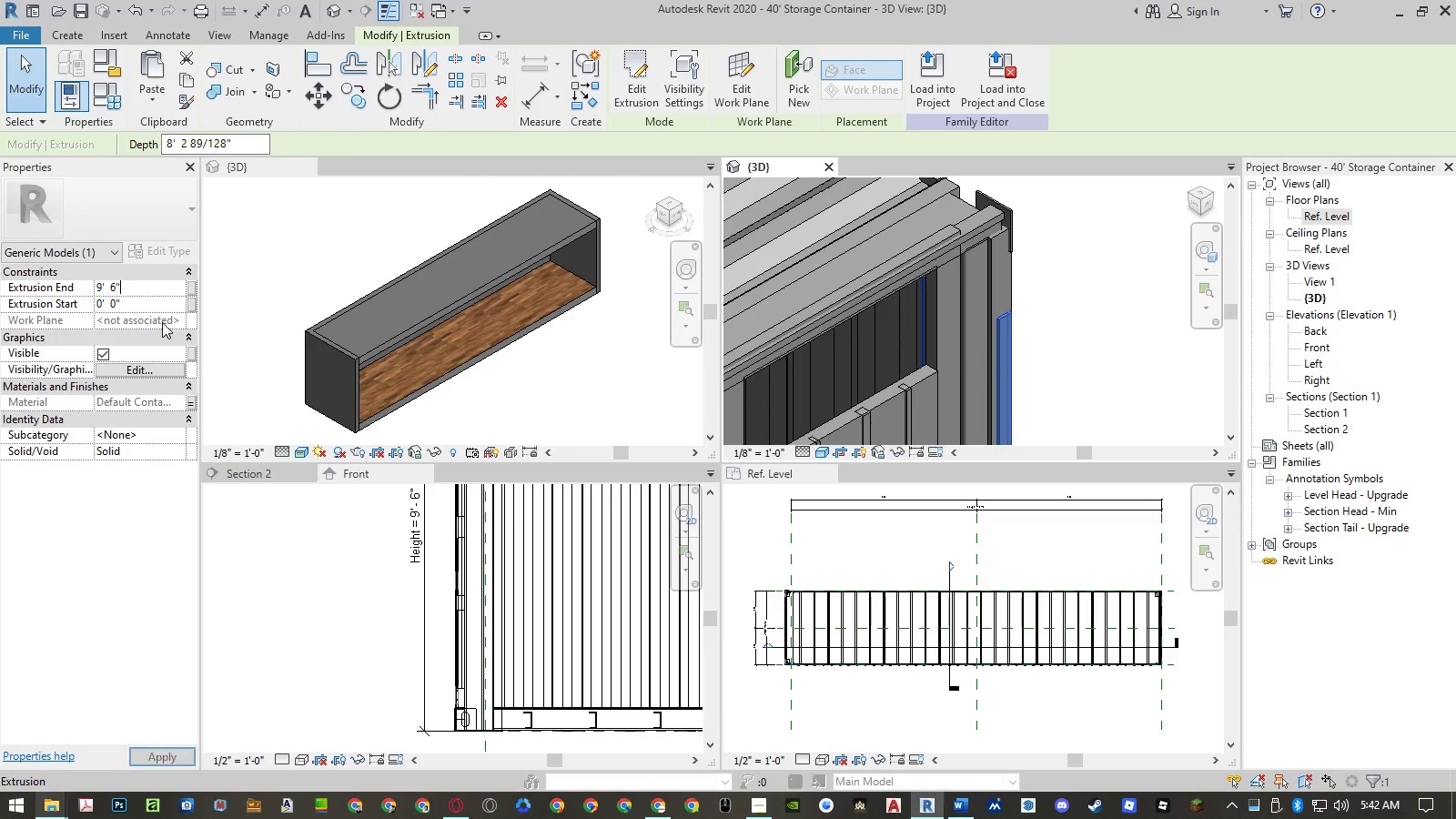 
key(Enter)
 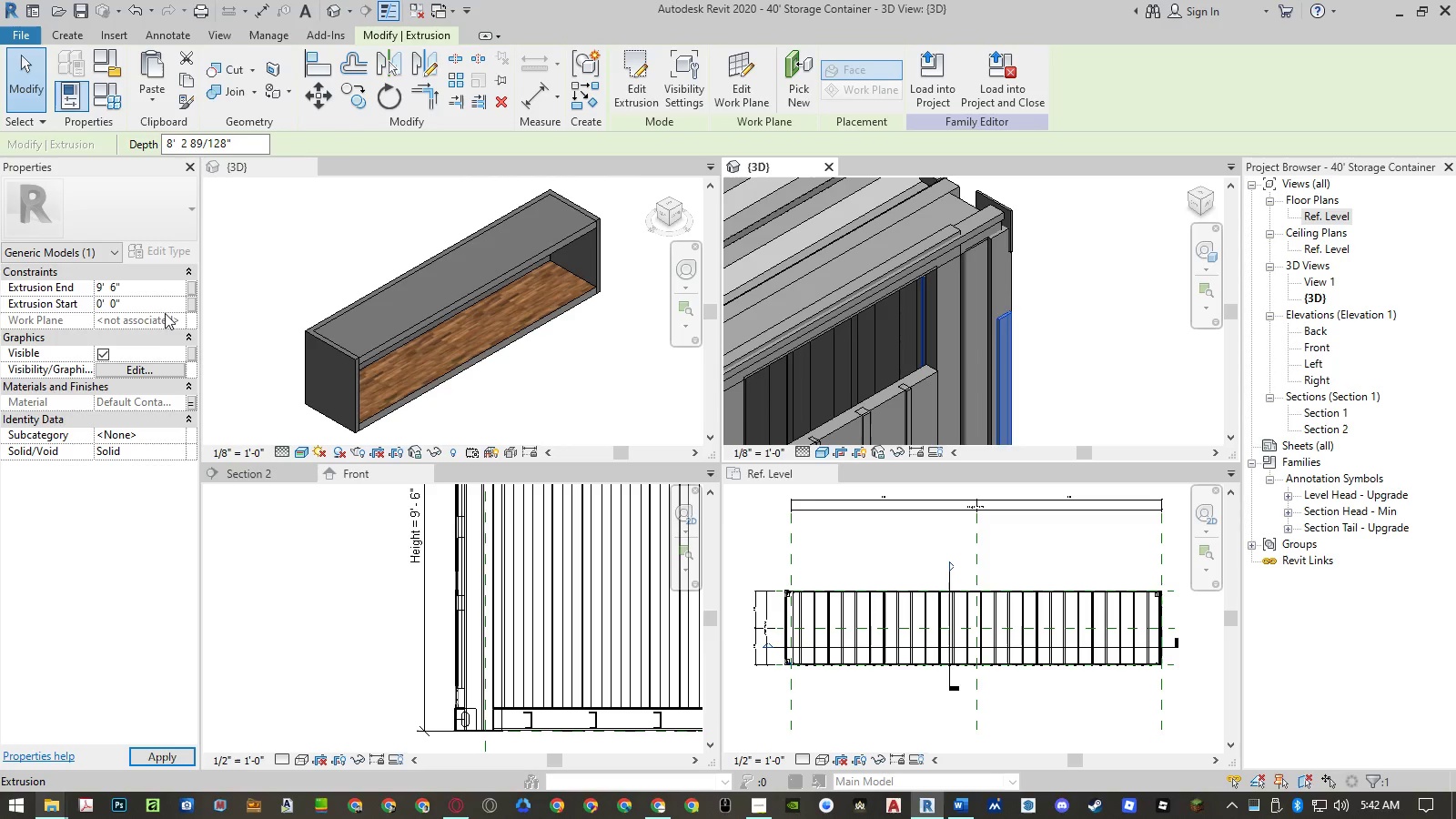 
key(Enter)
 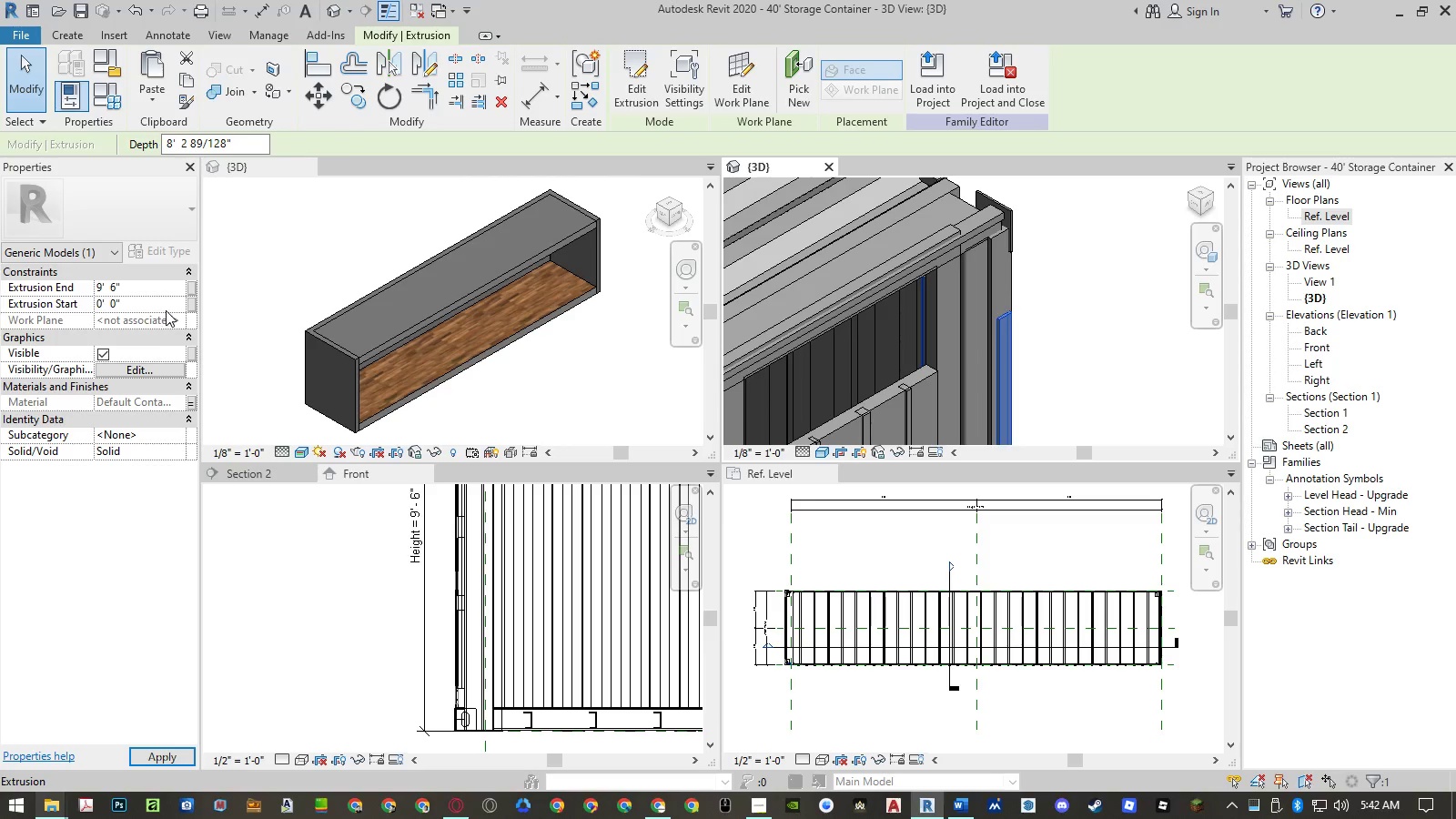 
key(Enter)
 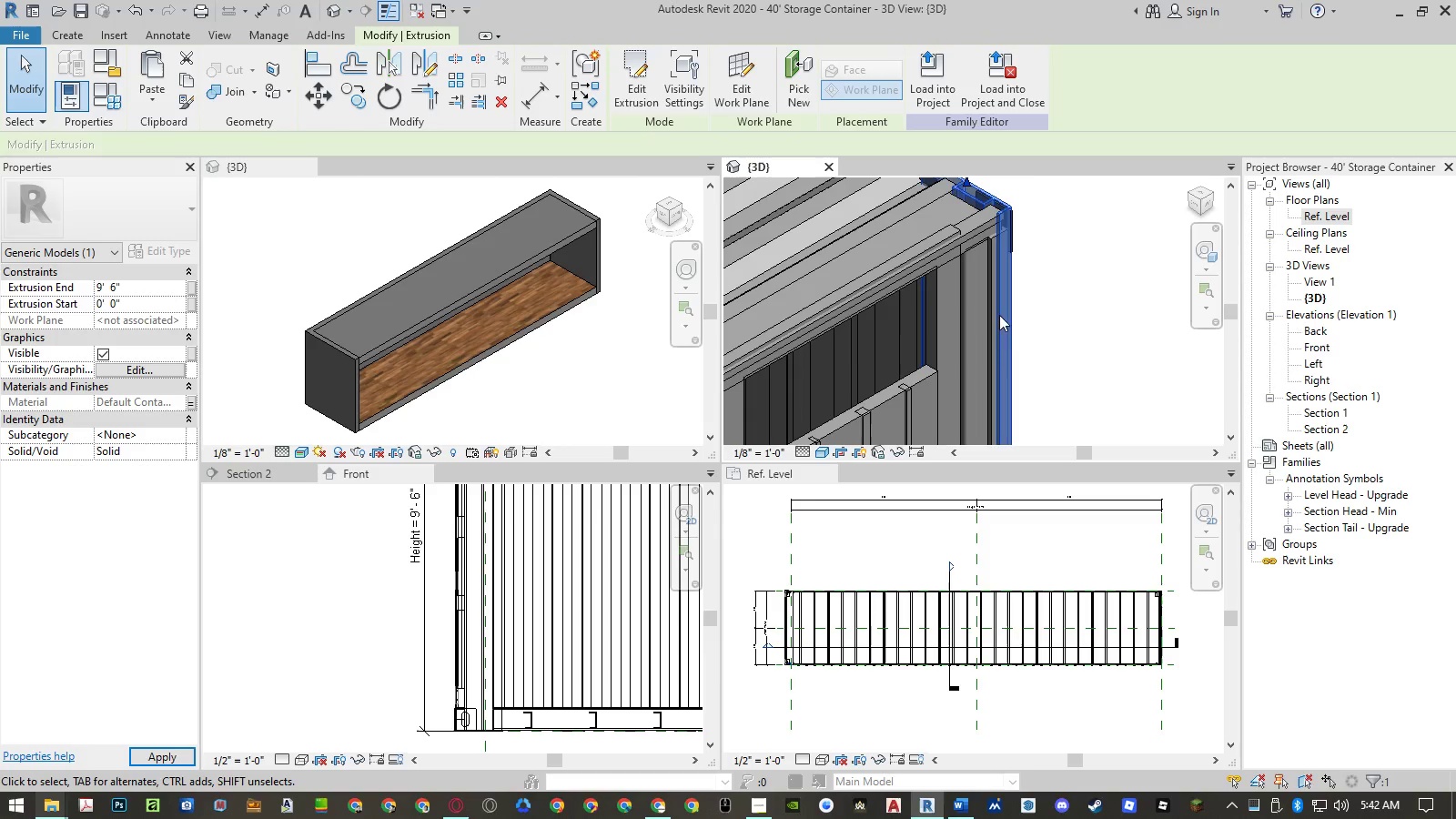 
scroll: coordinate [1004, 257], scroll_direction: down, amount: 6.0
 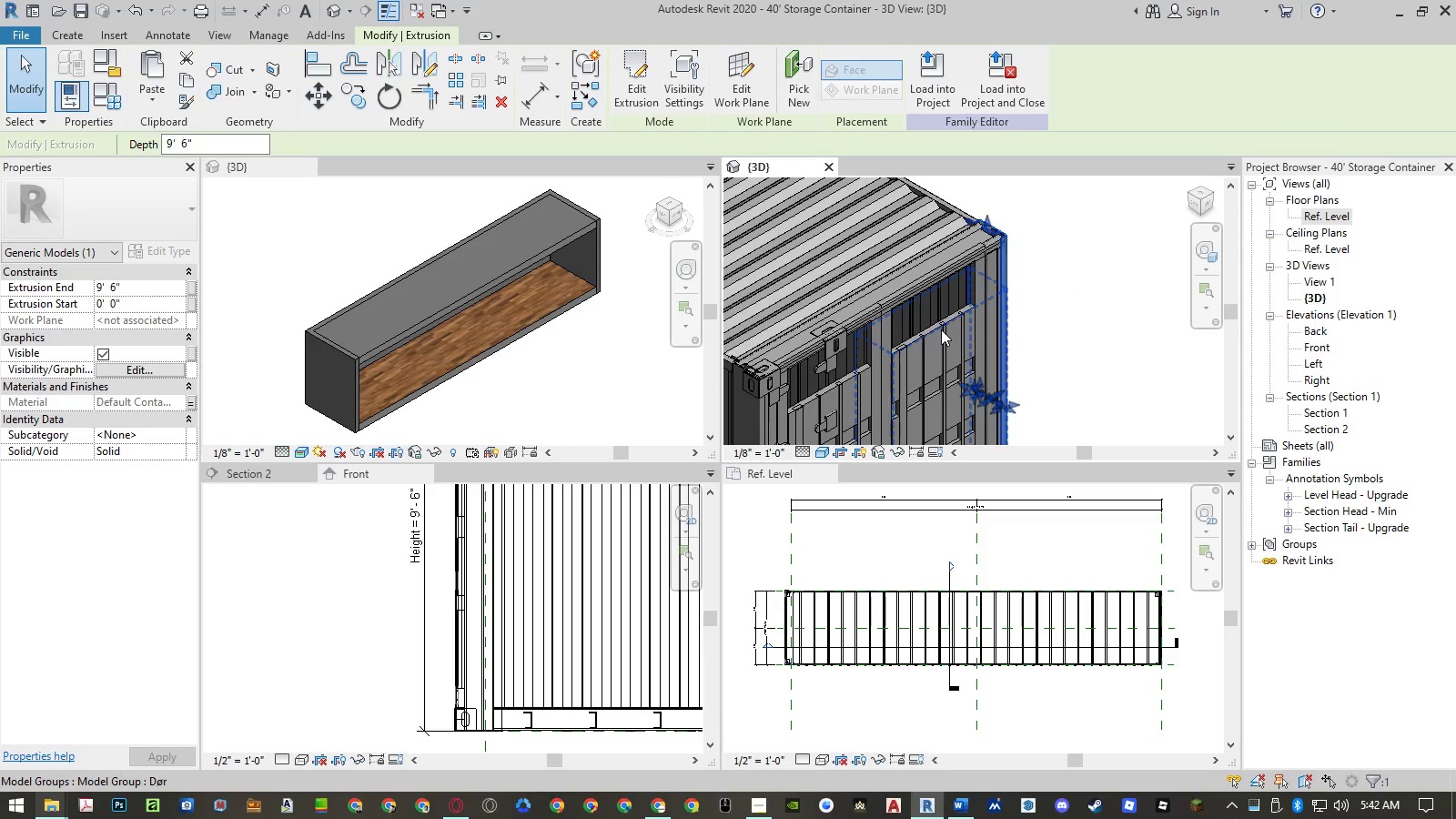 
left_click([941, 329])
 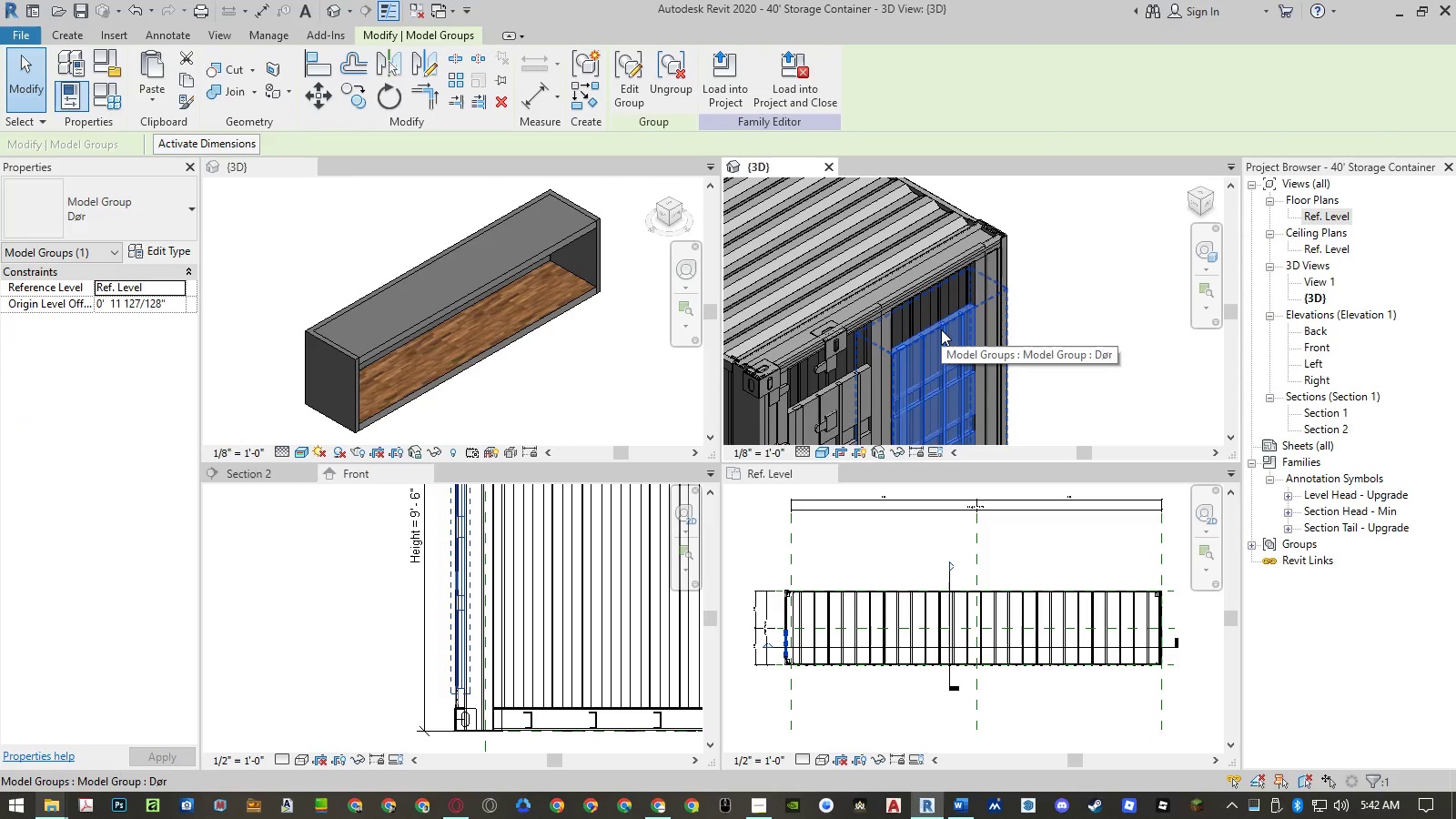 
wait(5.38)
 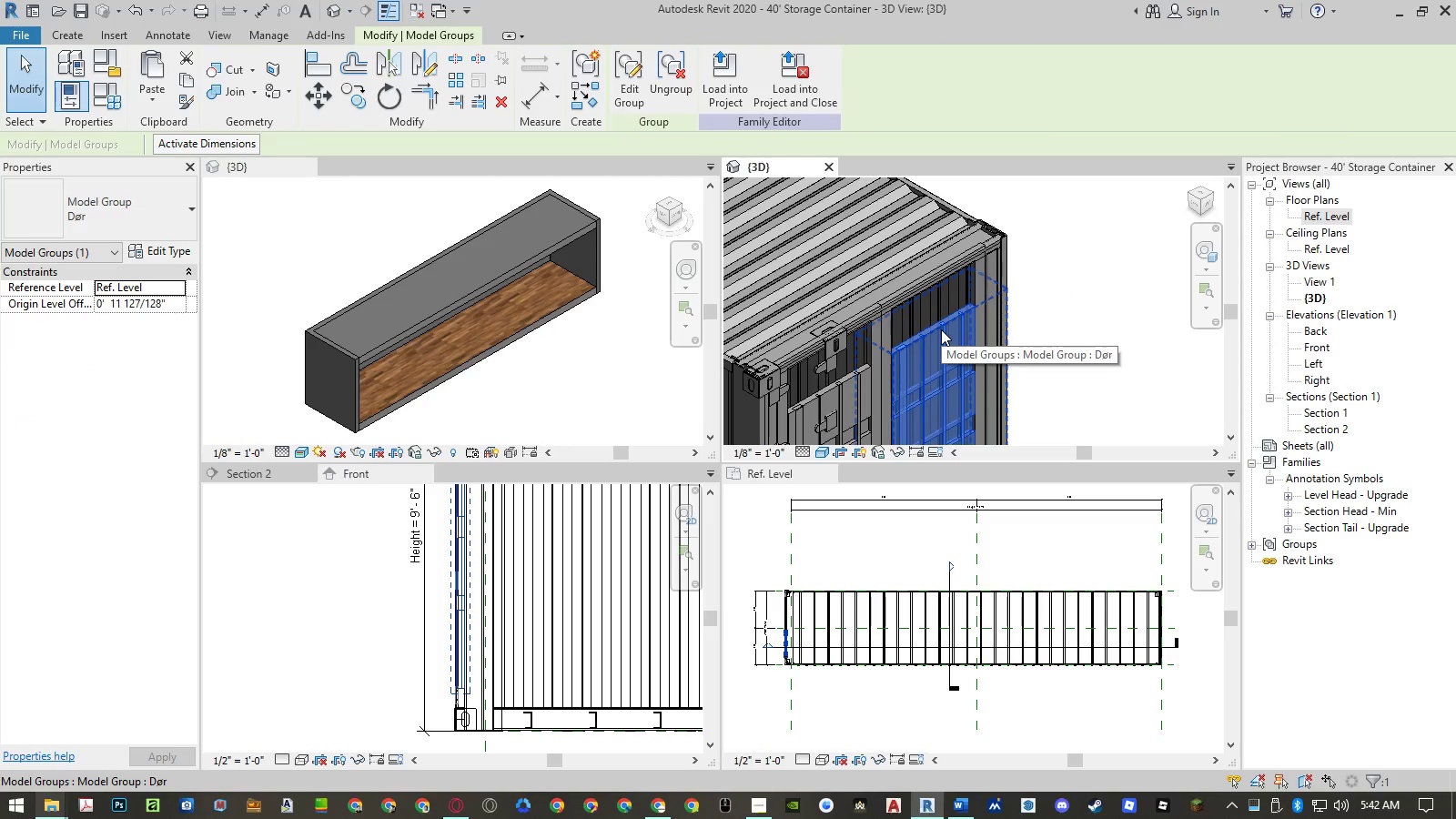 
scroll: coordinate [912, 237], scroll_direction: down, amount: 5.0
 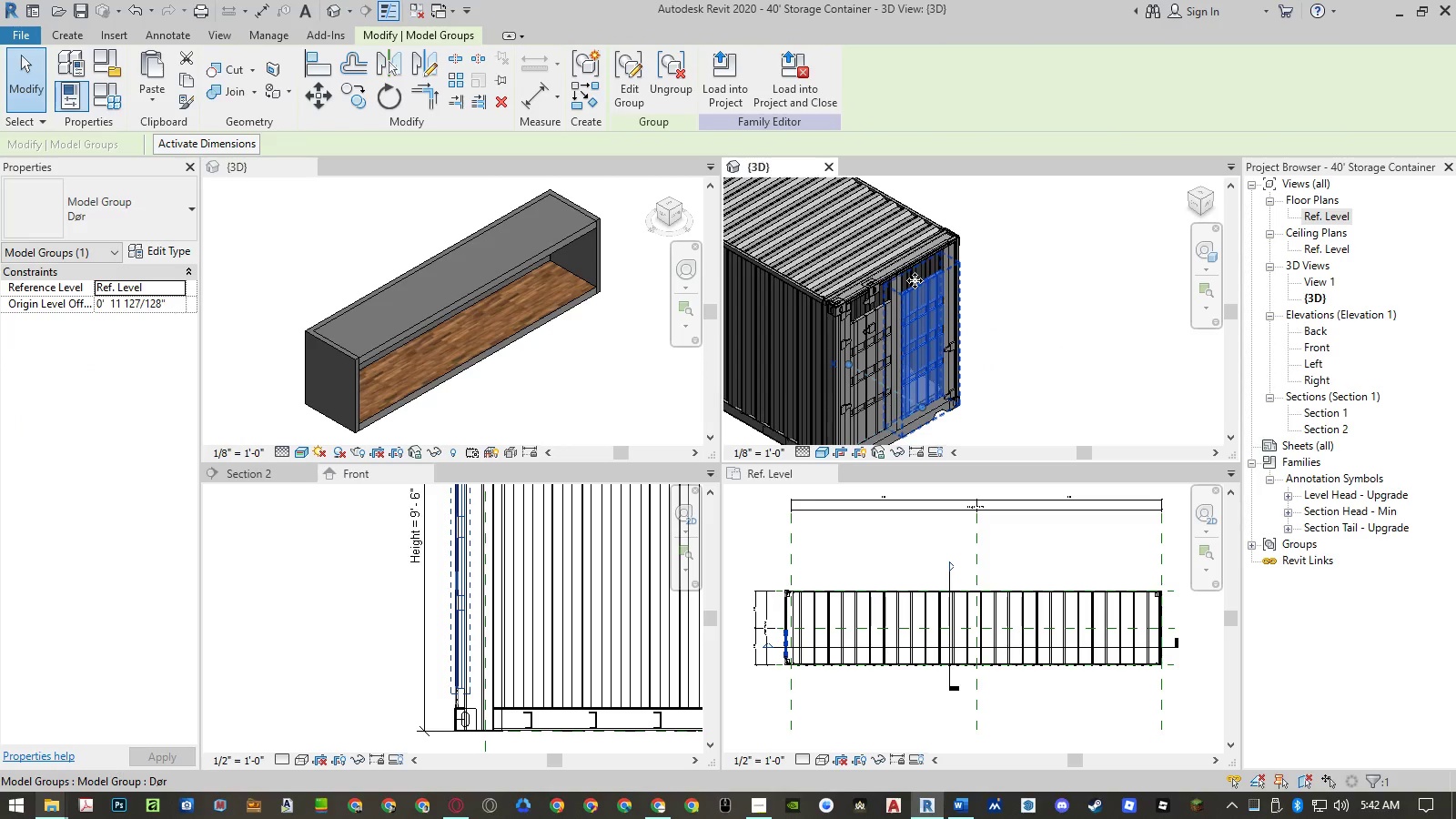 
right_click([915, 280])
 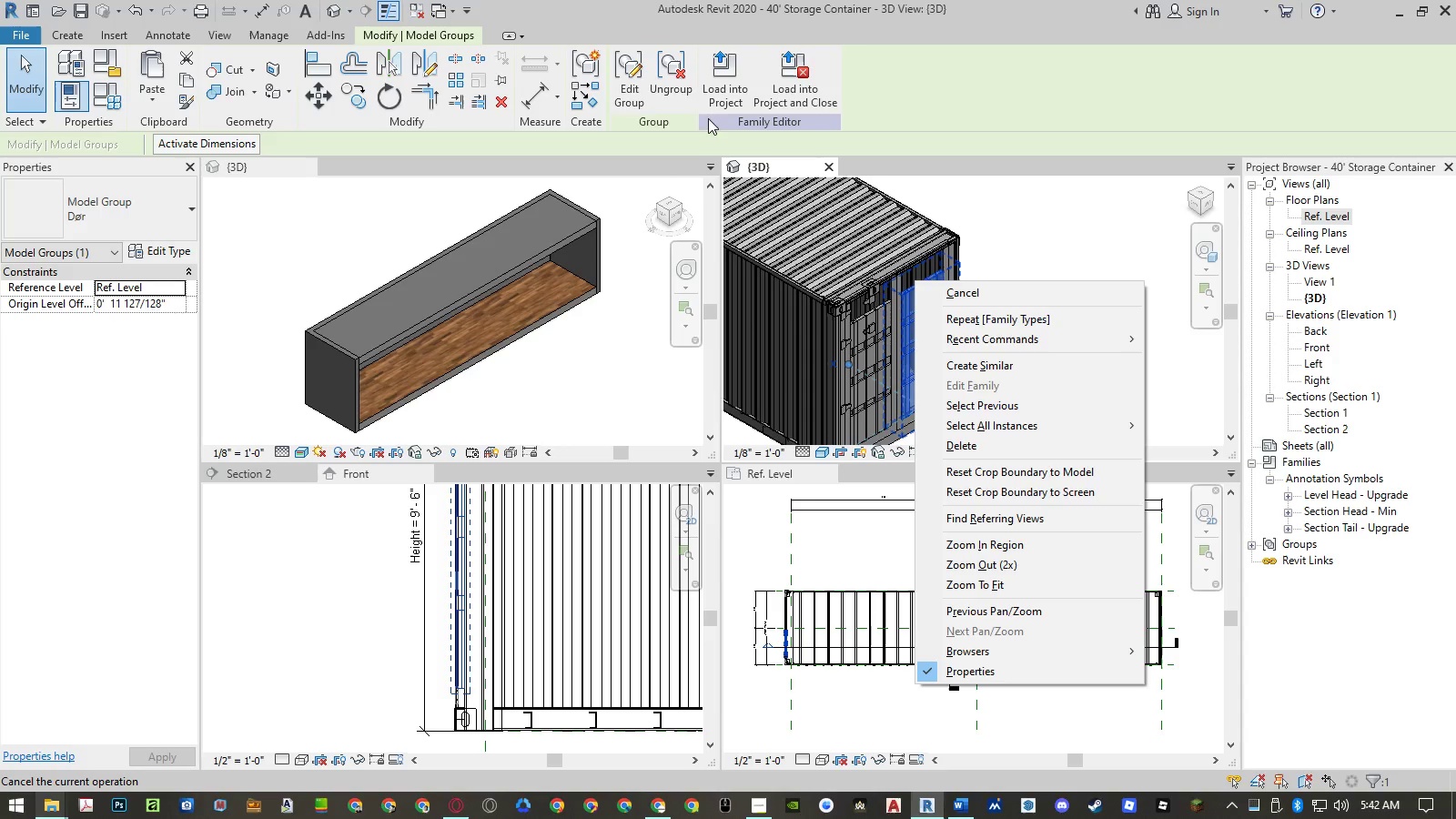 
left_click([632, 90])
 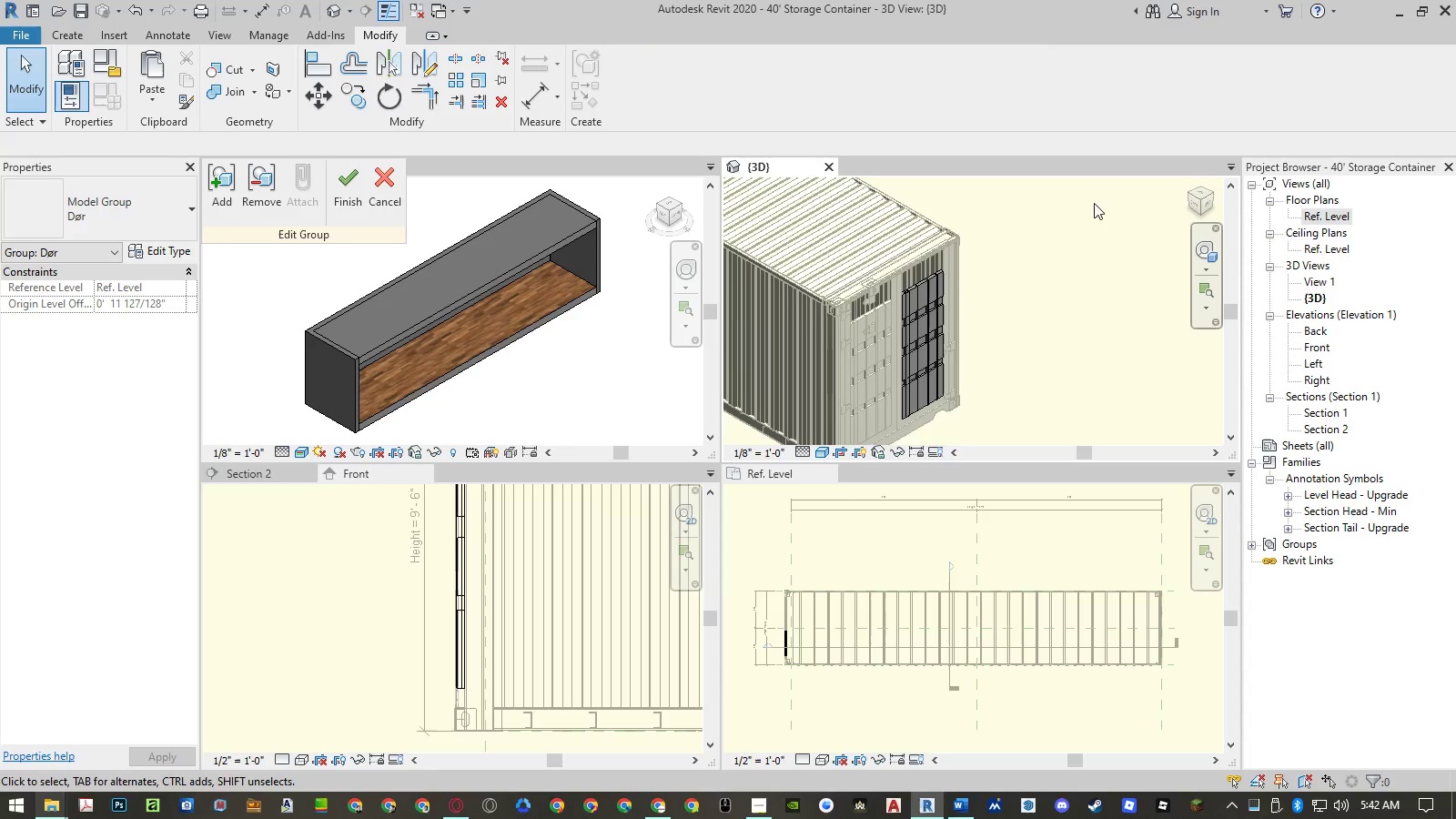 
scroll: coordinate [922, 327], scroll_direction: up, amount: 8.0
 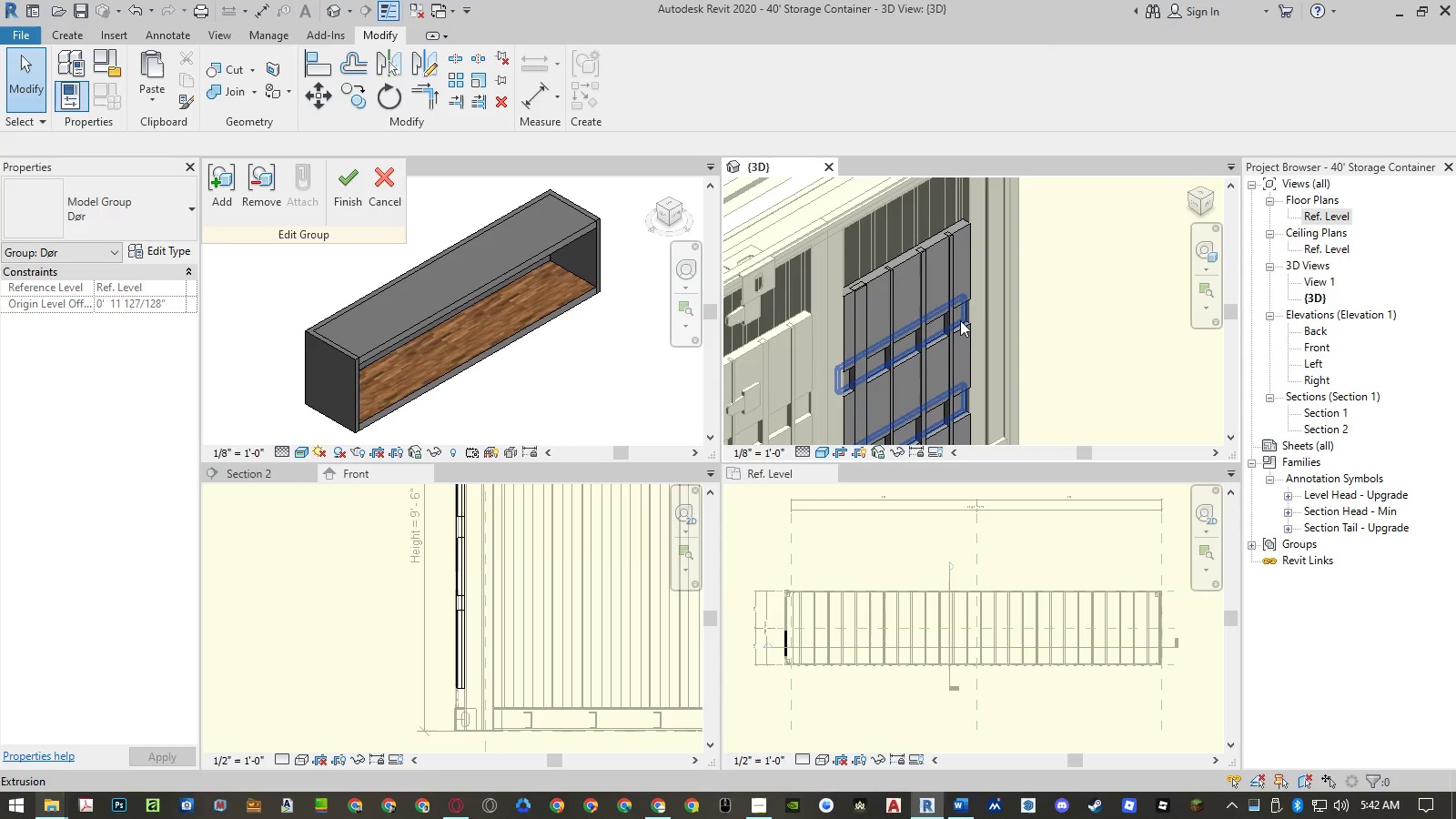 
left_click_drag(start_coordinate=[993, 208], to_coordinate=[930, 350])
 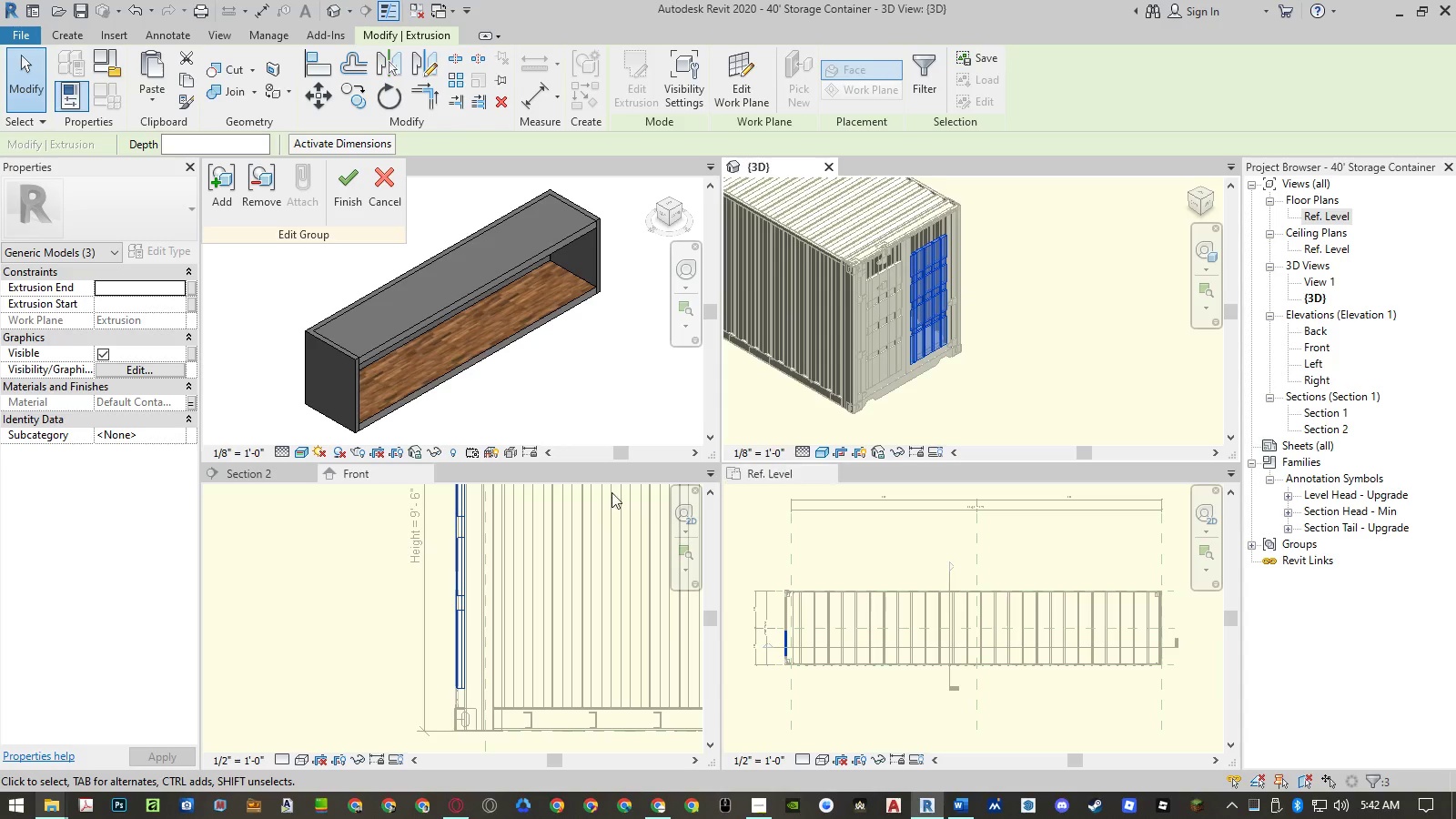 
scroll: coordinate [937, 240], scroll_direction: down, amount: 9.0
 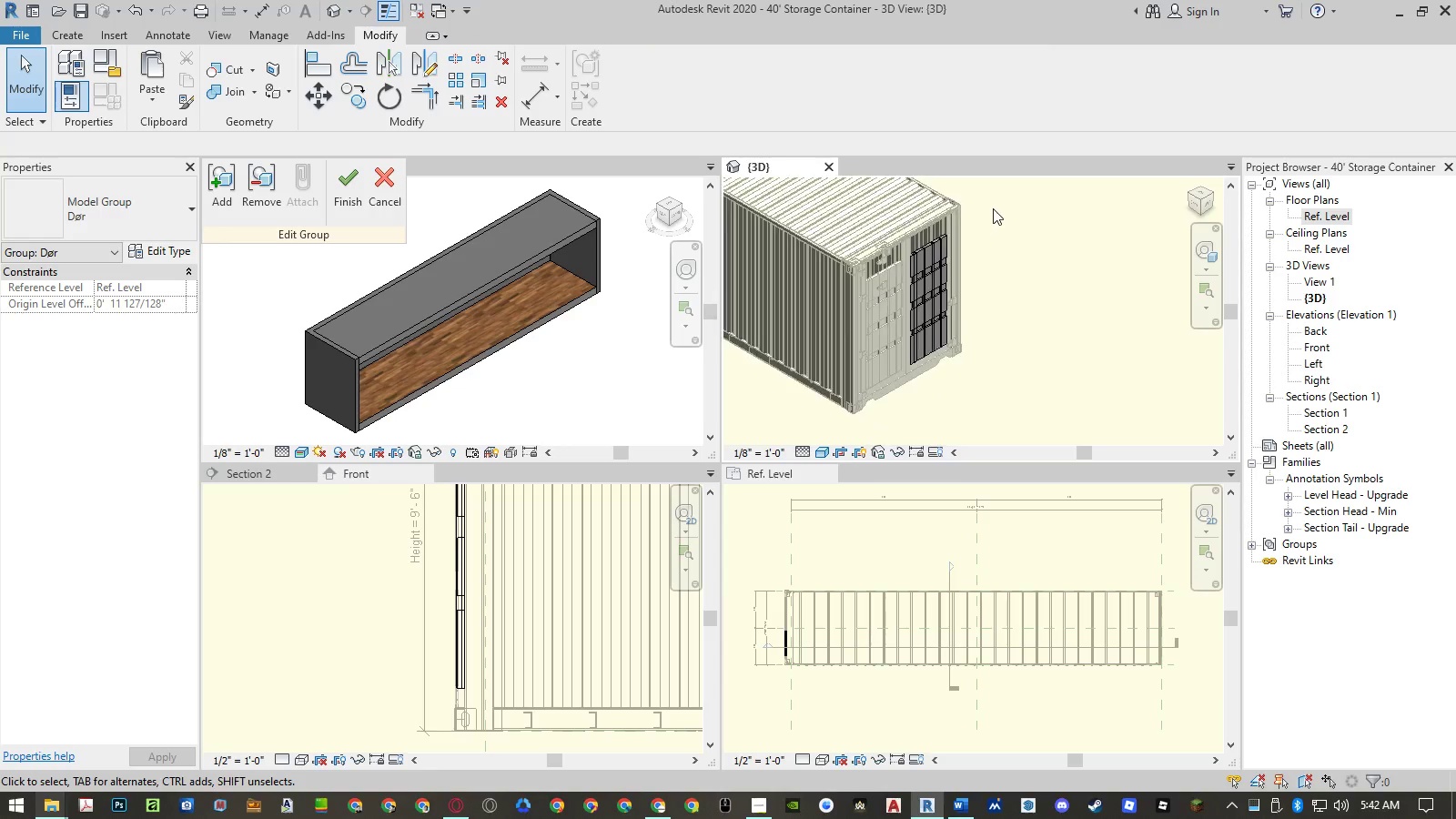 
wait(7.12)
 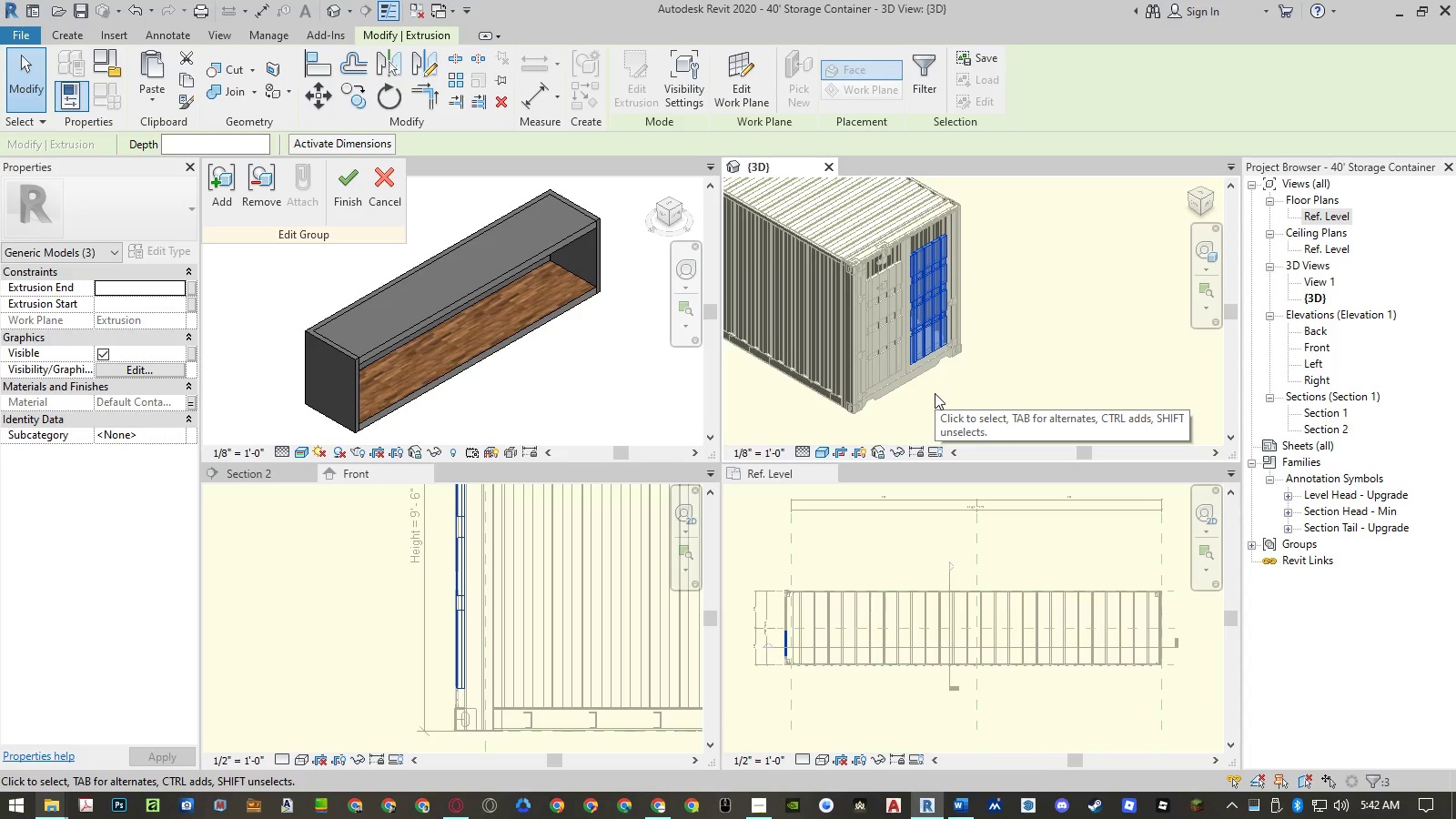 
left_click([378, 470])
 